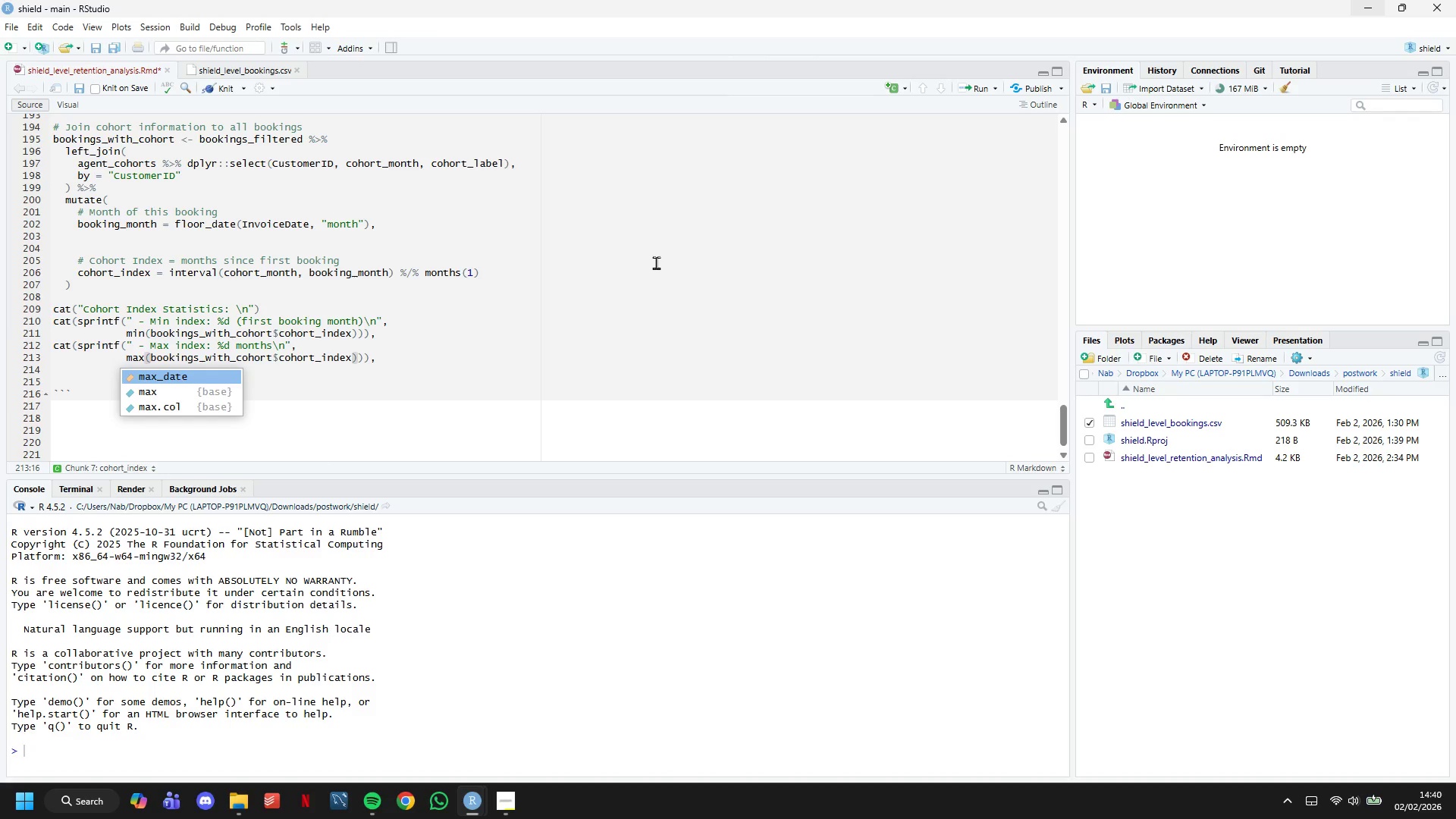 
hold_key(key=ArrowRight, duration=0.59)
 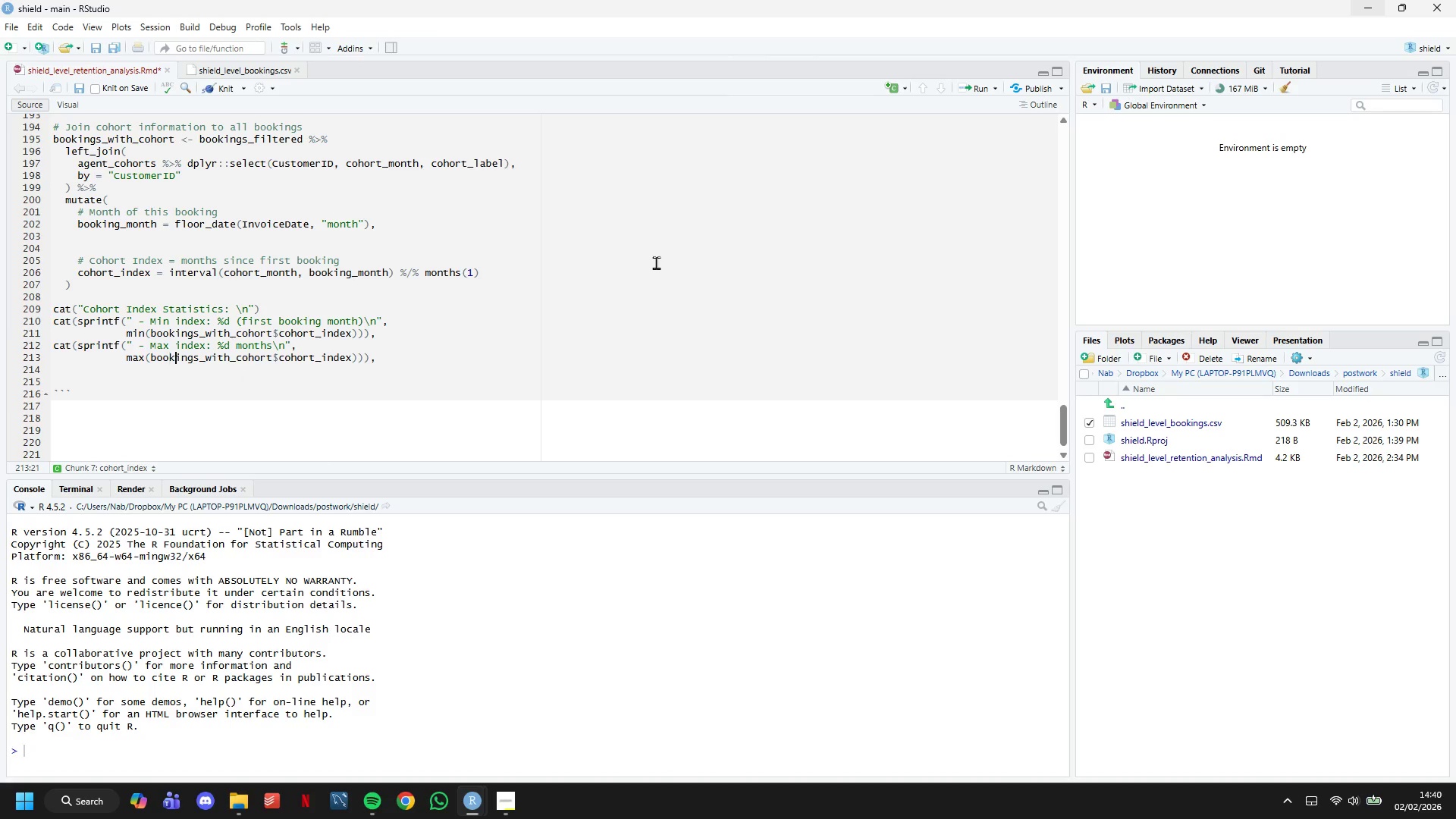 
hold_key(key=ArrowRight, duration=1.44)
 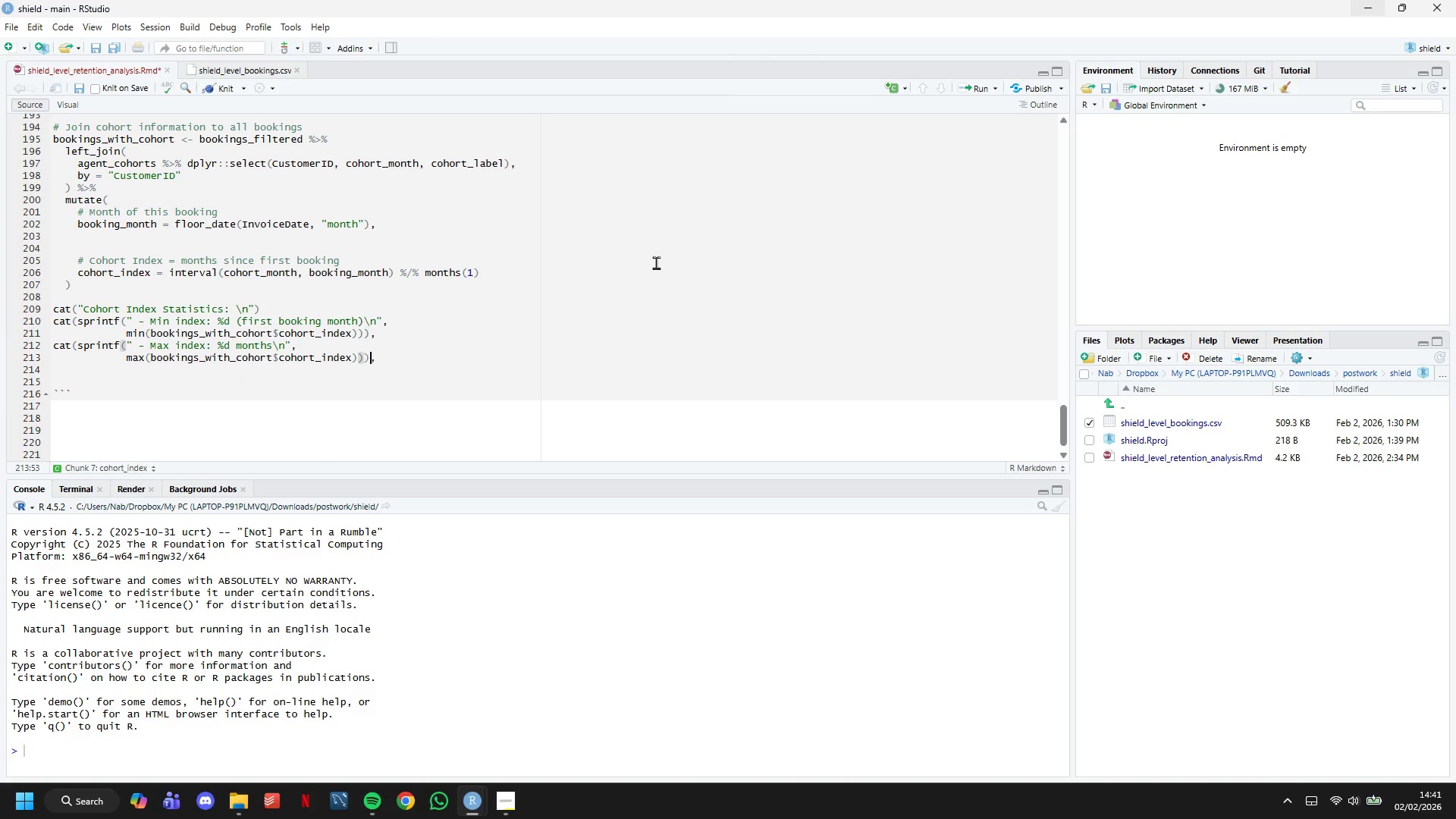 
key(ArrowRight)
 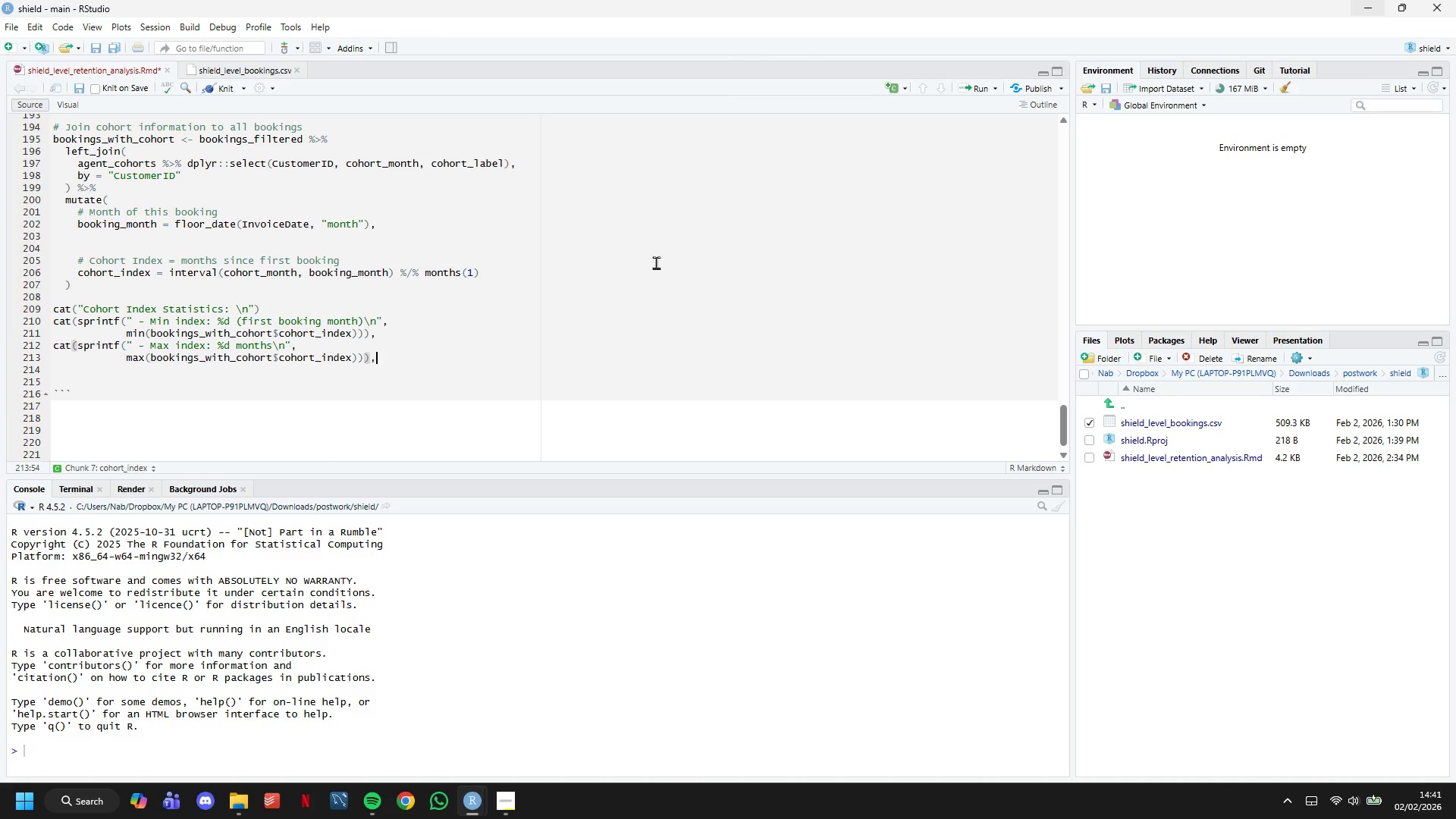 
key(ArrowRight)
 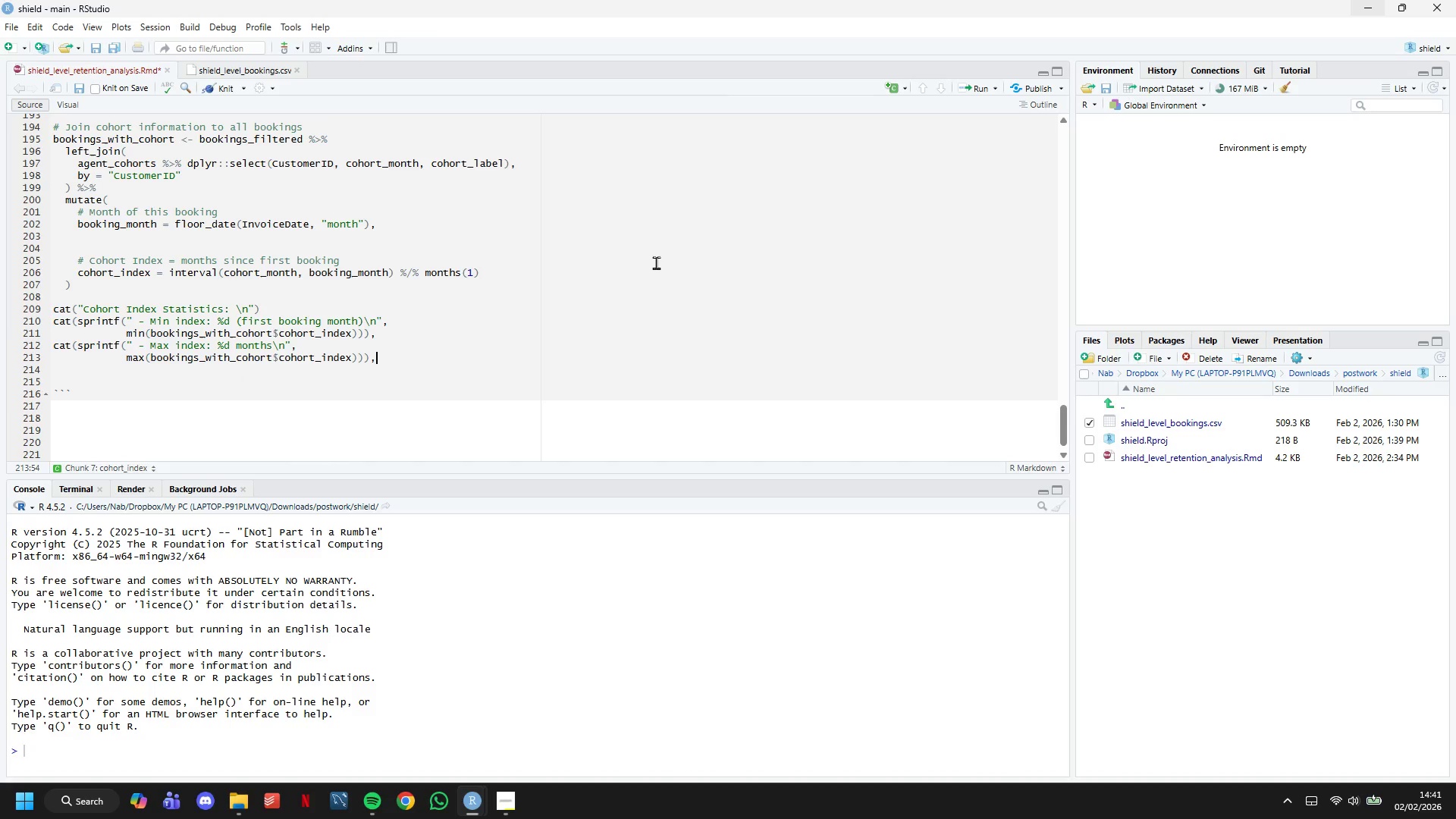 
key(Enter)
 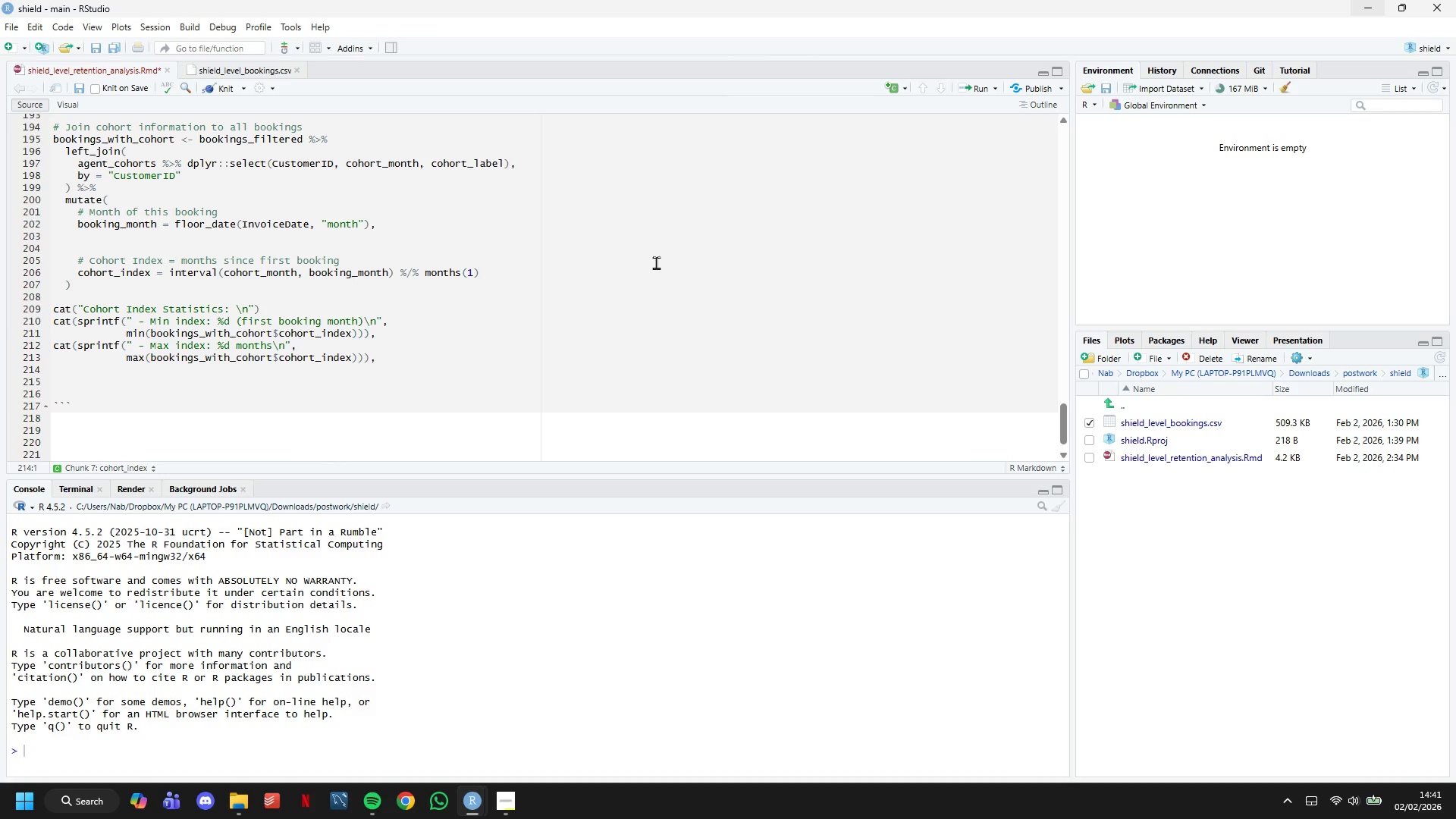 
type(cat(sprintf(" - Avg Index)
 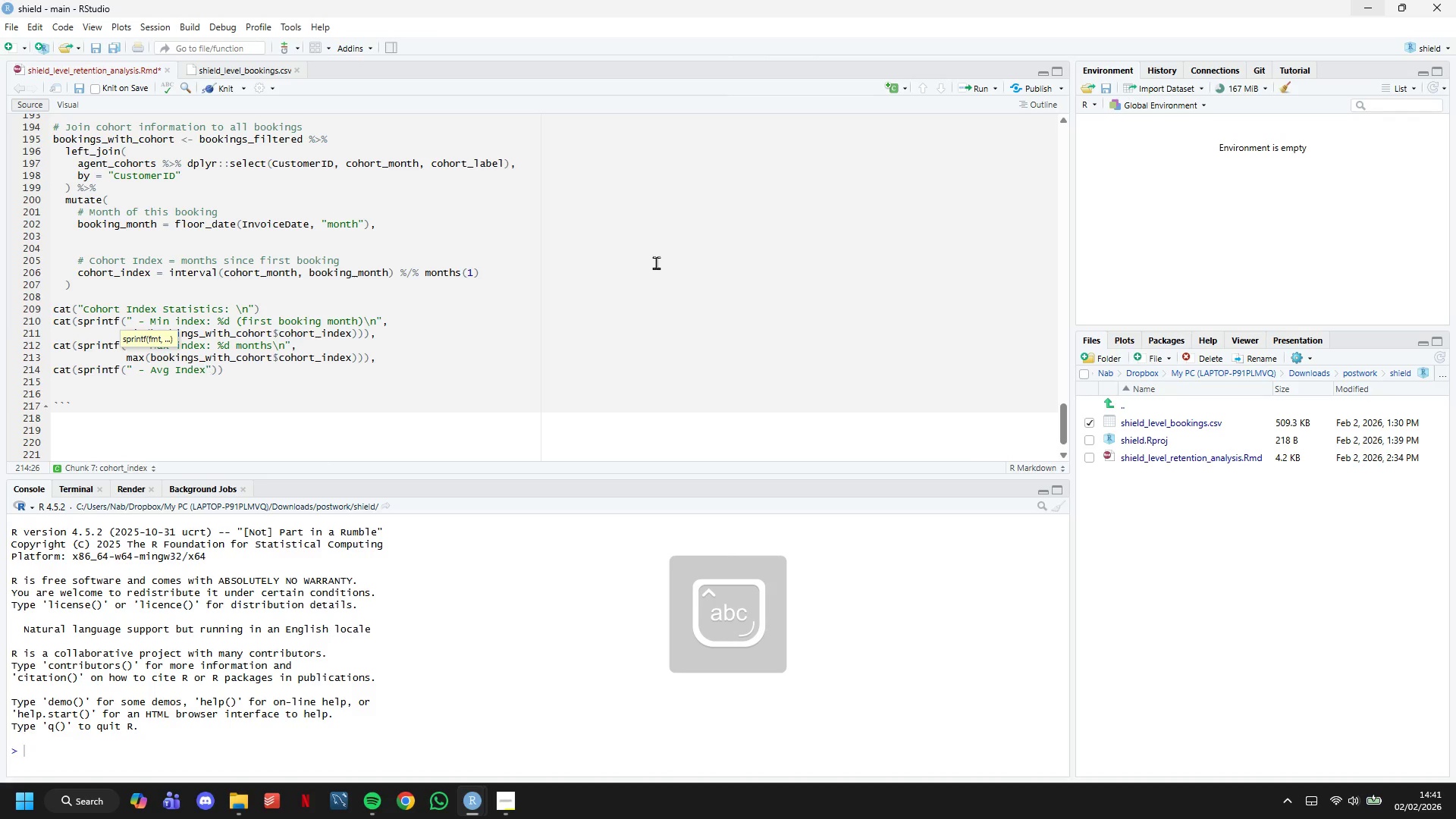 
wait(13.86)
 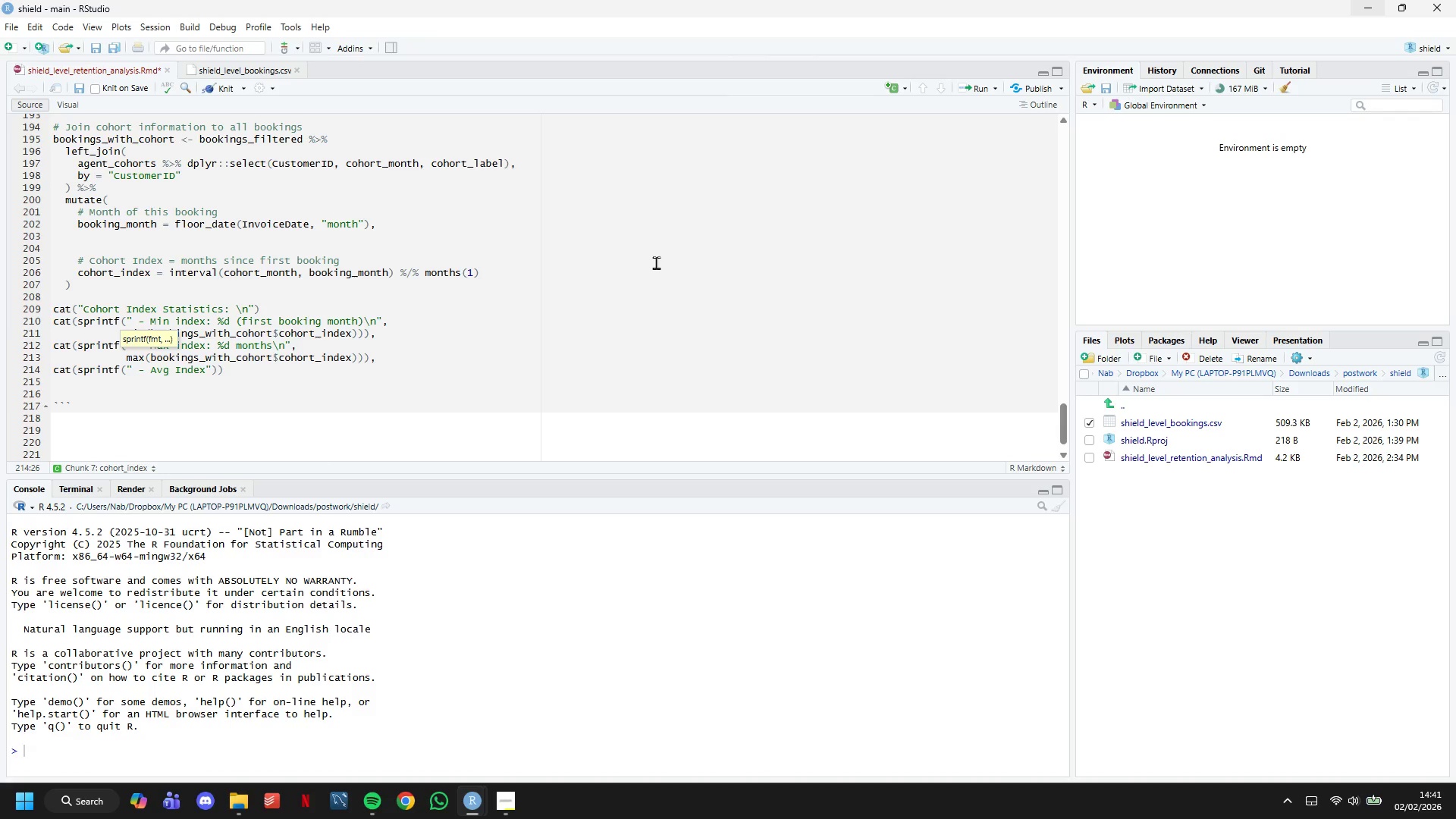 
type(: %.1f months\n)
 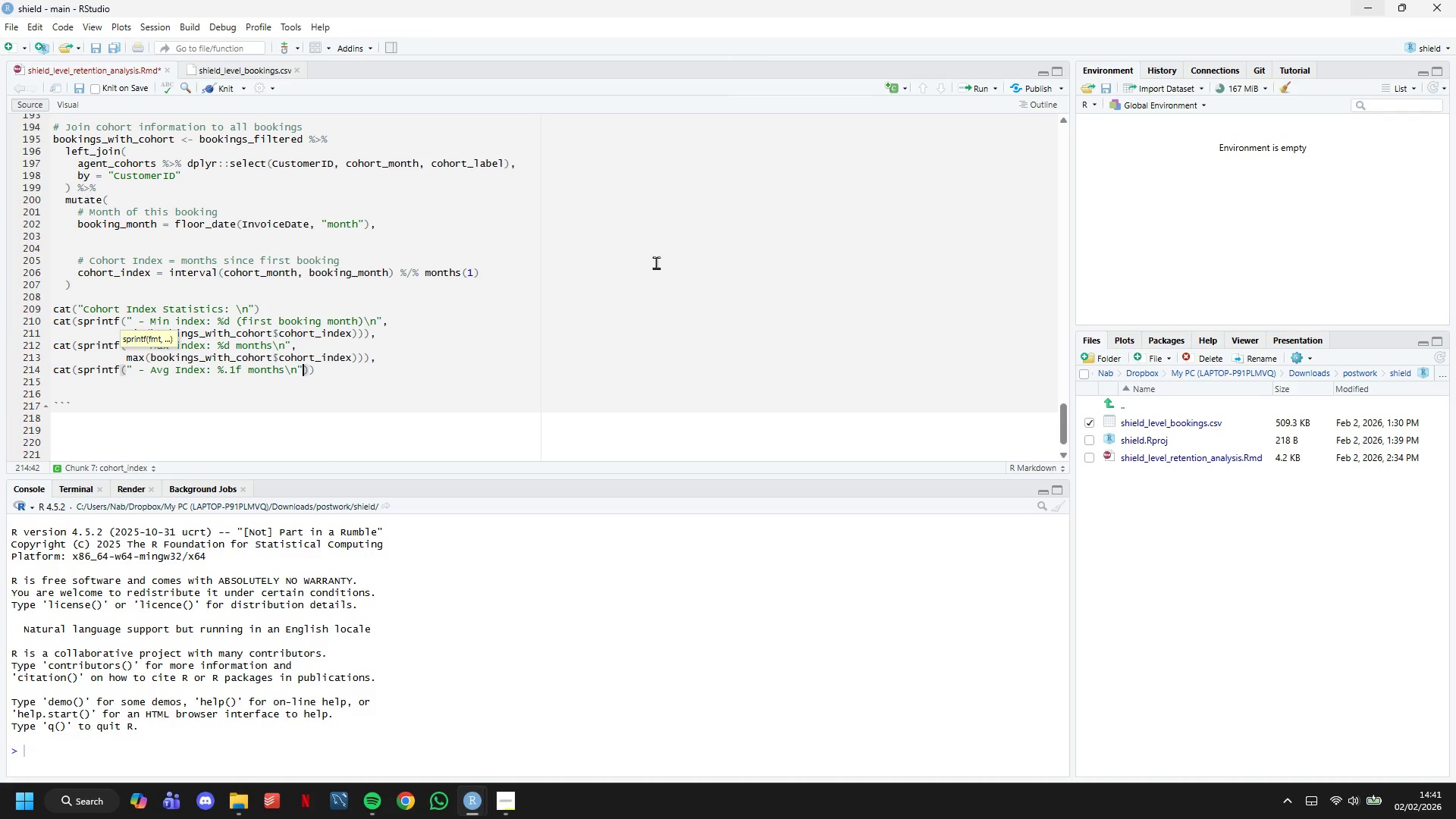 
 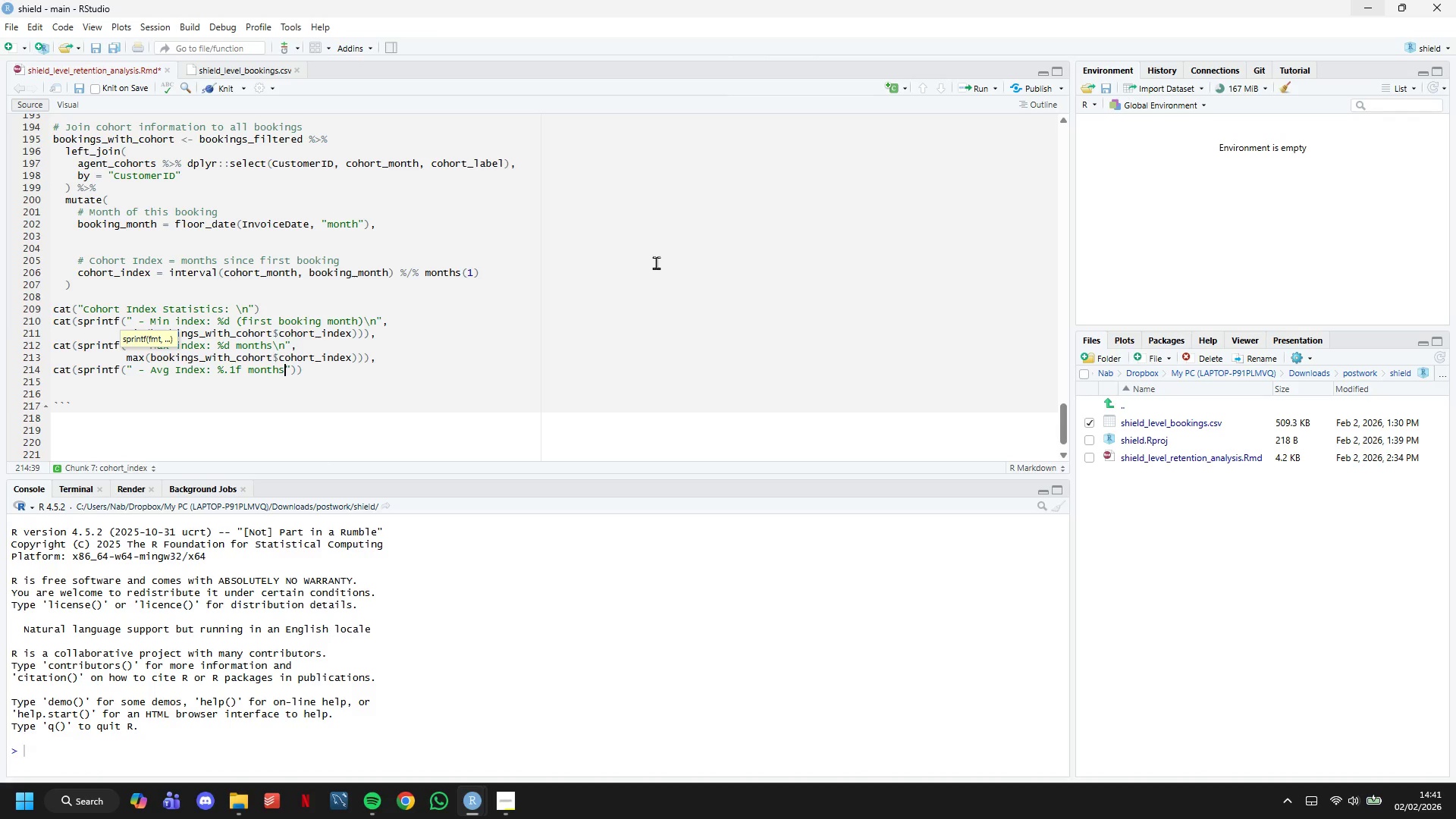 
key(ArrowRight)
 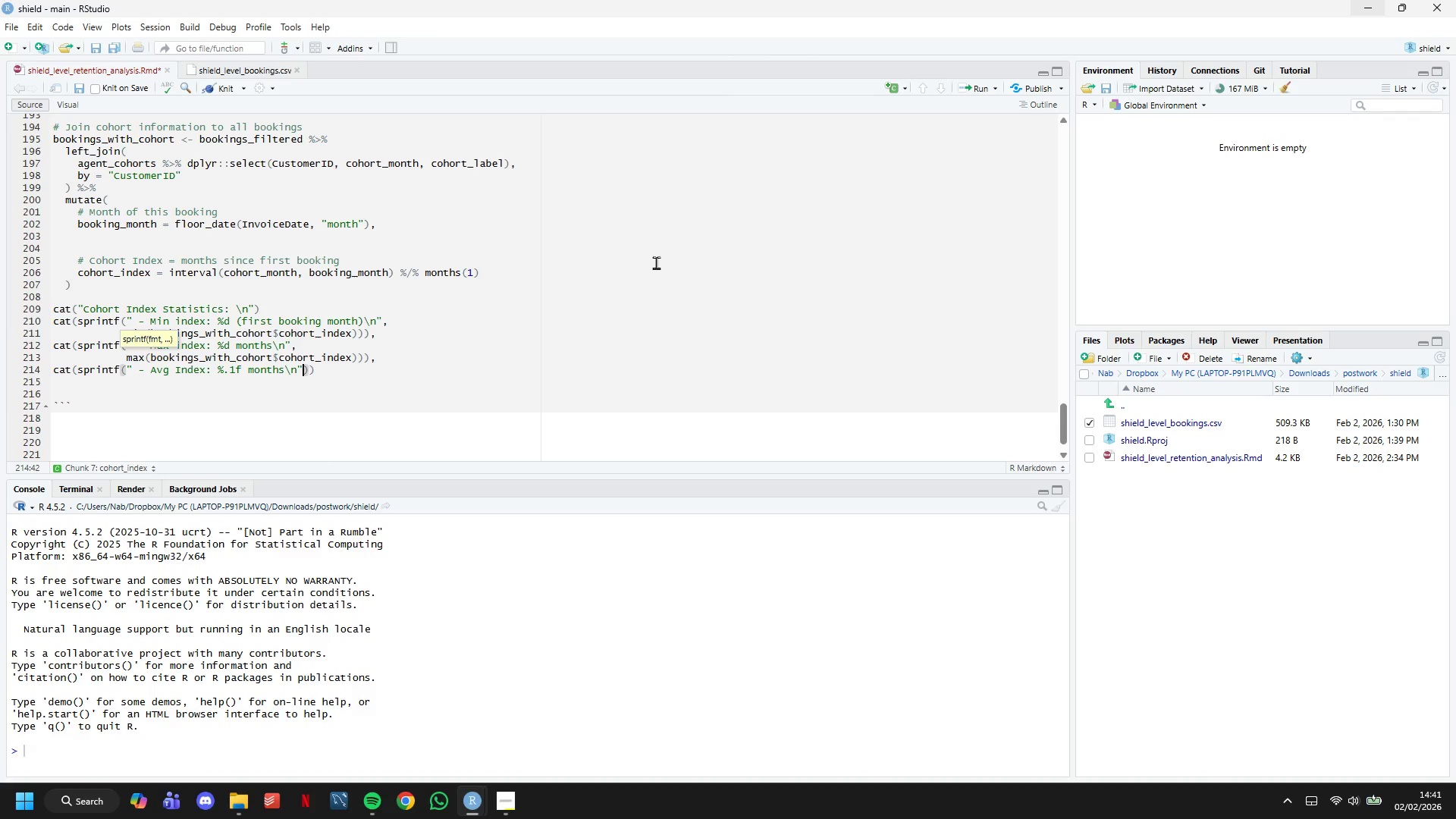 
key(Comma)
 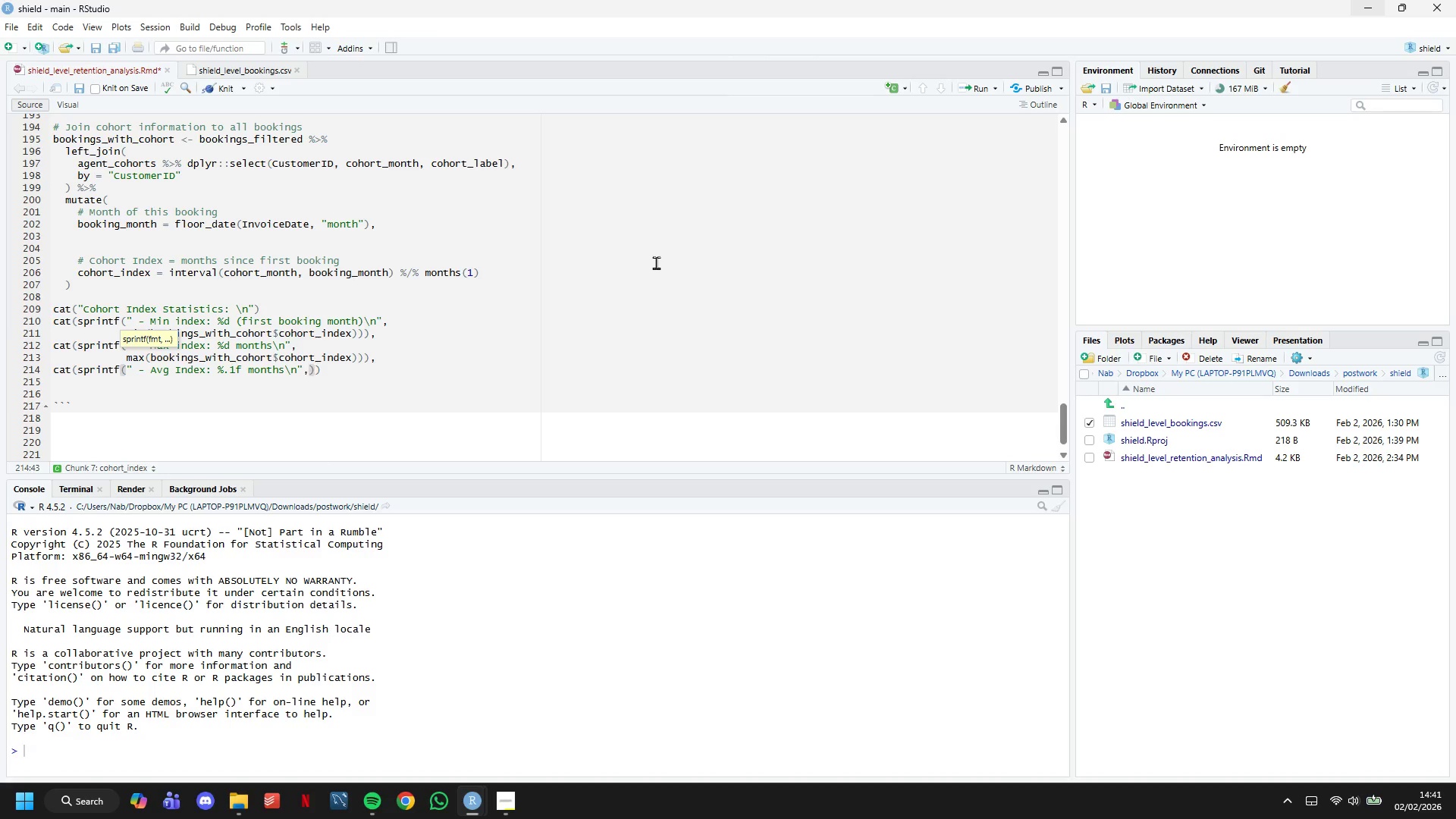 
wait(11.59)
 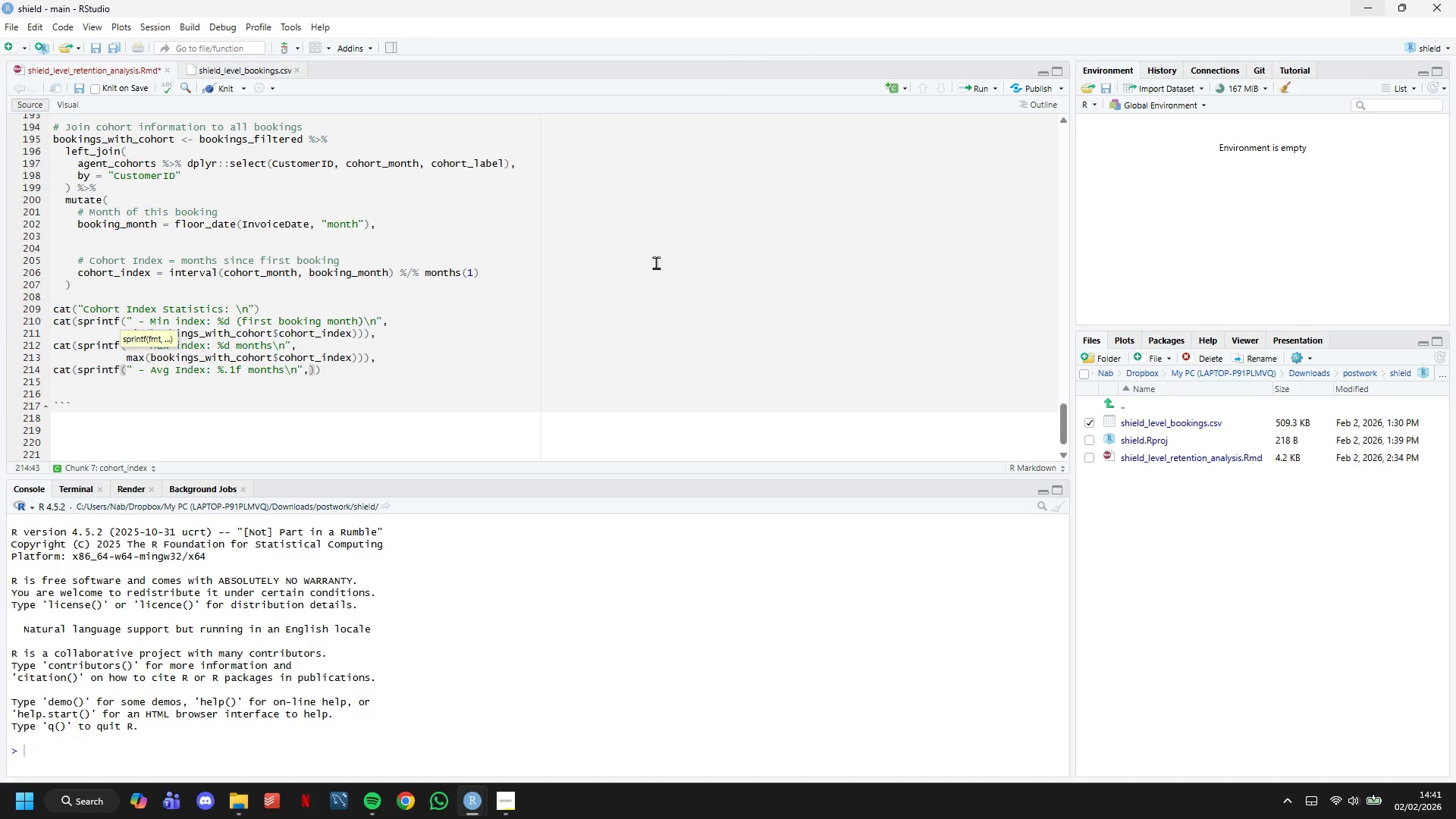 
key(Enter)
 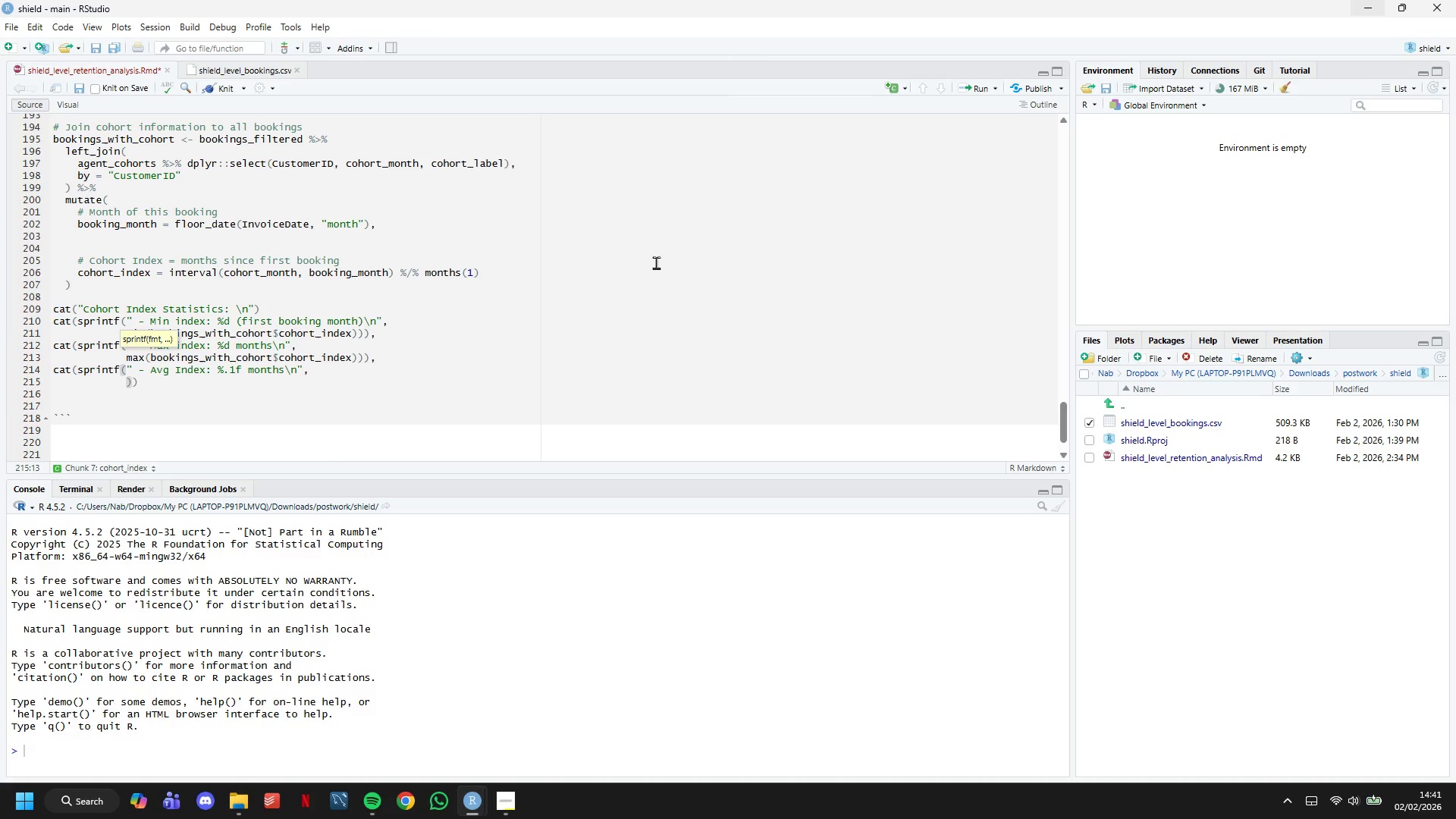 
type(mean(bookings_with_cohort$cohort_index)
 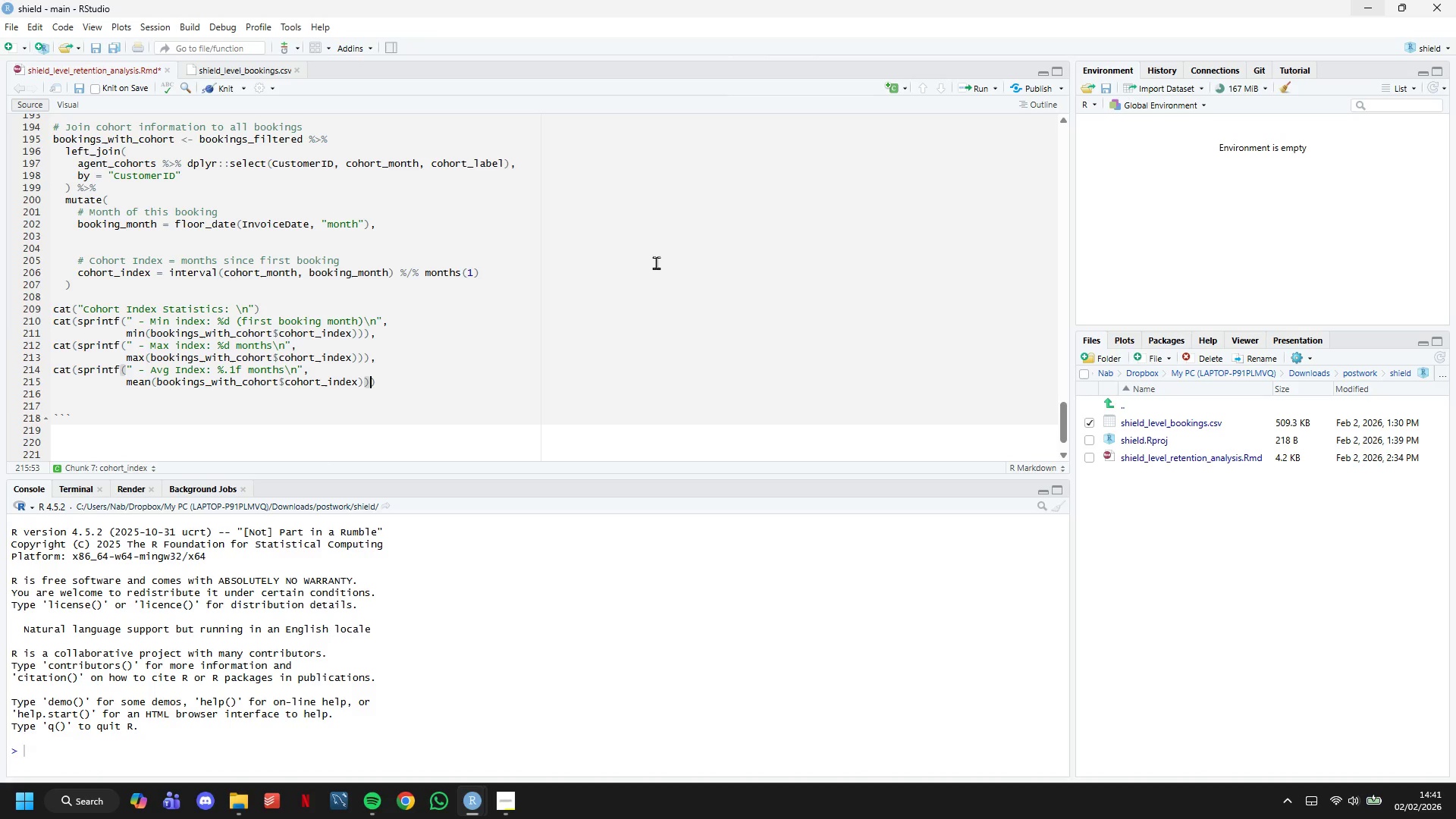 
 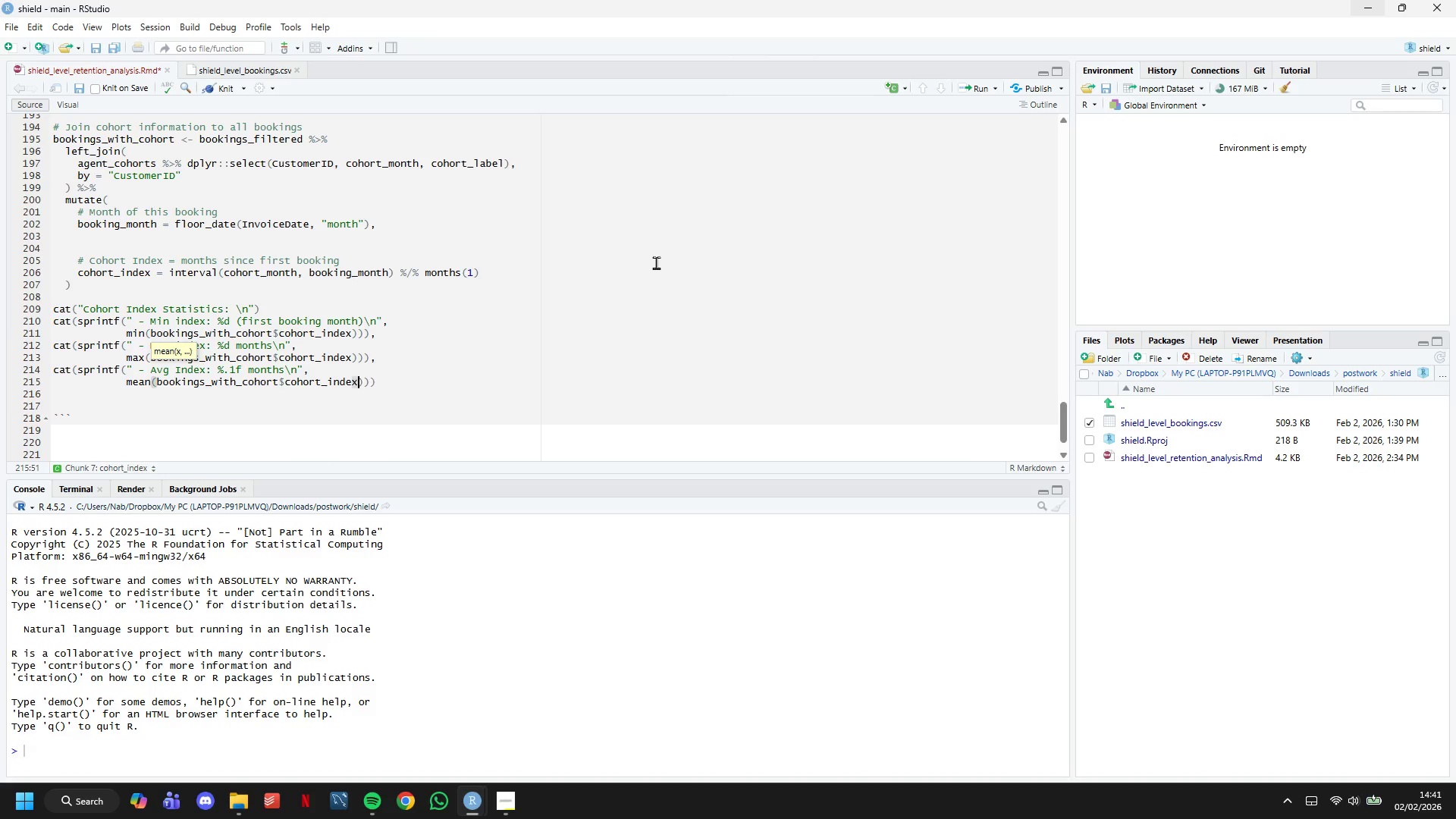 
key(ArrowRight)
 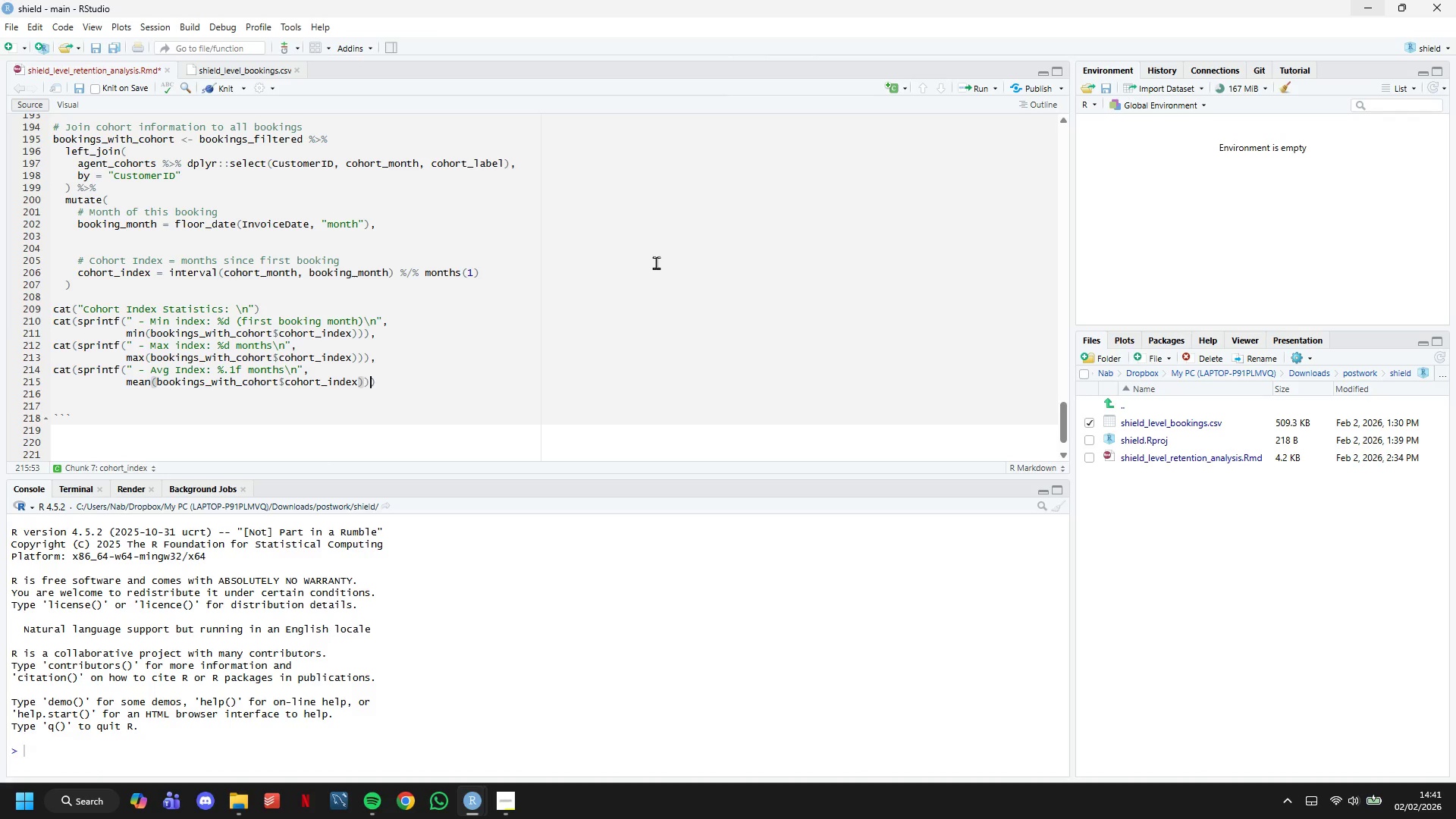 
key(ArrowRight)
 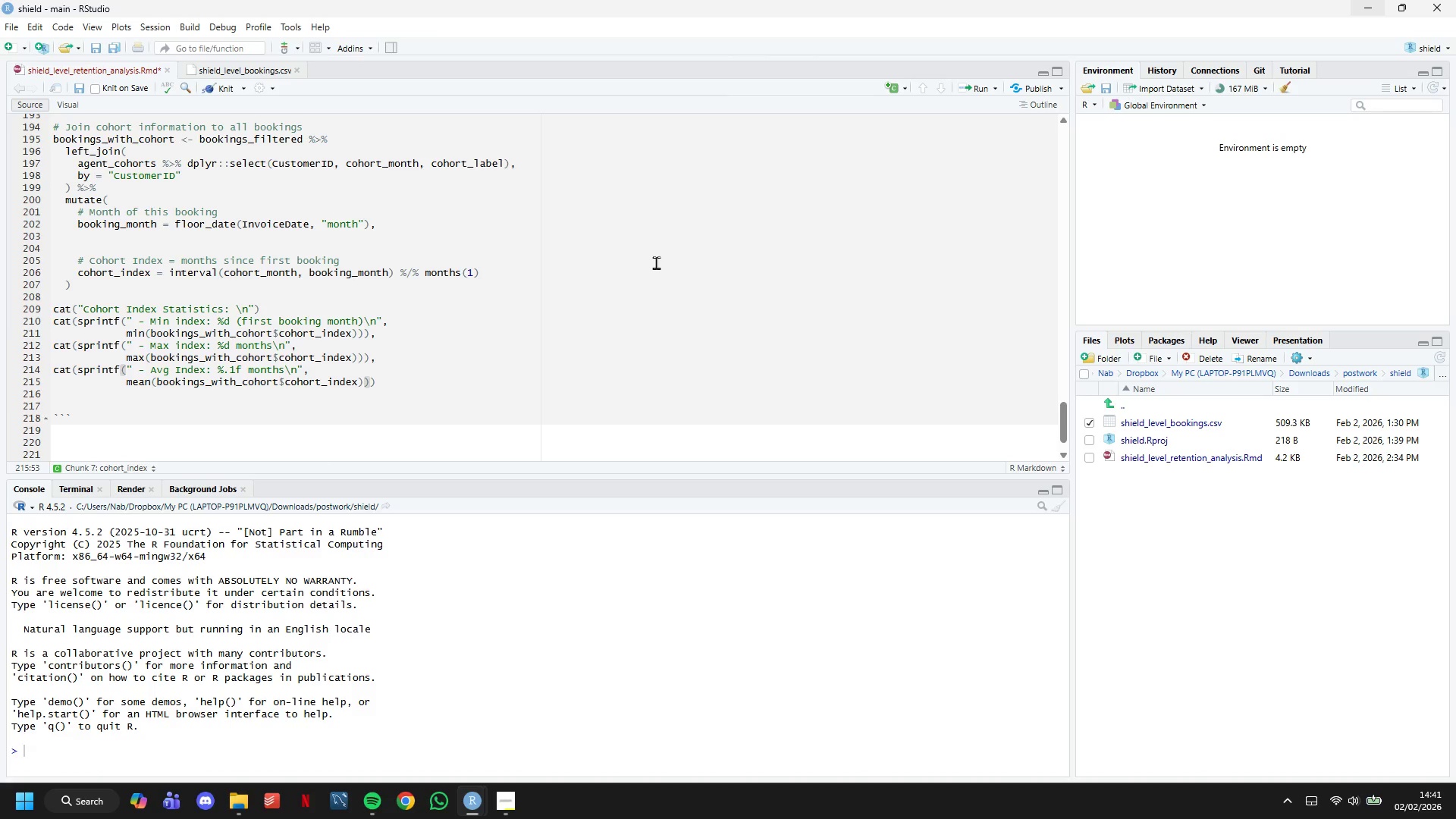 
key(ArrowRight)
 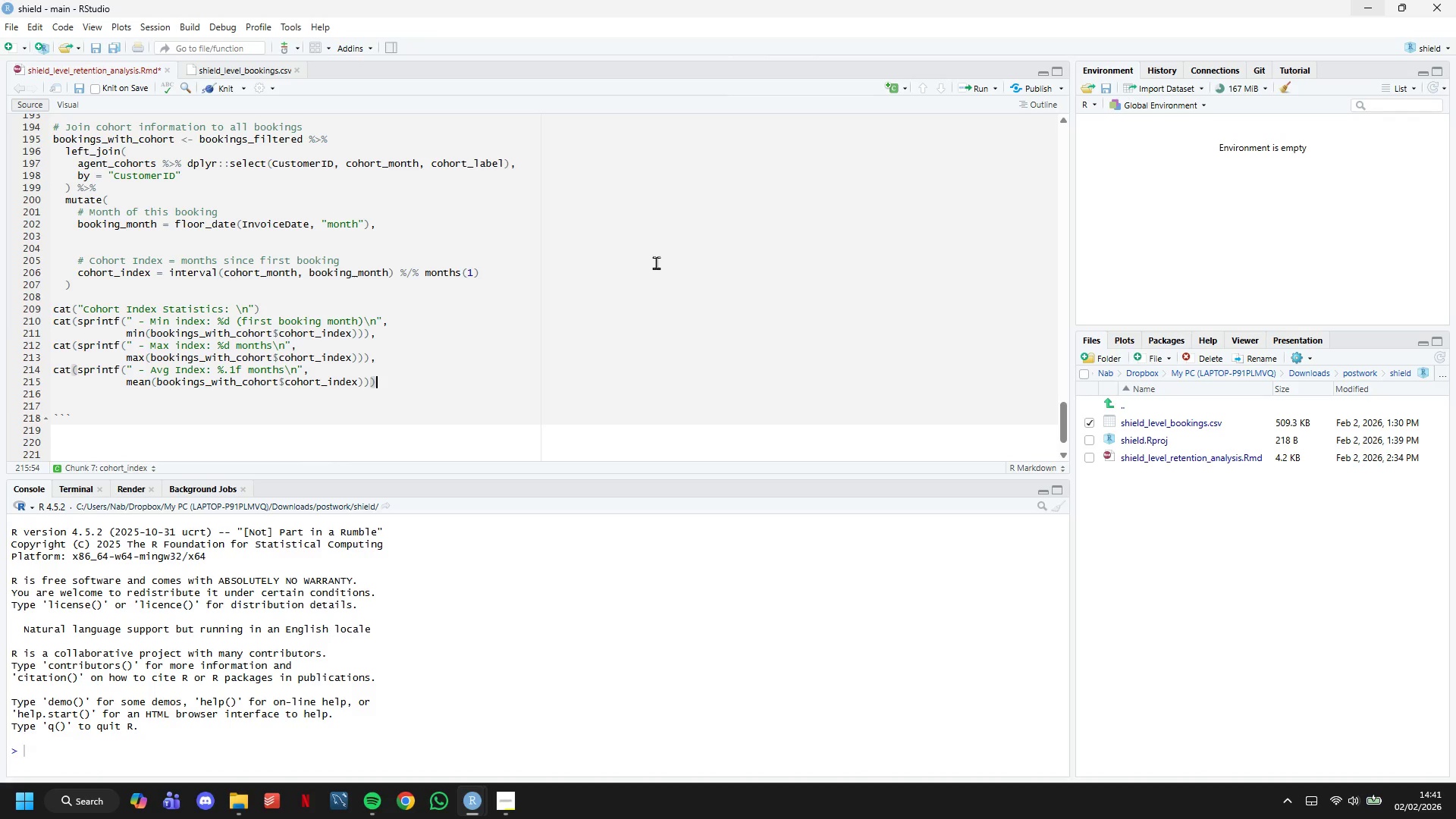 
key(Enter)
 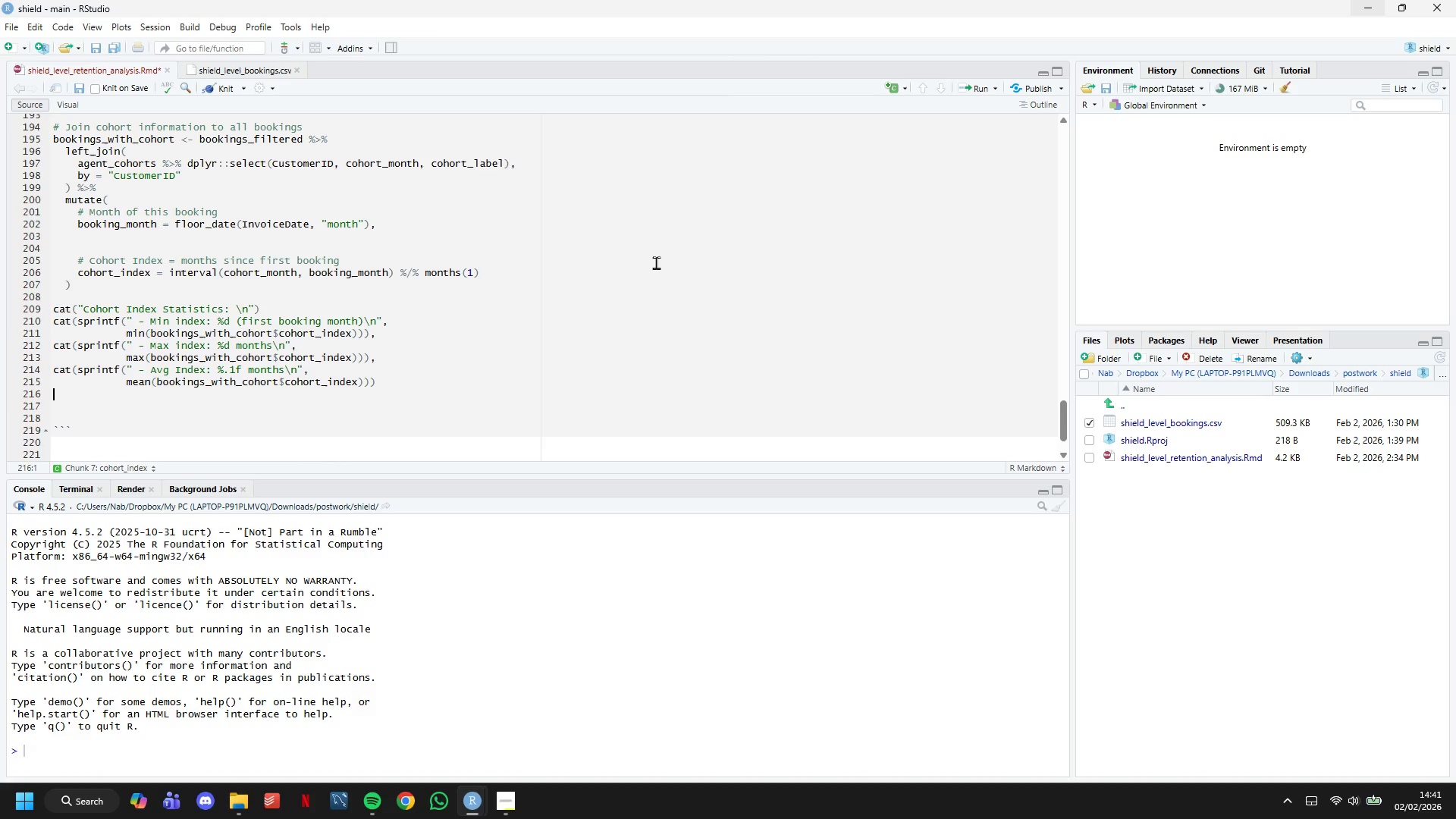 
key(Enter)
 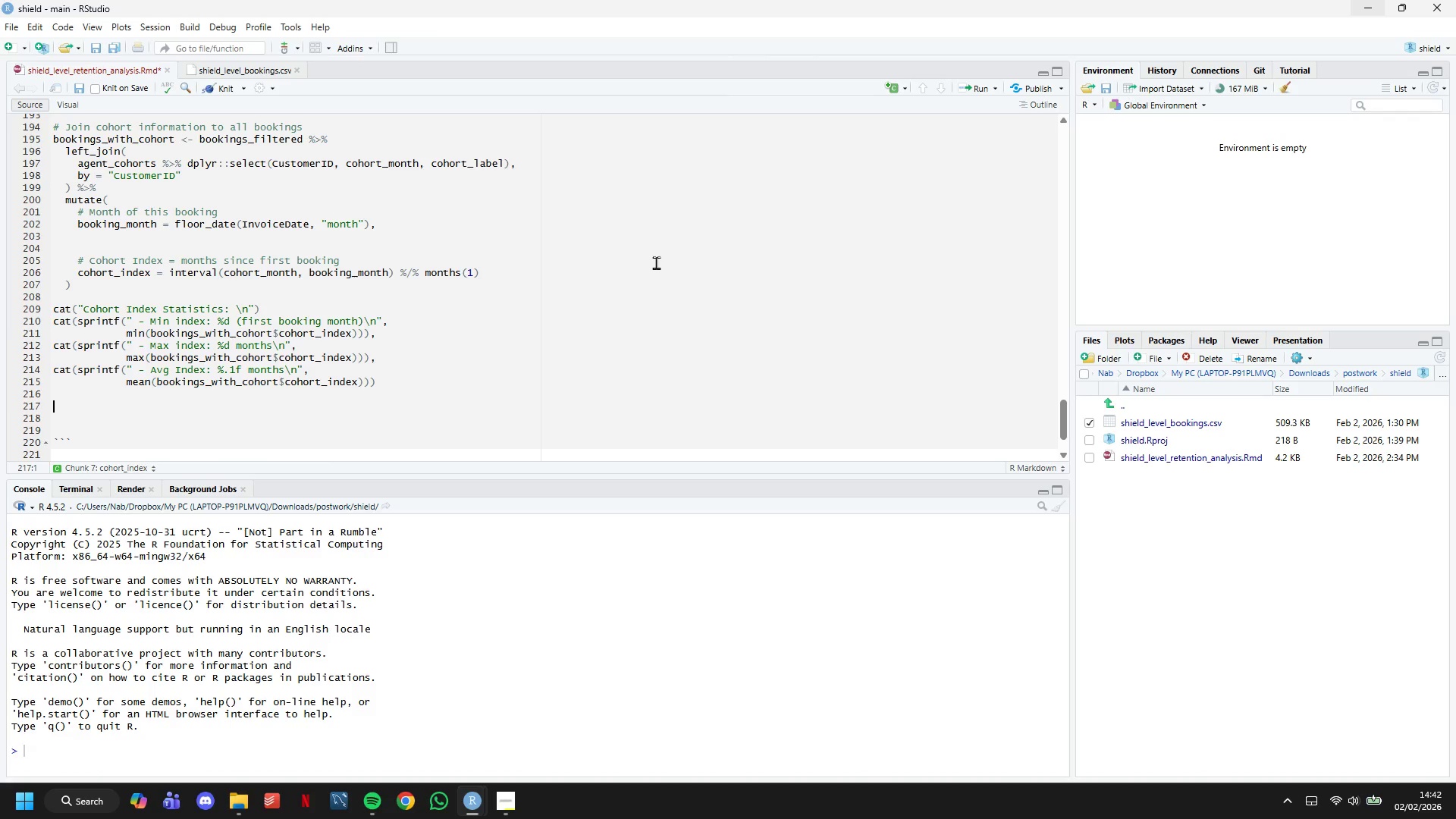 
type(# Sample data)
 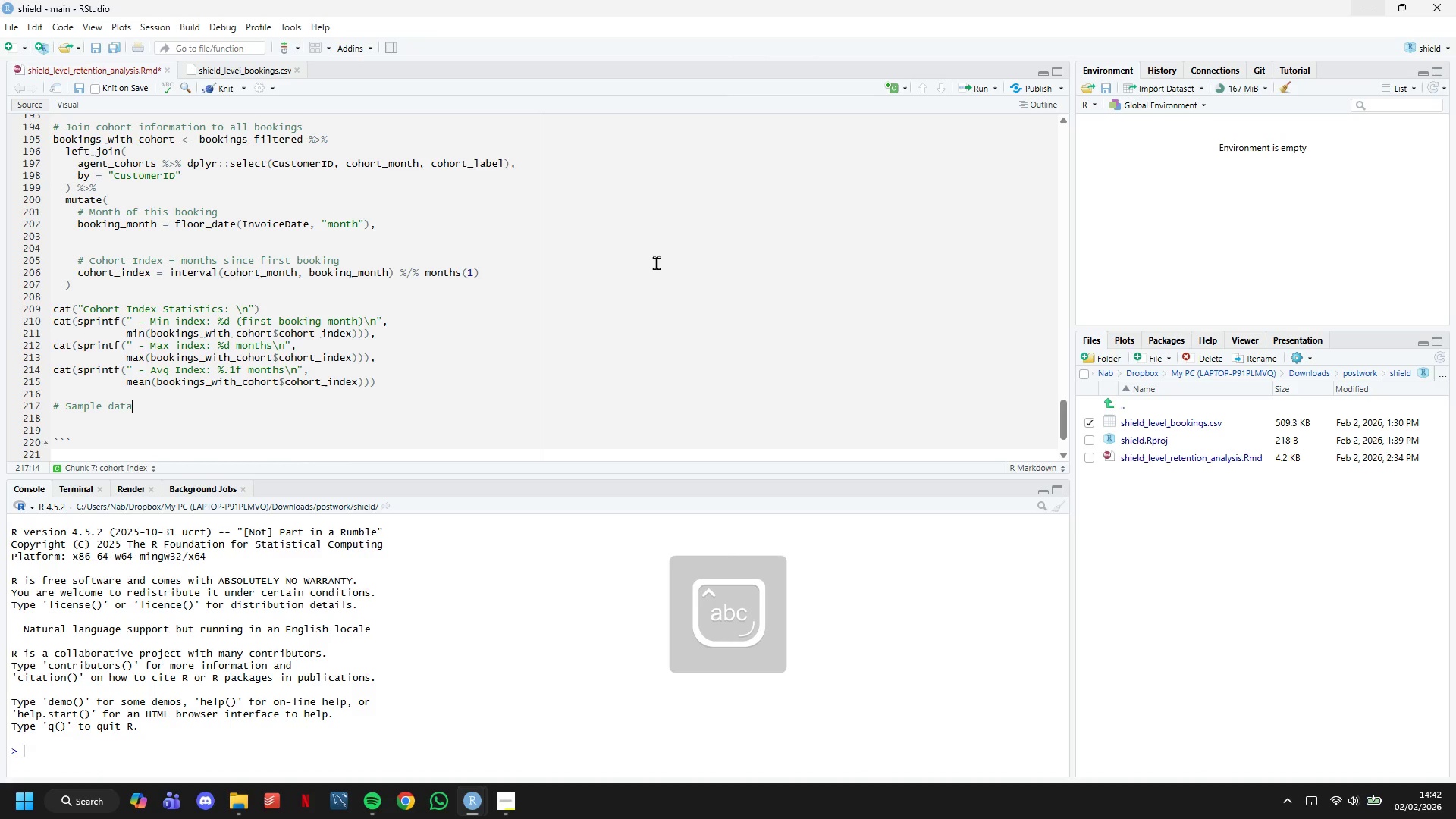 
key(Enter)
 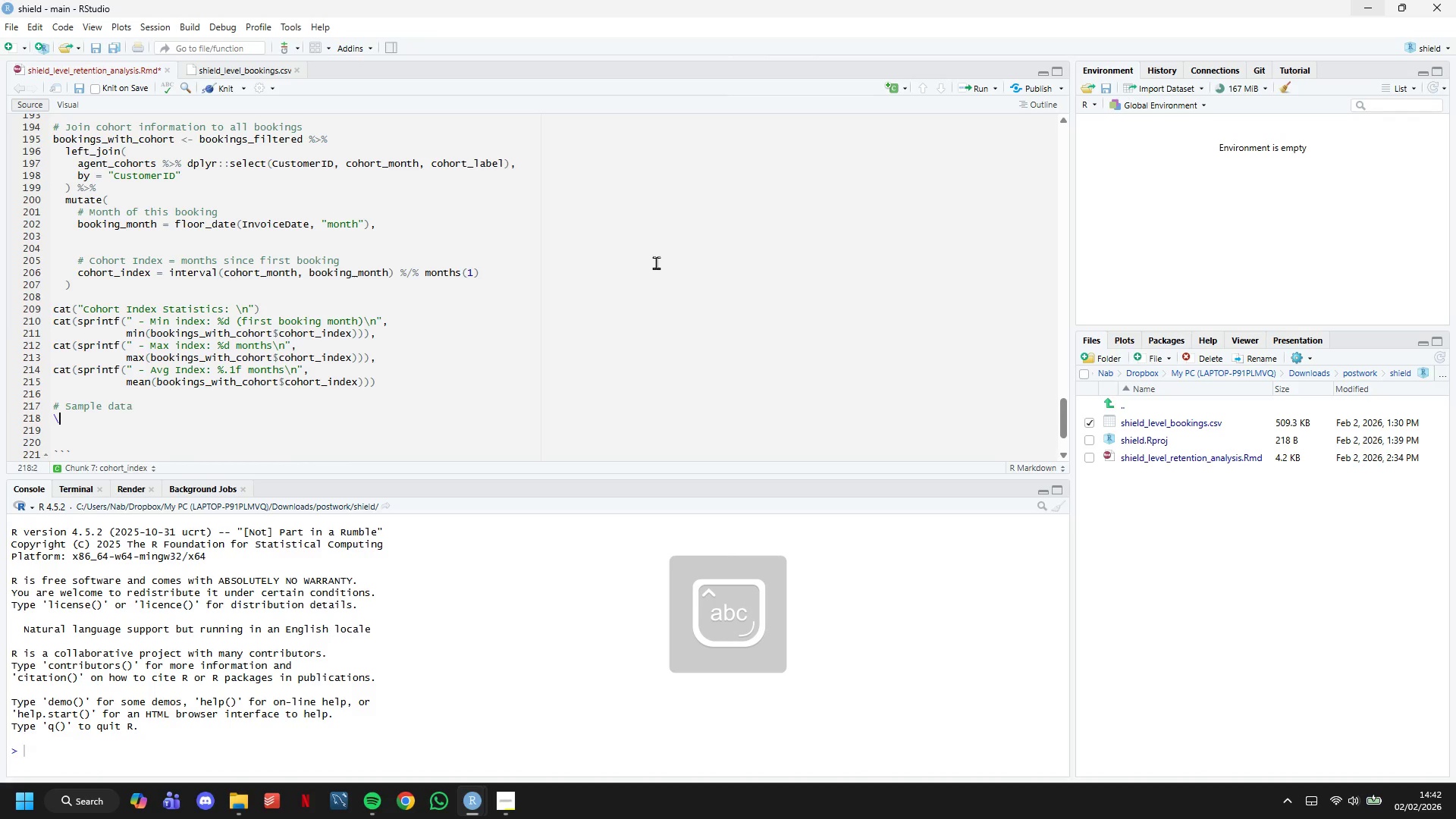 
type(\)
key(Backspace)
type(bookings_with_cohort %>%)
 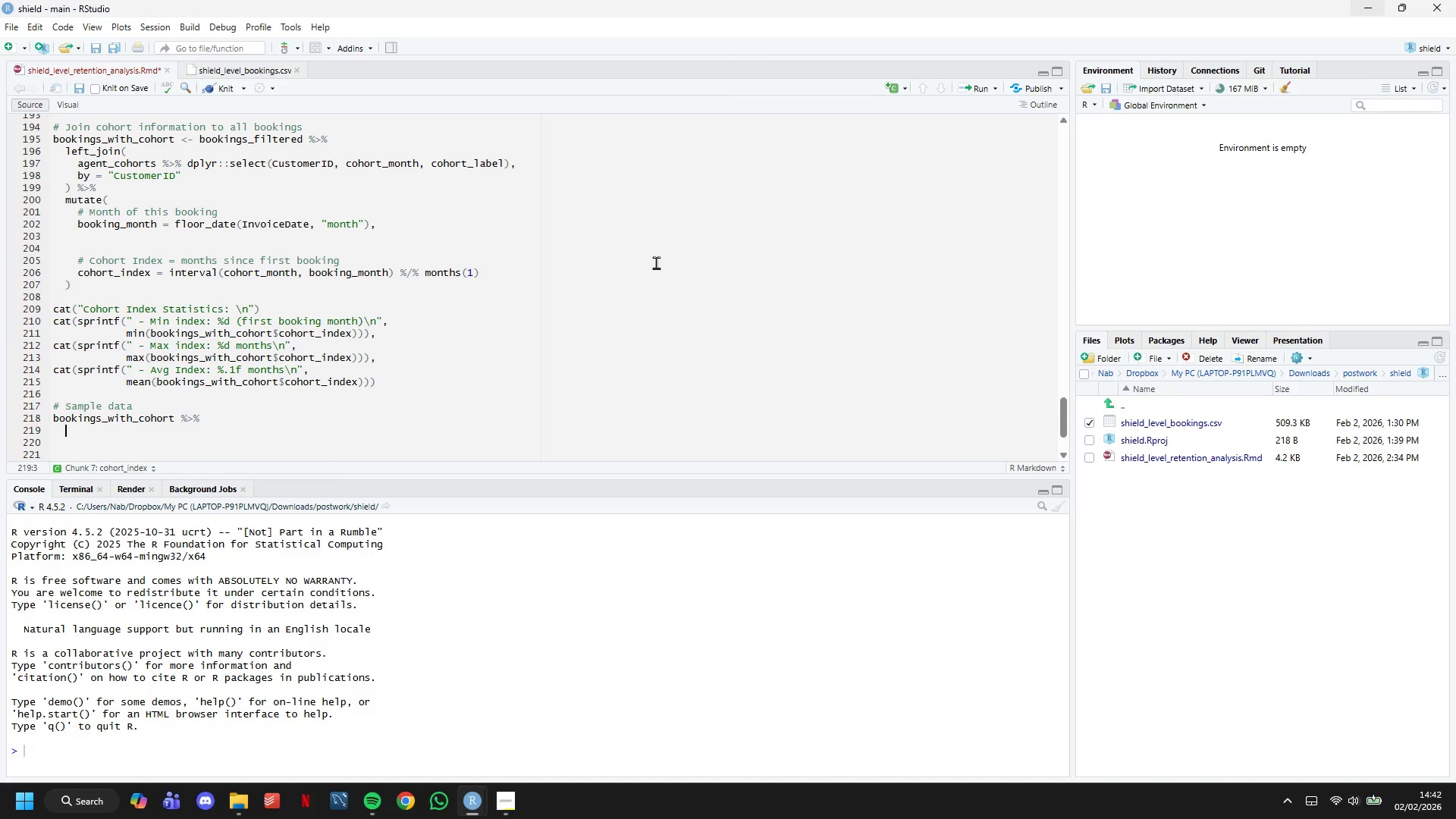 
 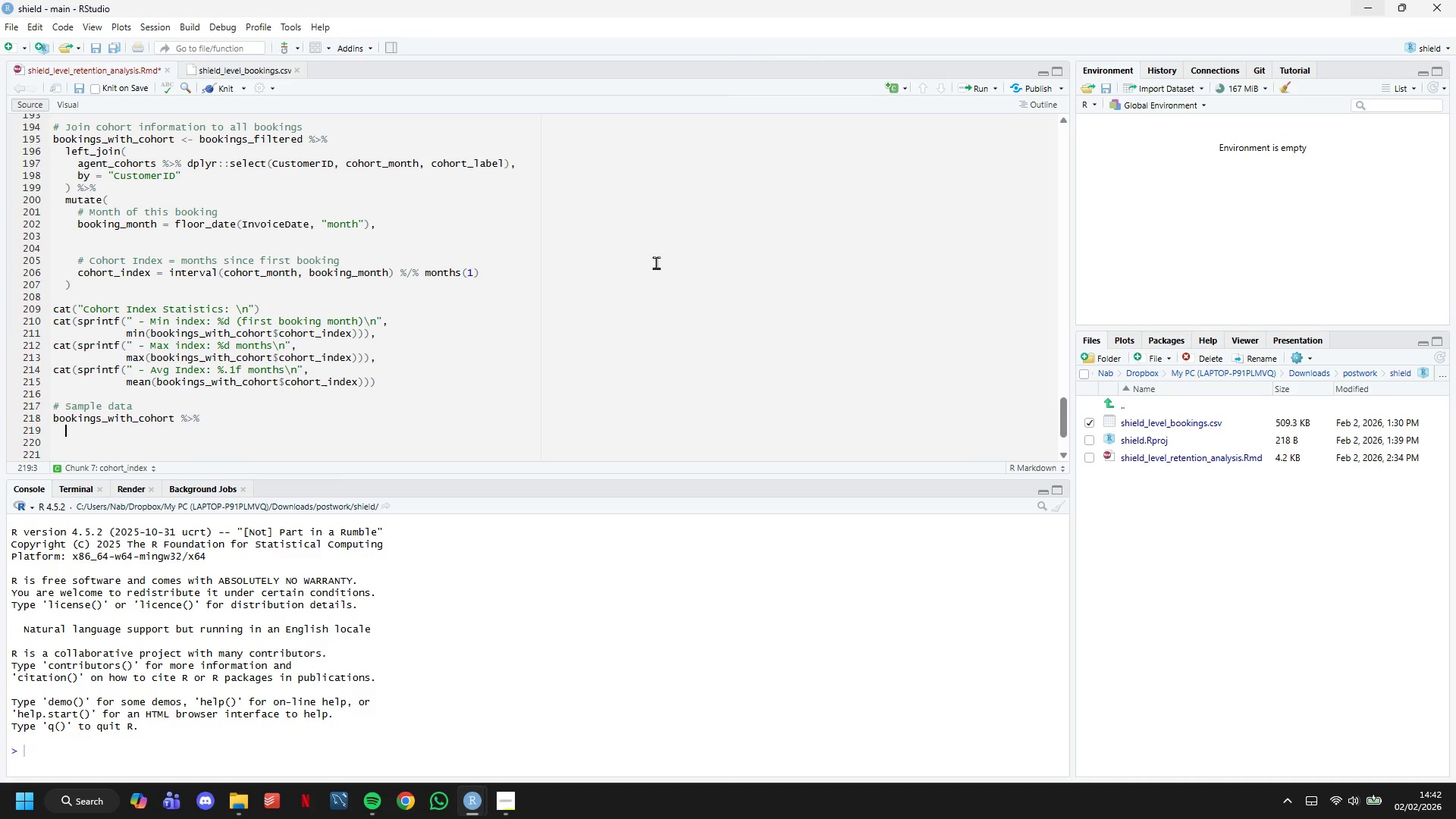 
key(Enter)
 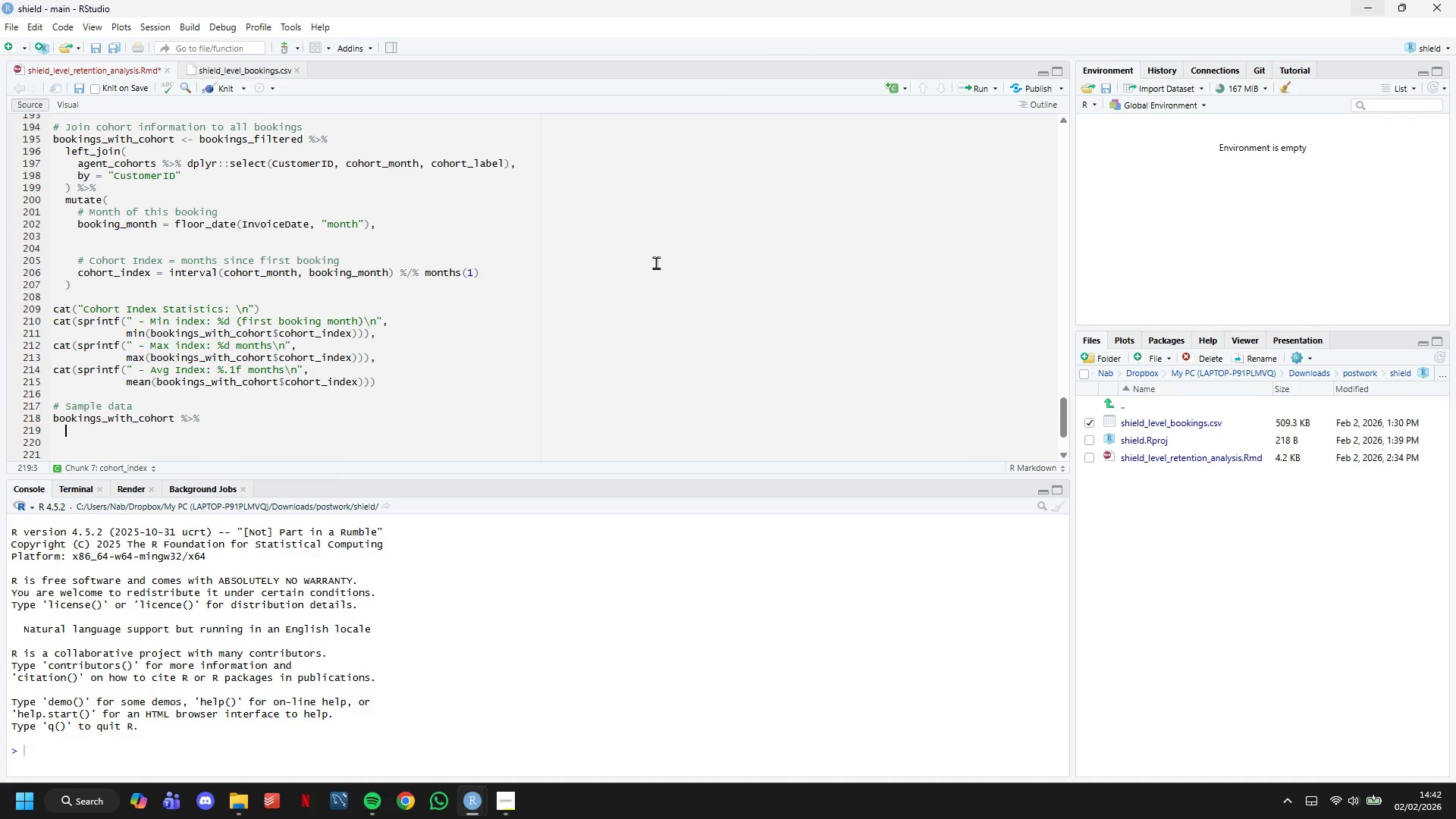 
type(dplyr::select(CustomerID, InvoiceDate, cohort_label, cohort_index)
 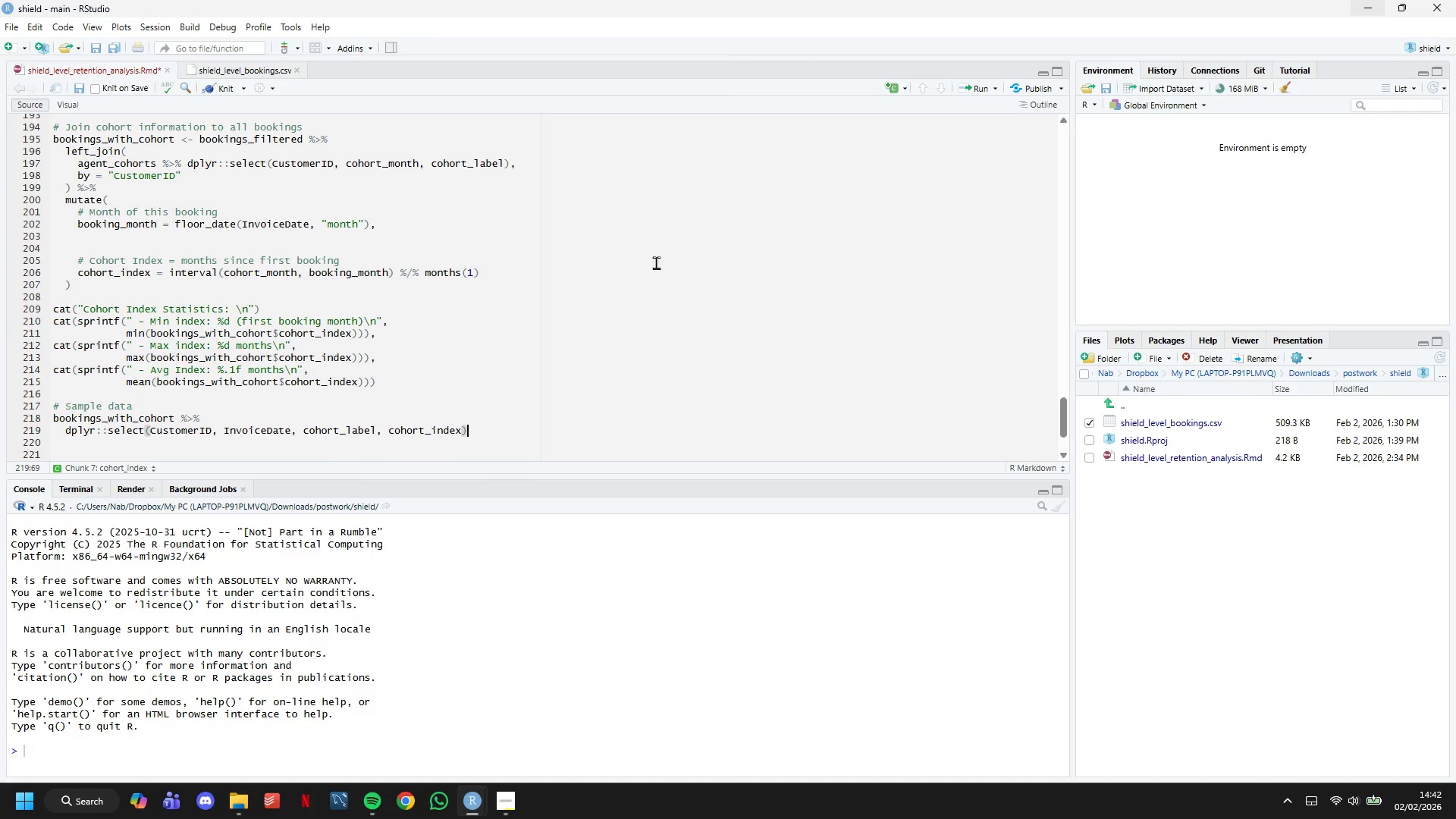 
 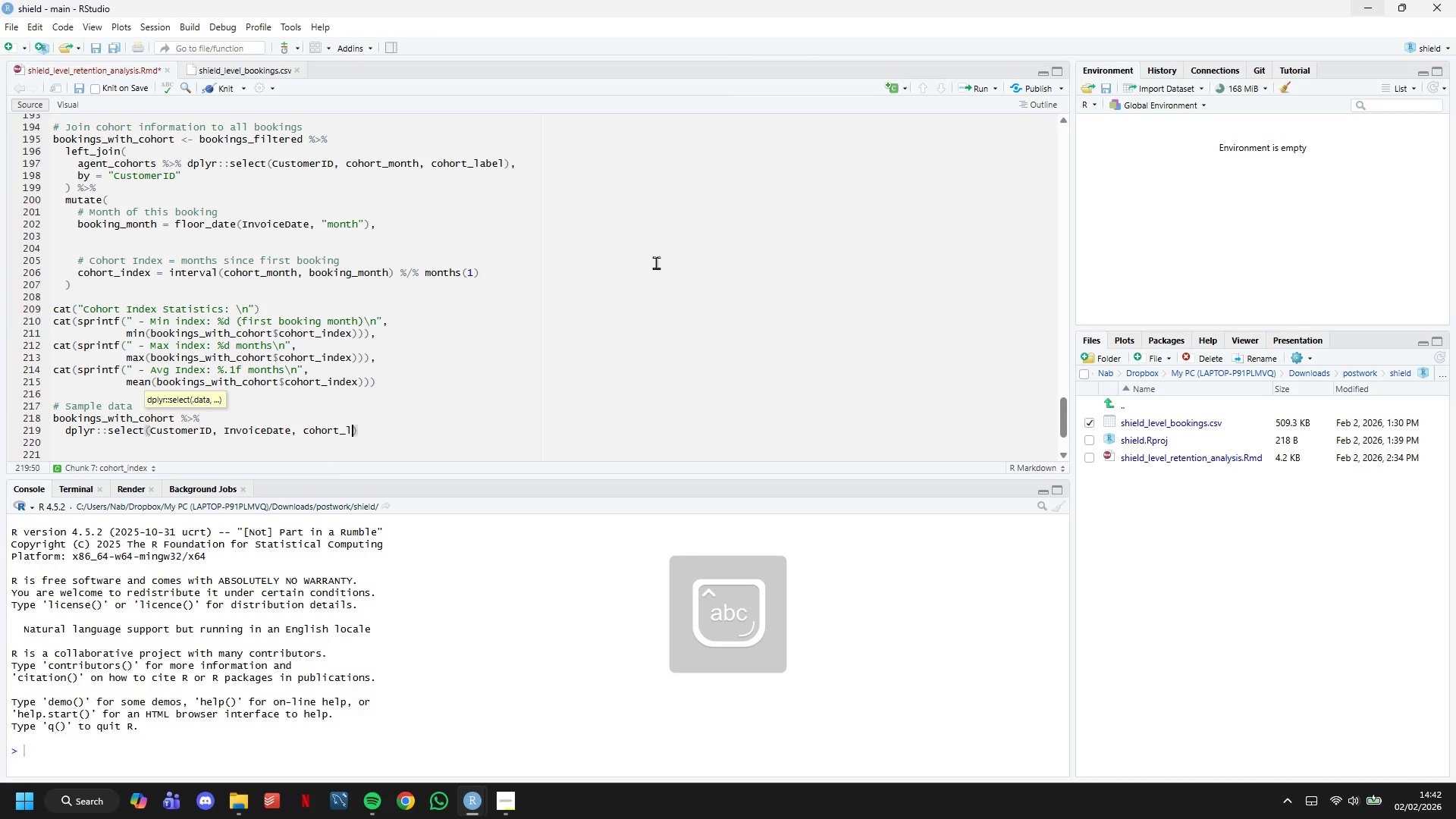 
key(ArrowRight)
 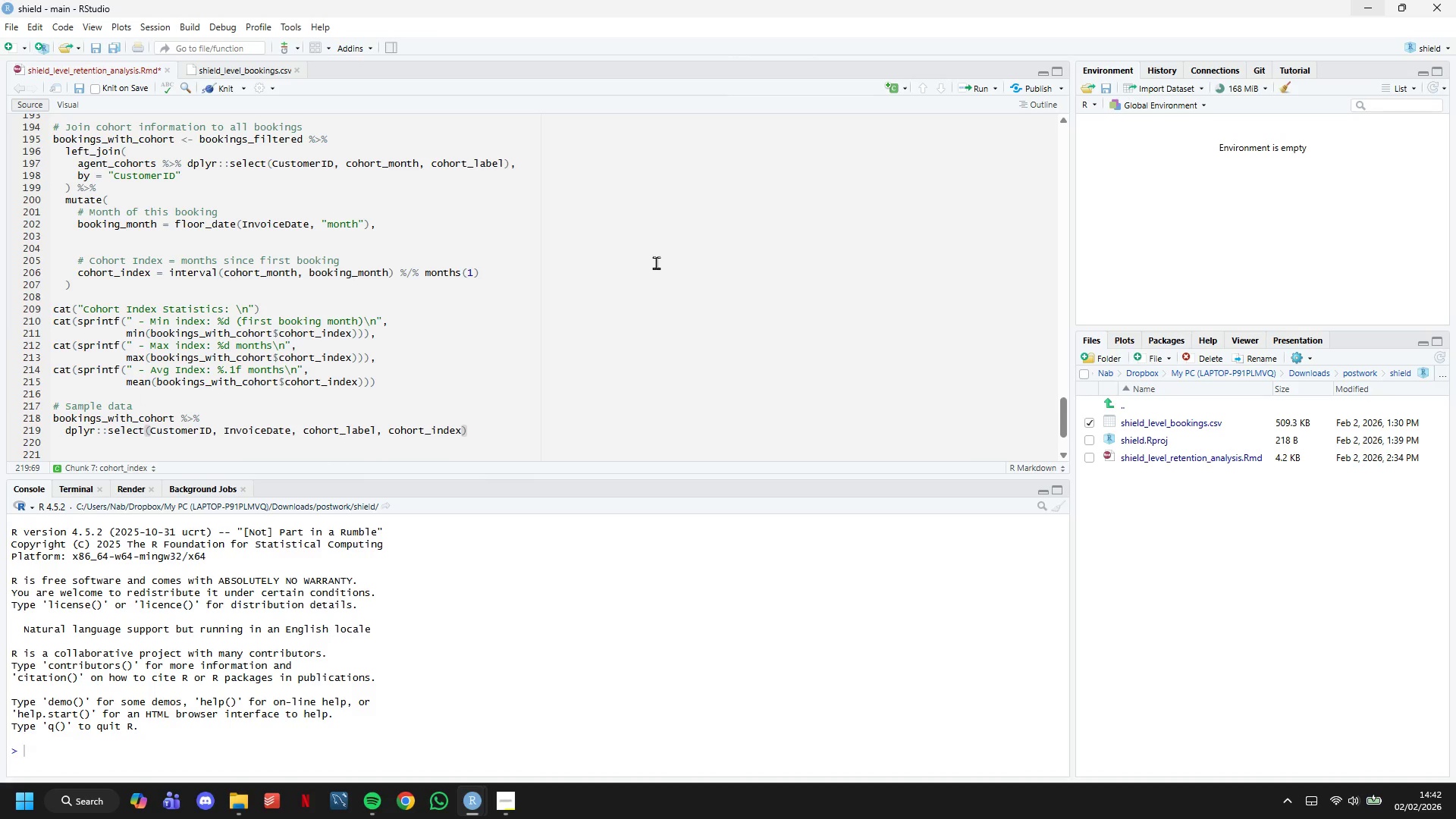 
key(Space)
 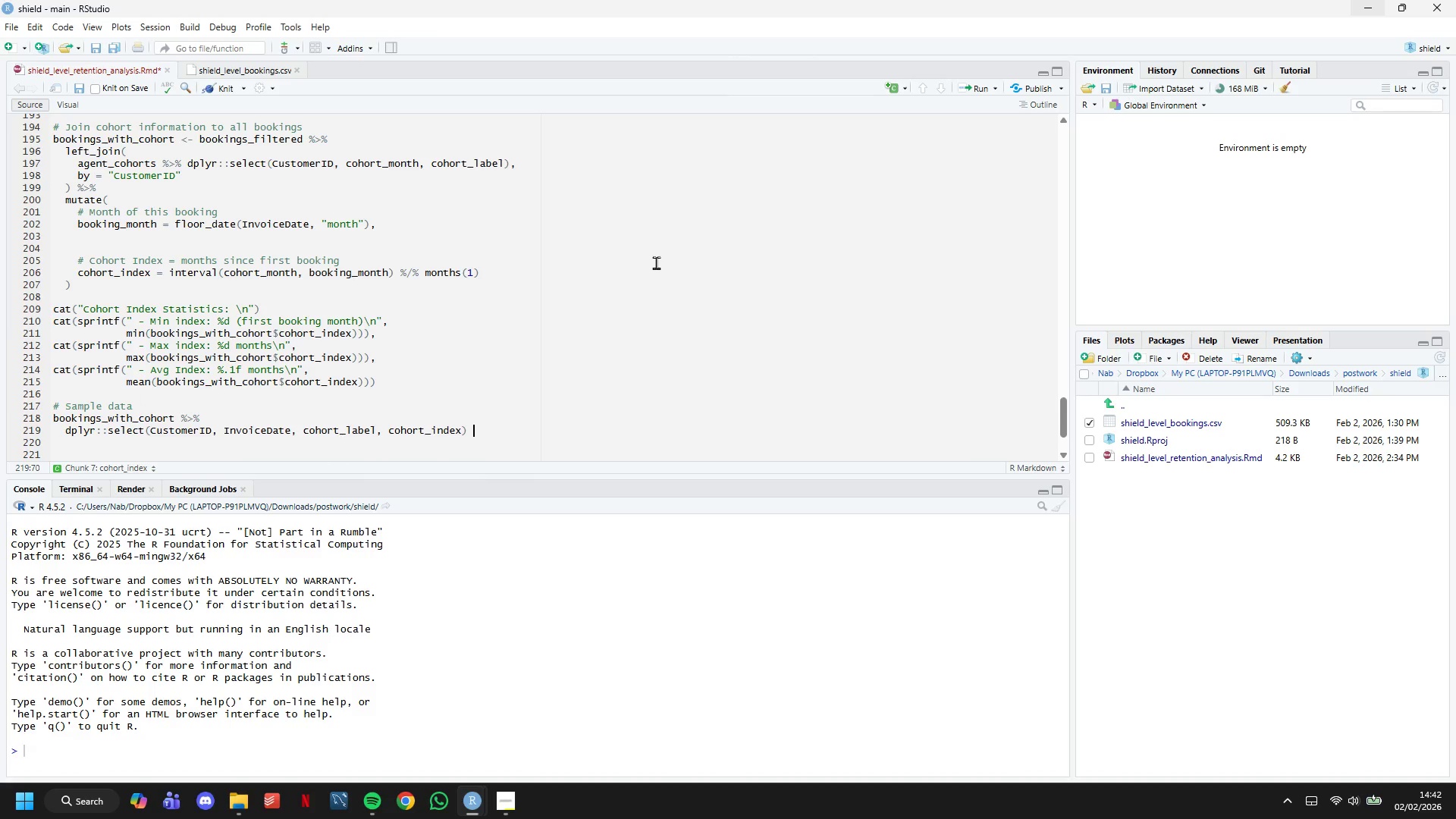 
key(Shift+5)
 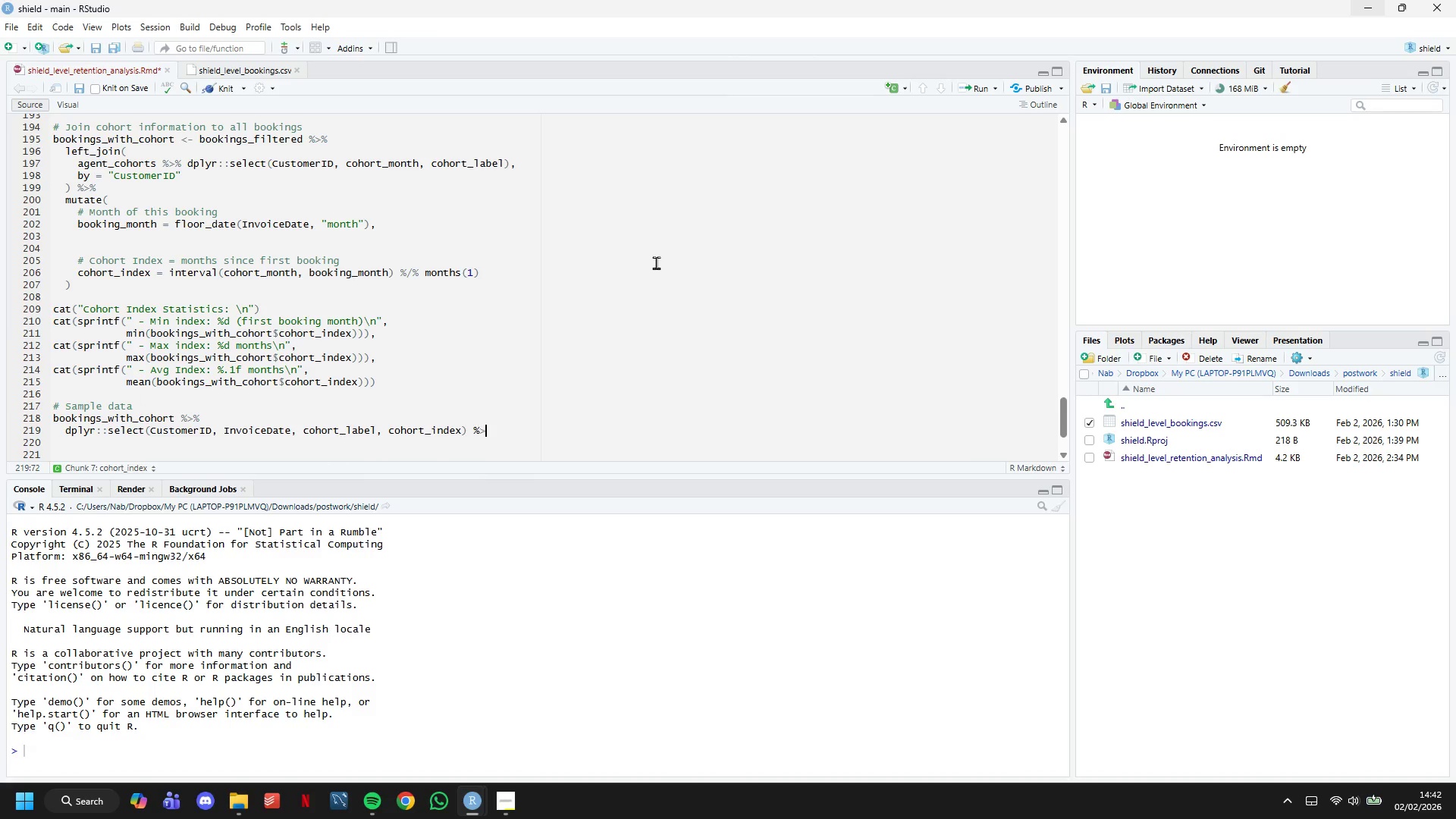 
key(Shift+Period)
 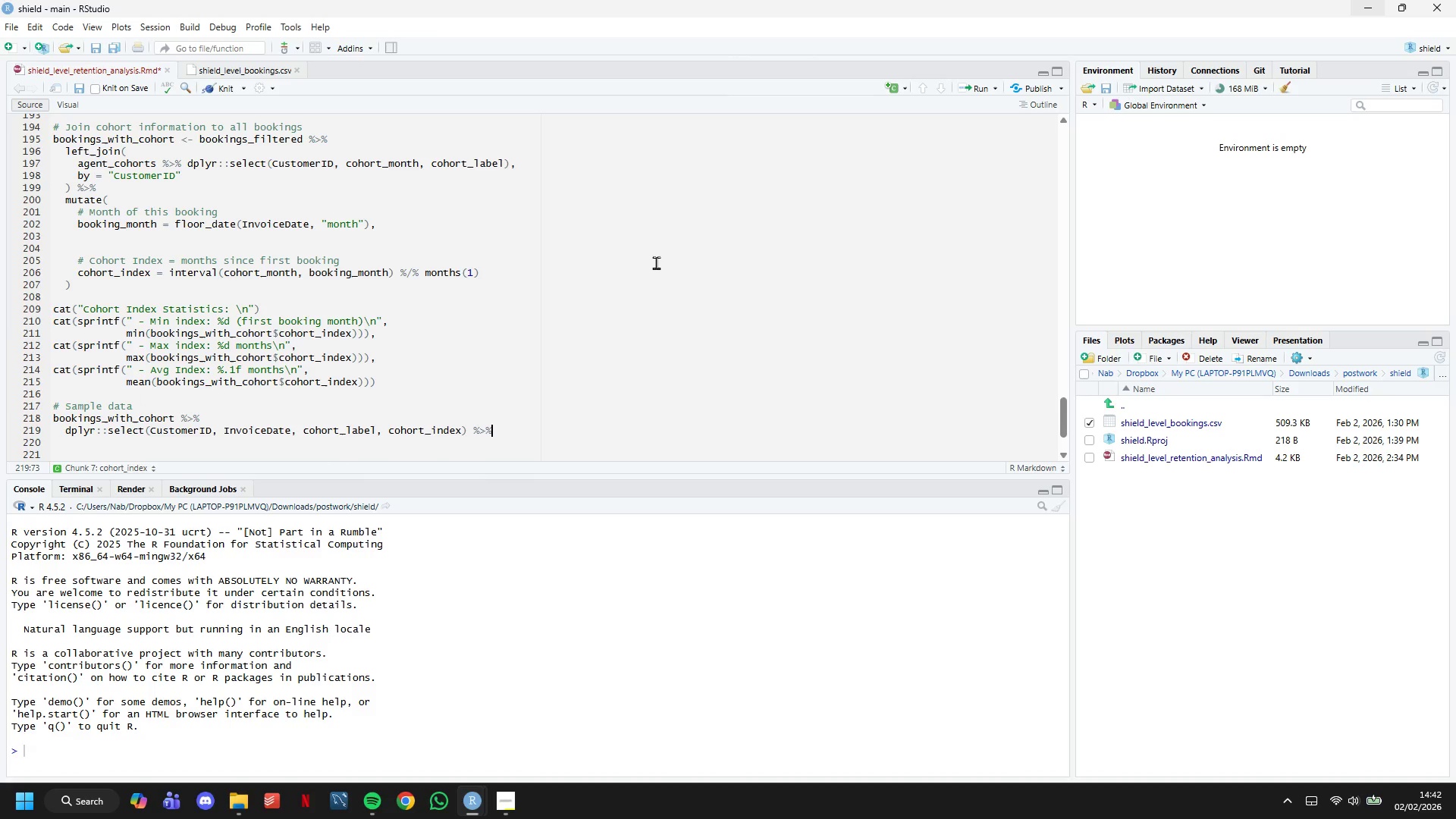 
key(Shift+5)
 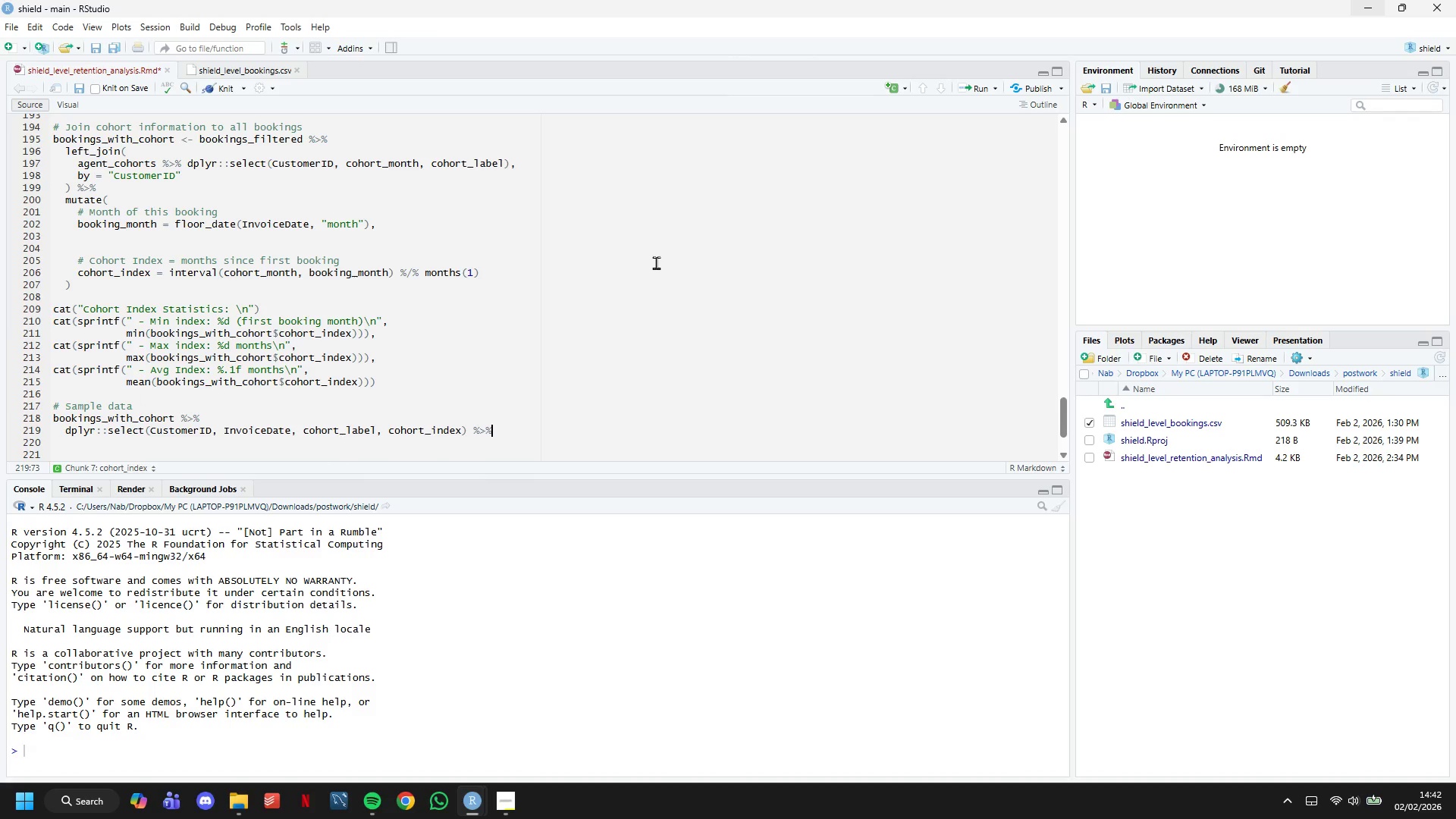 
key(Enter)
 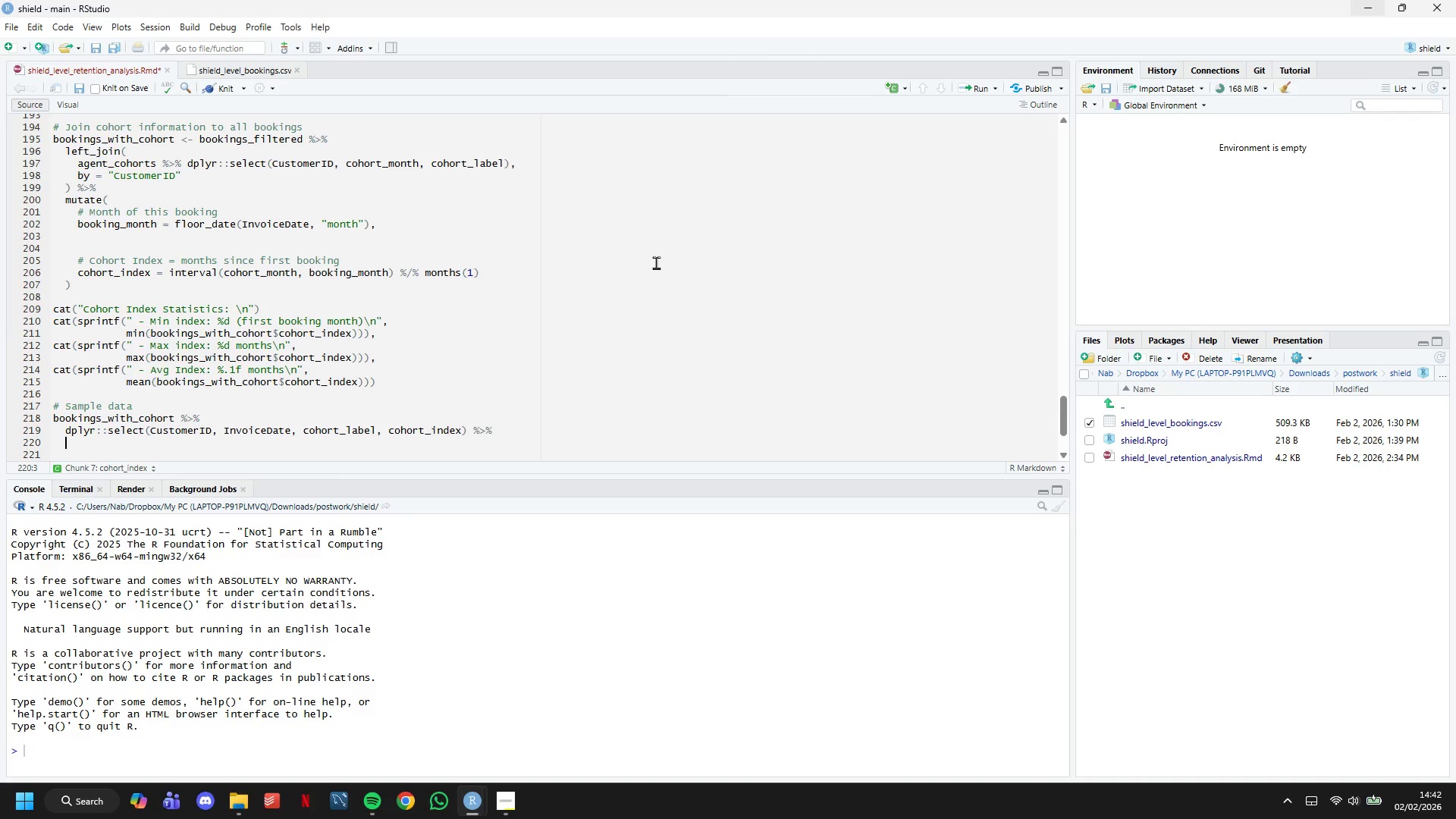 
type(head(10)
 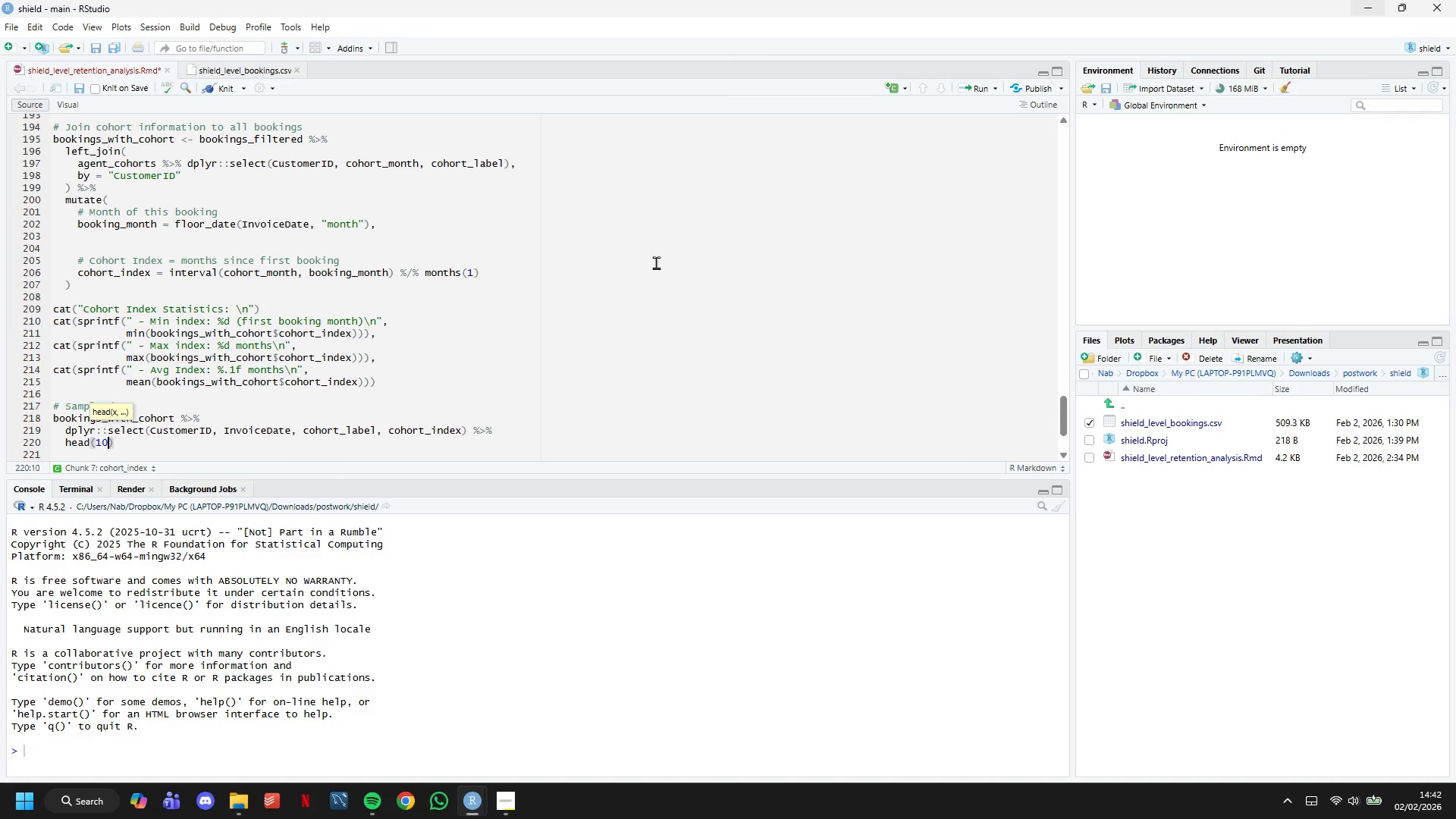 
key(ArrowRight)
 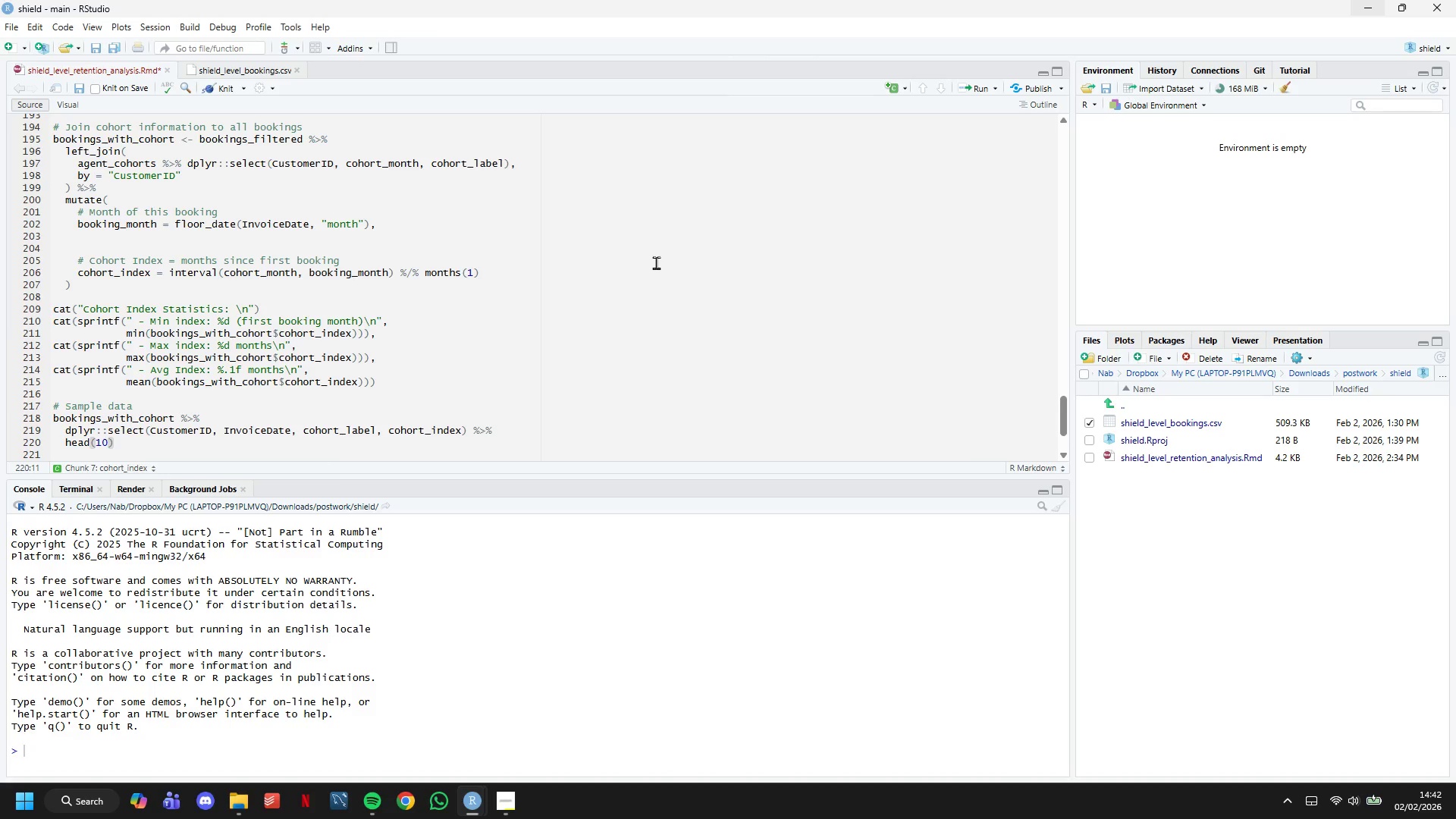 
key(Space)
 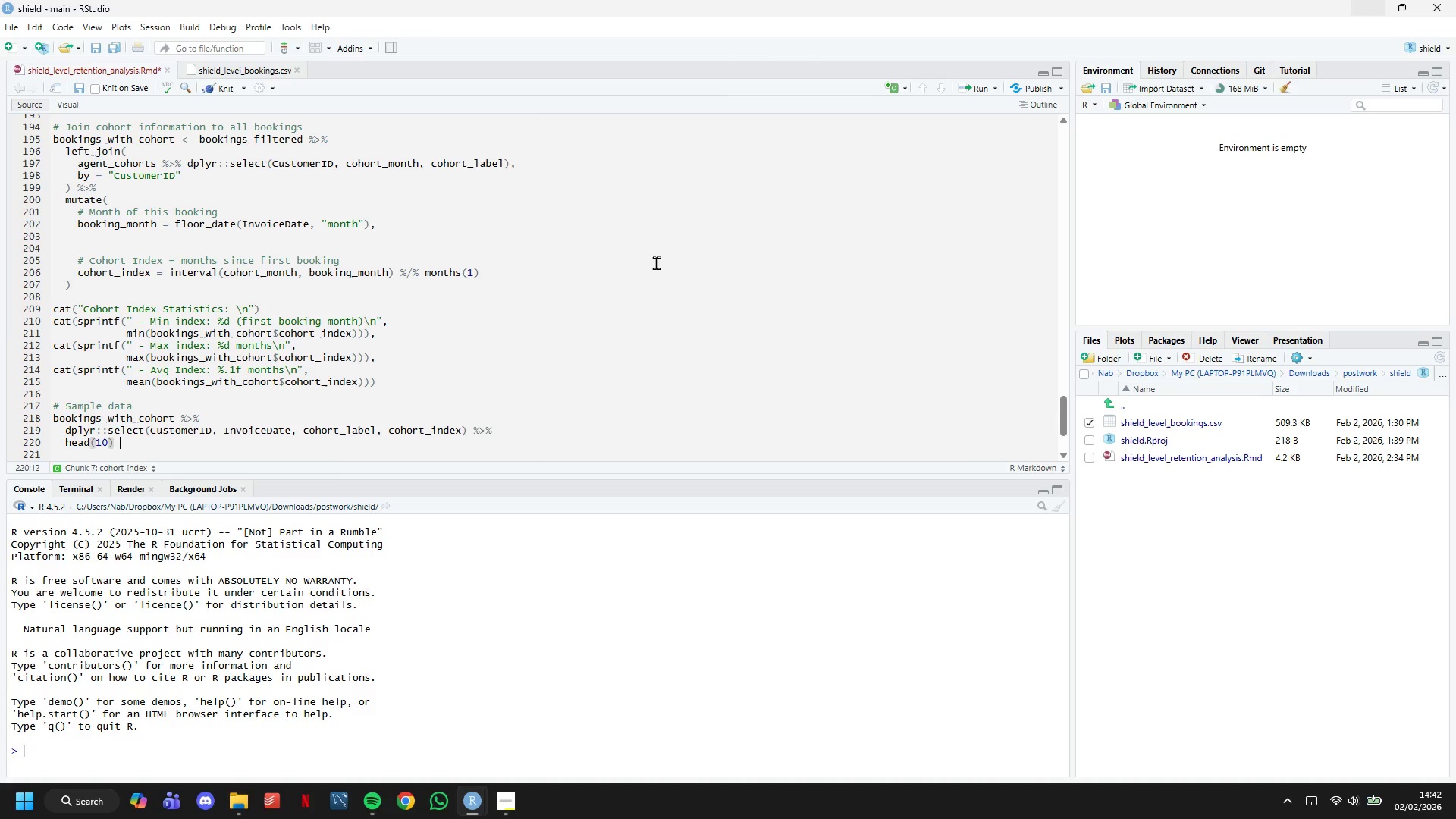 
key(Space)
 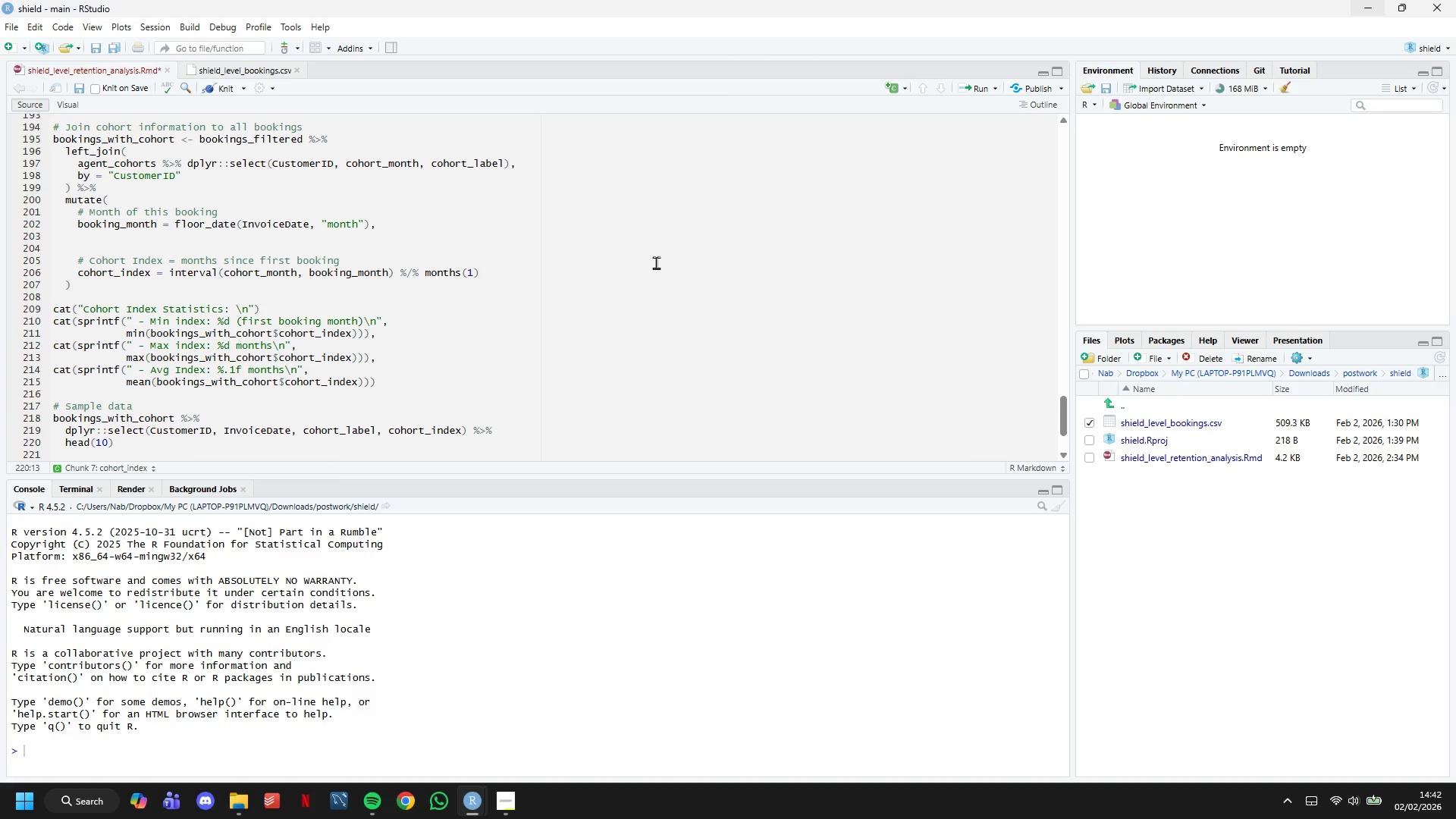 
key(Backspace)
 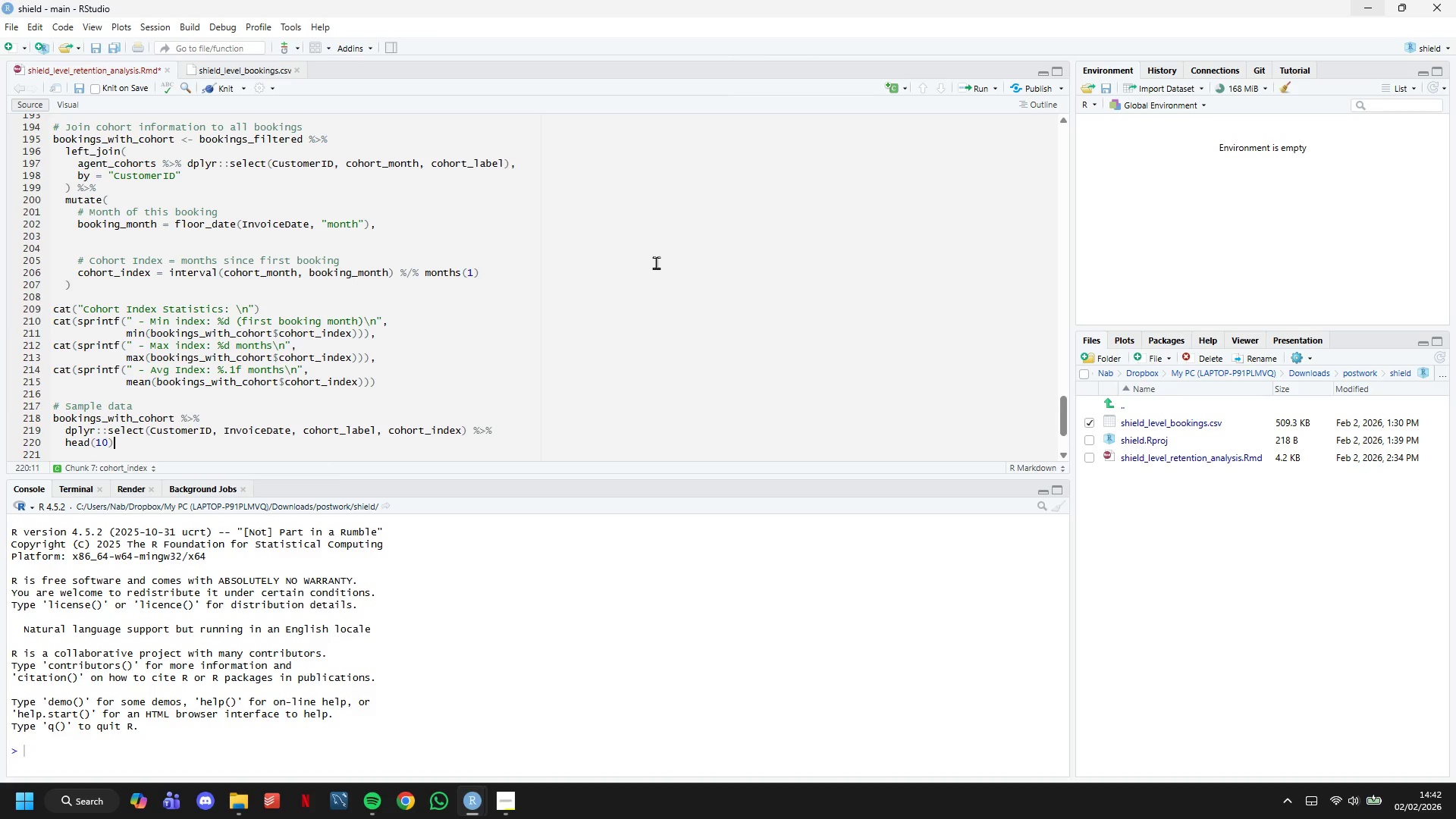 
key(Space)
 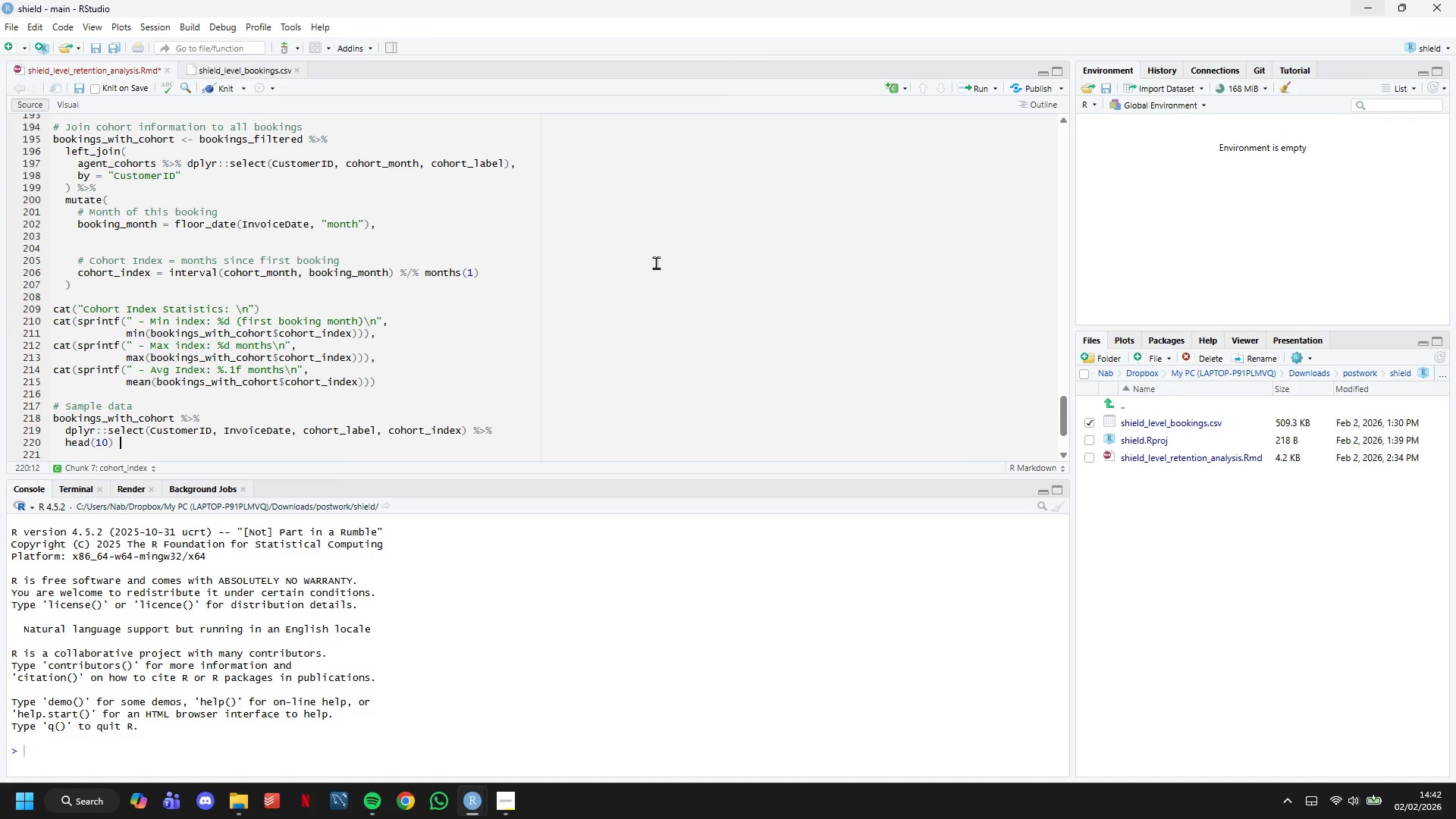 
key(Shift+5)
 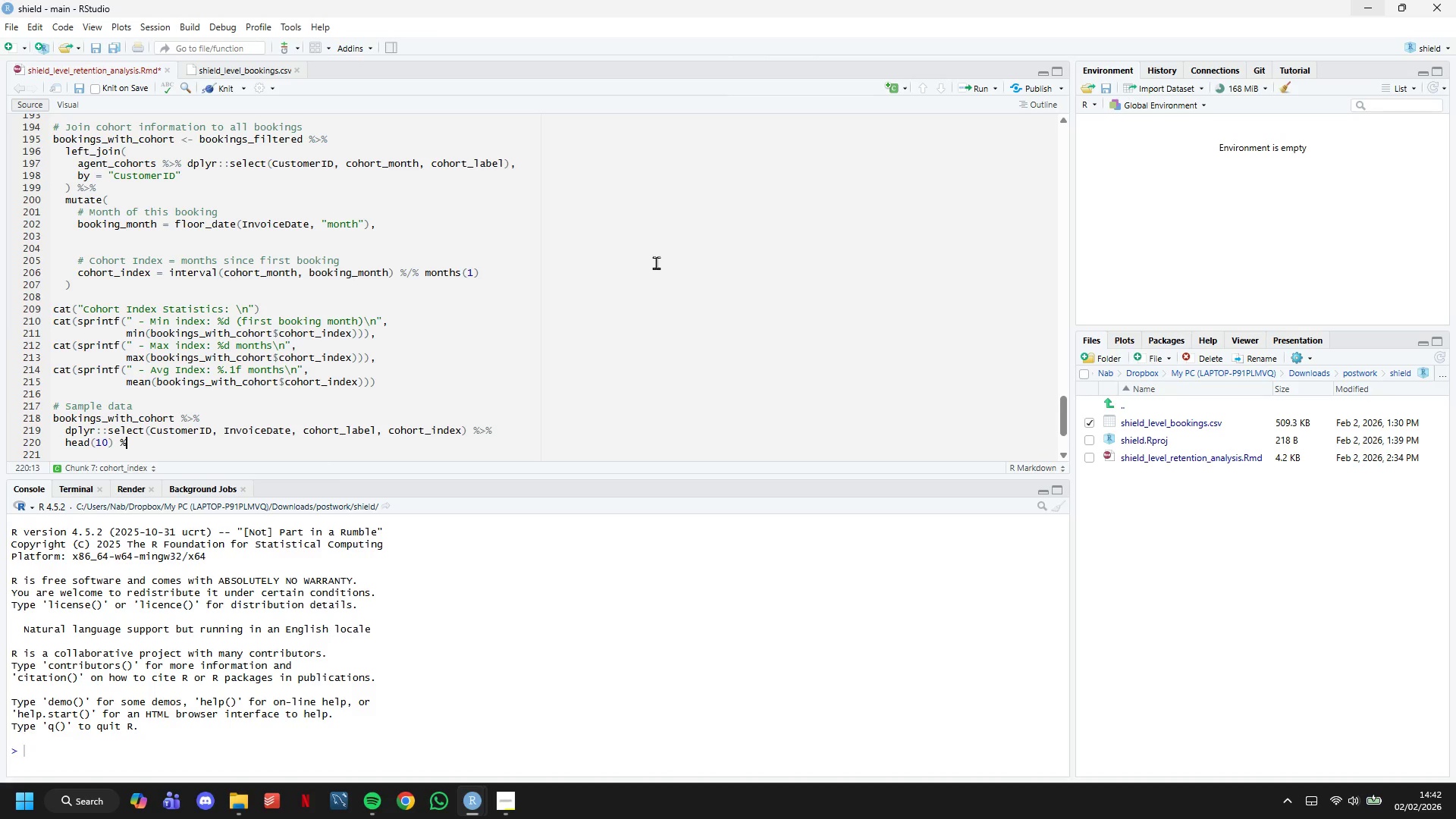 
key(Shift+Period)
 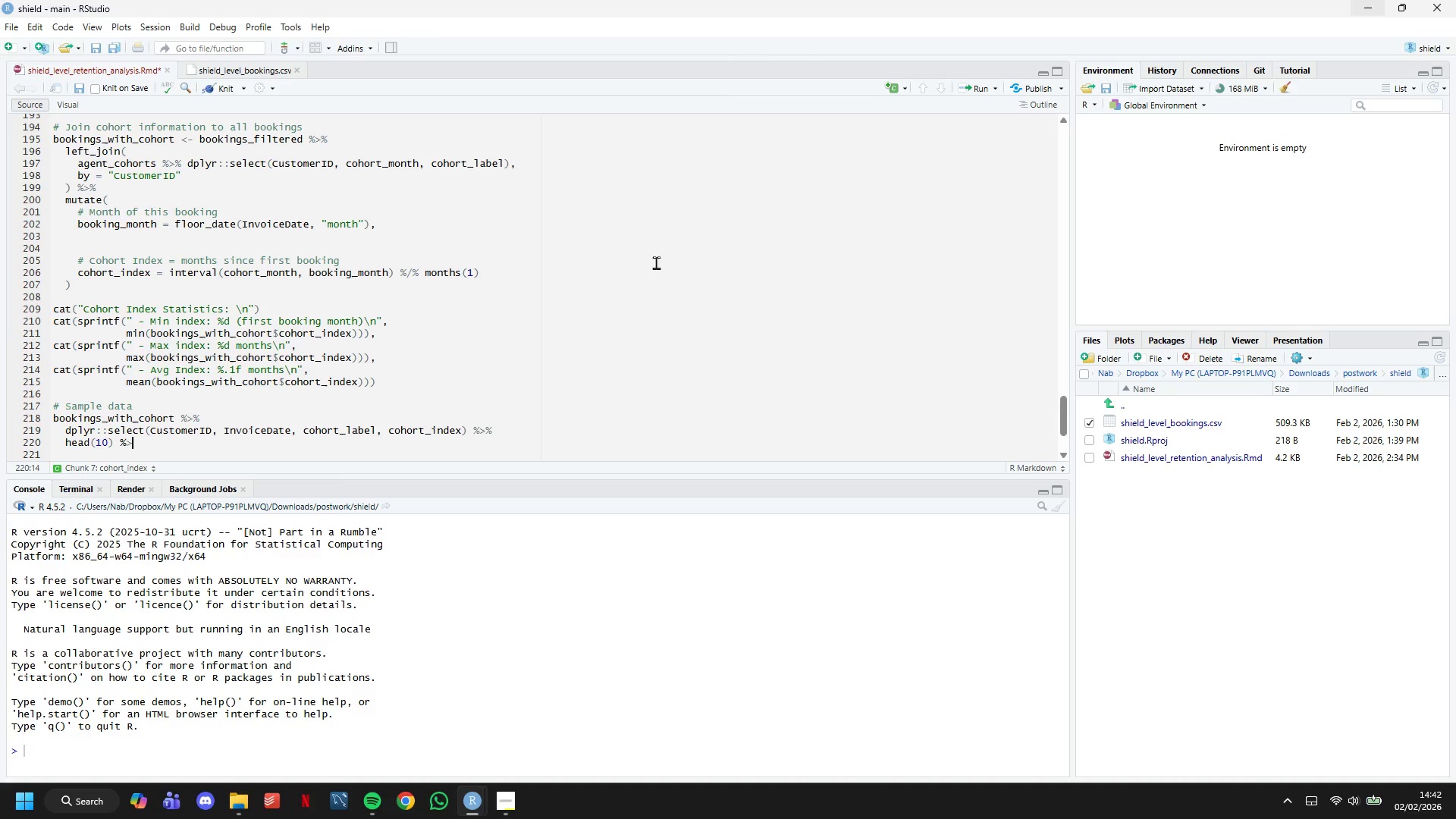 
key(Shift+5)
 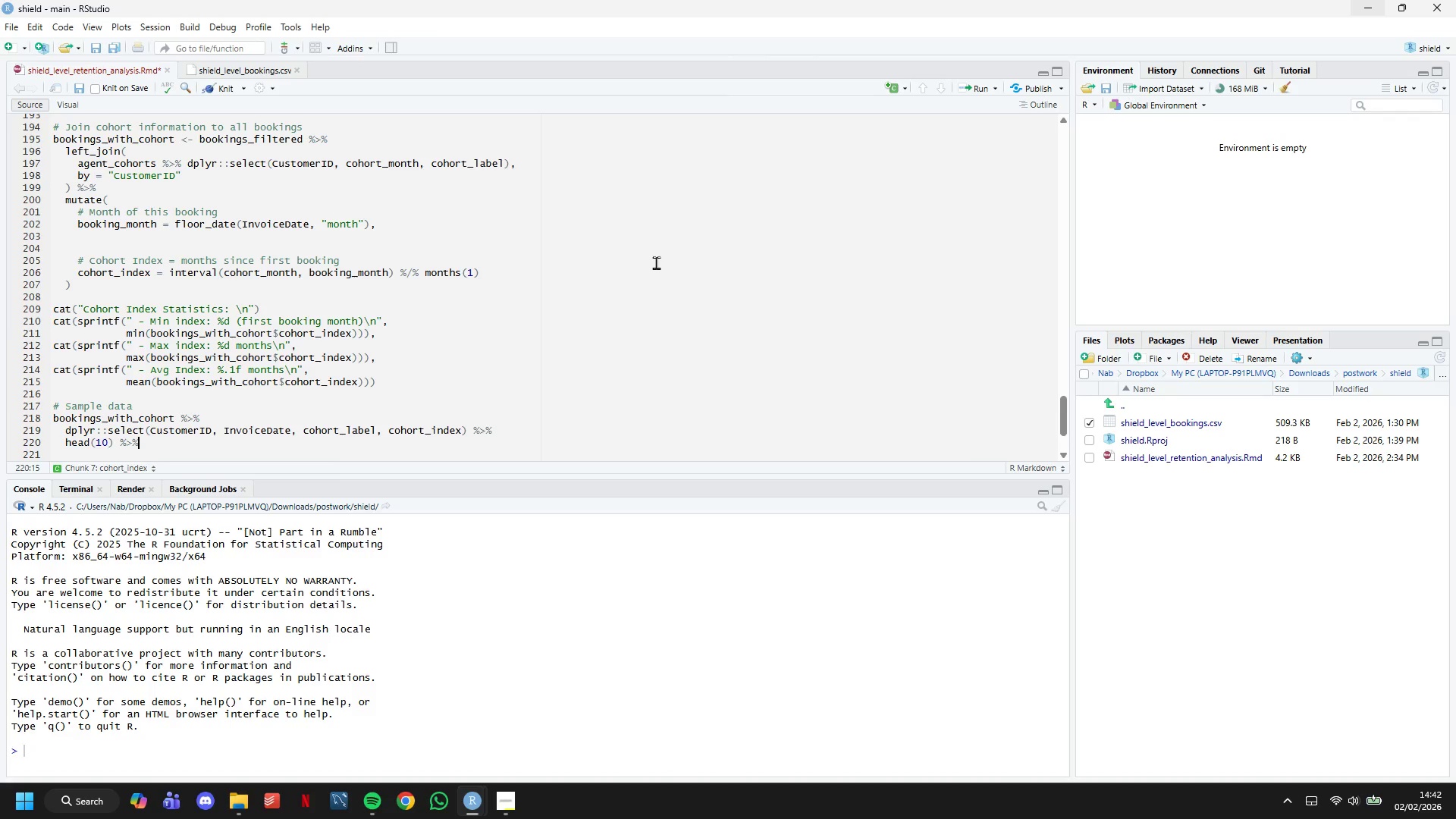 
key(Shift+Enter)
 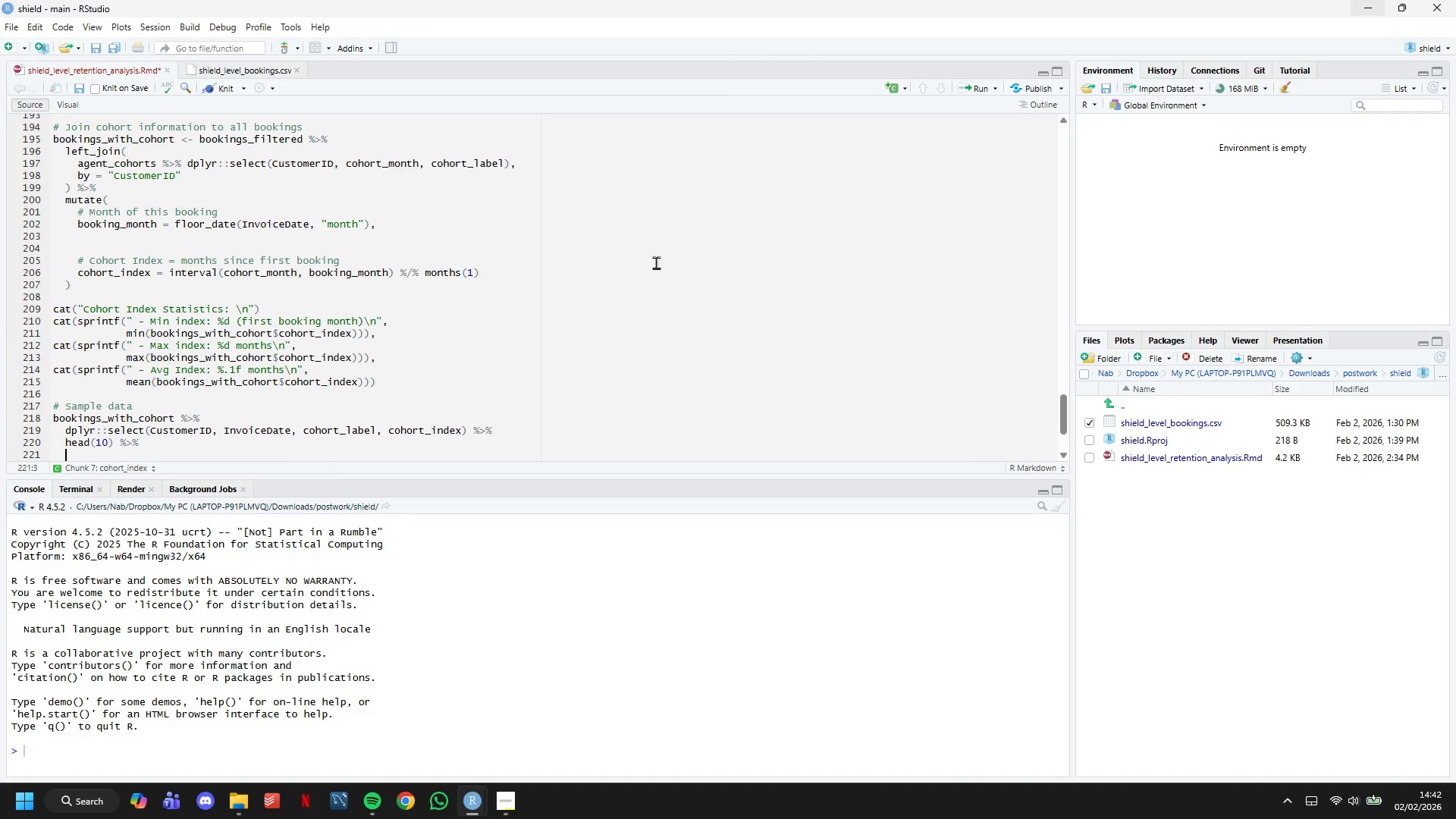 
type(kable(caption = "Sample Data witj)
key(Backspace)
type(h Cohort Index)
 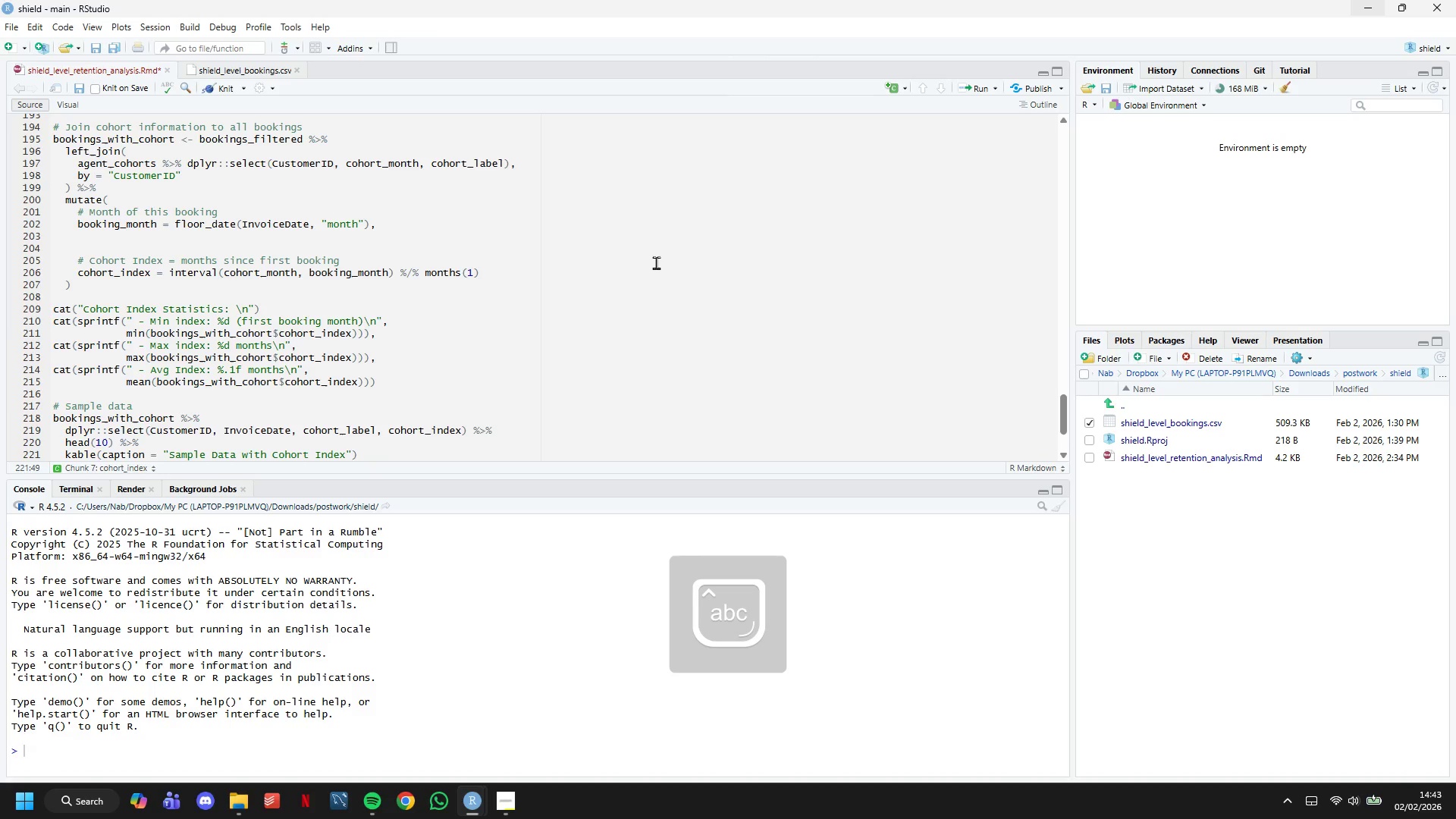 
key(ArrowRight)
 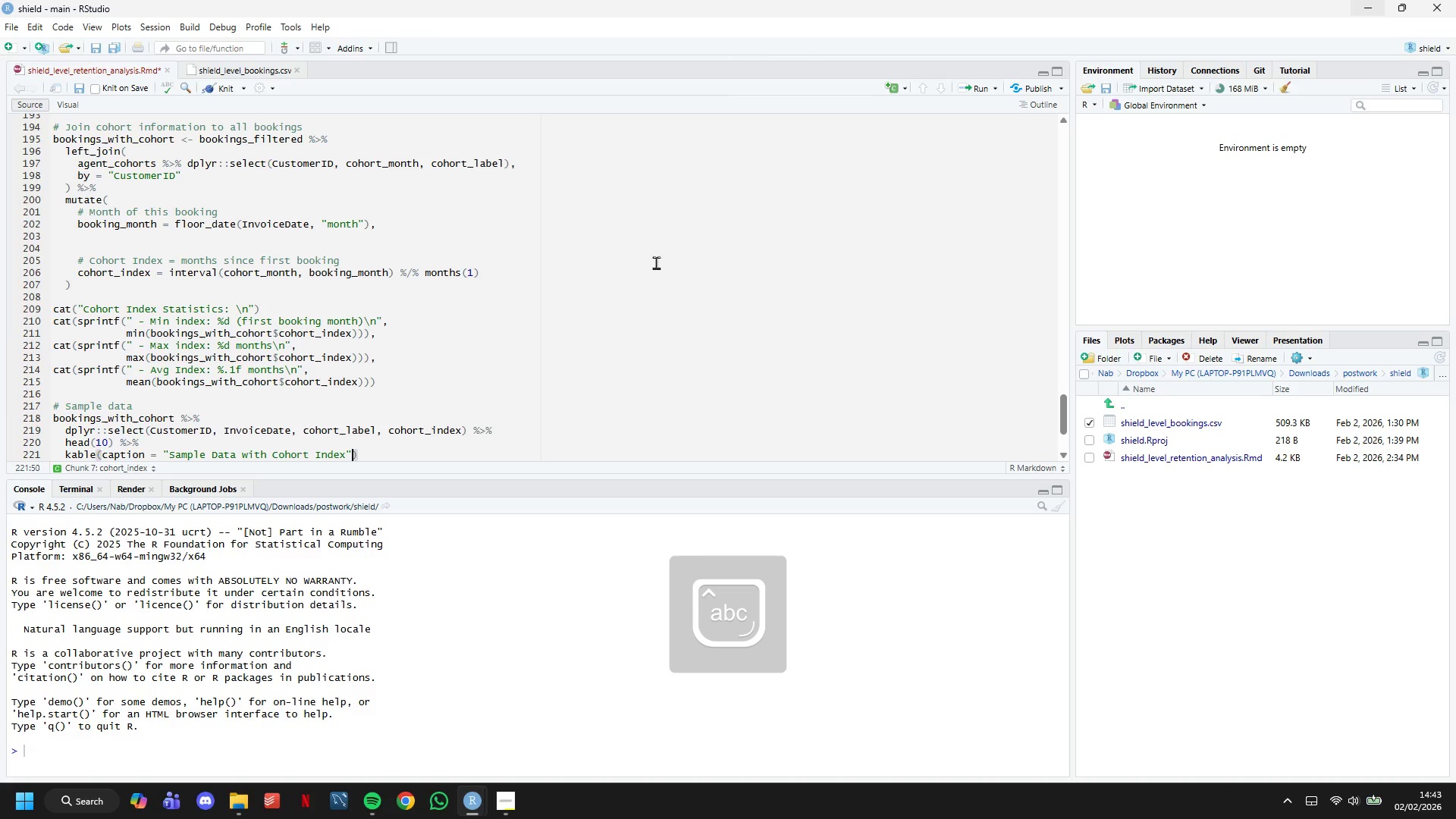 
key(ArrowRight)
 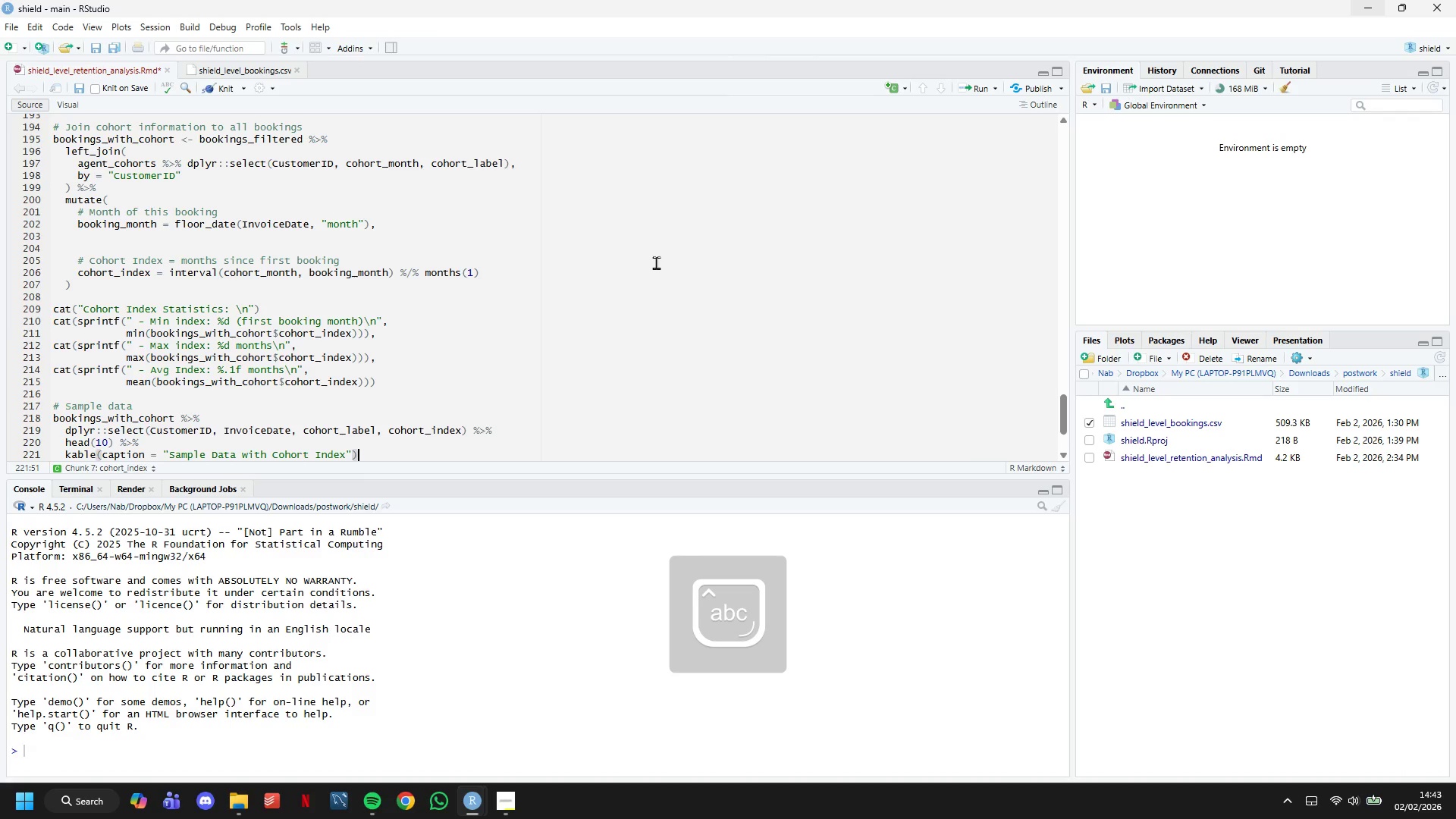 
key(Space)
 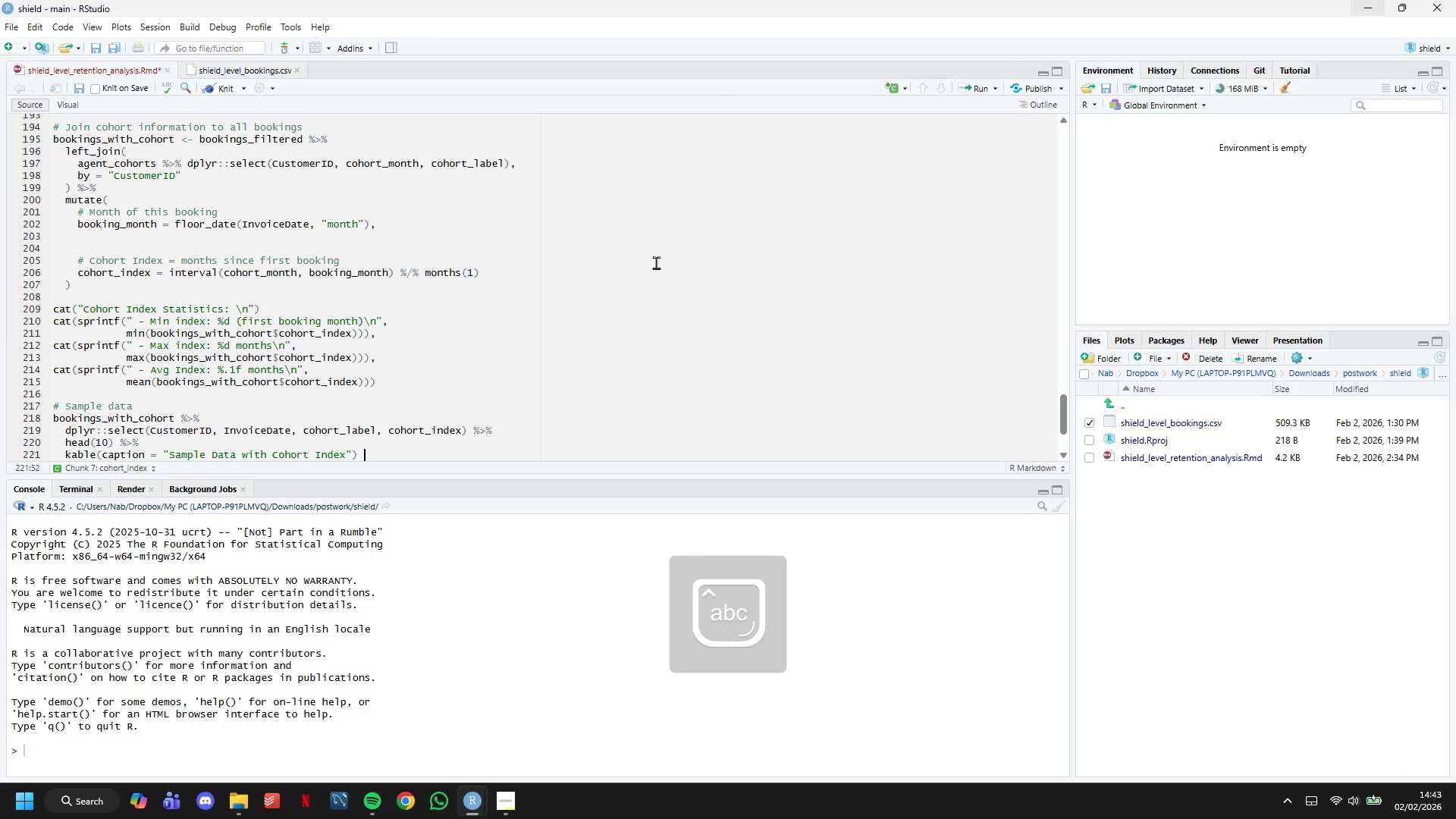 
key(Shift+5)
 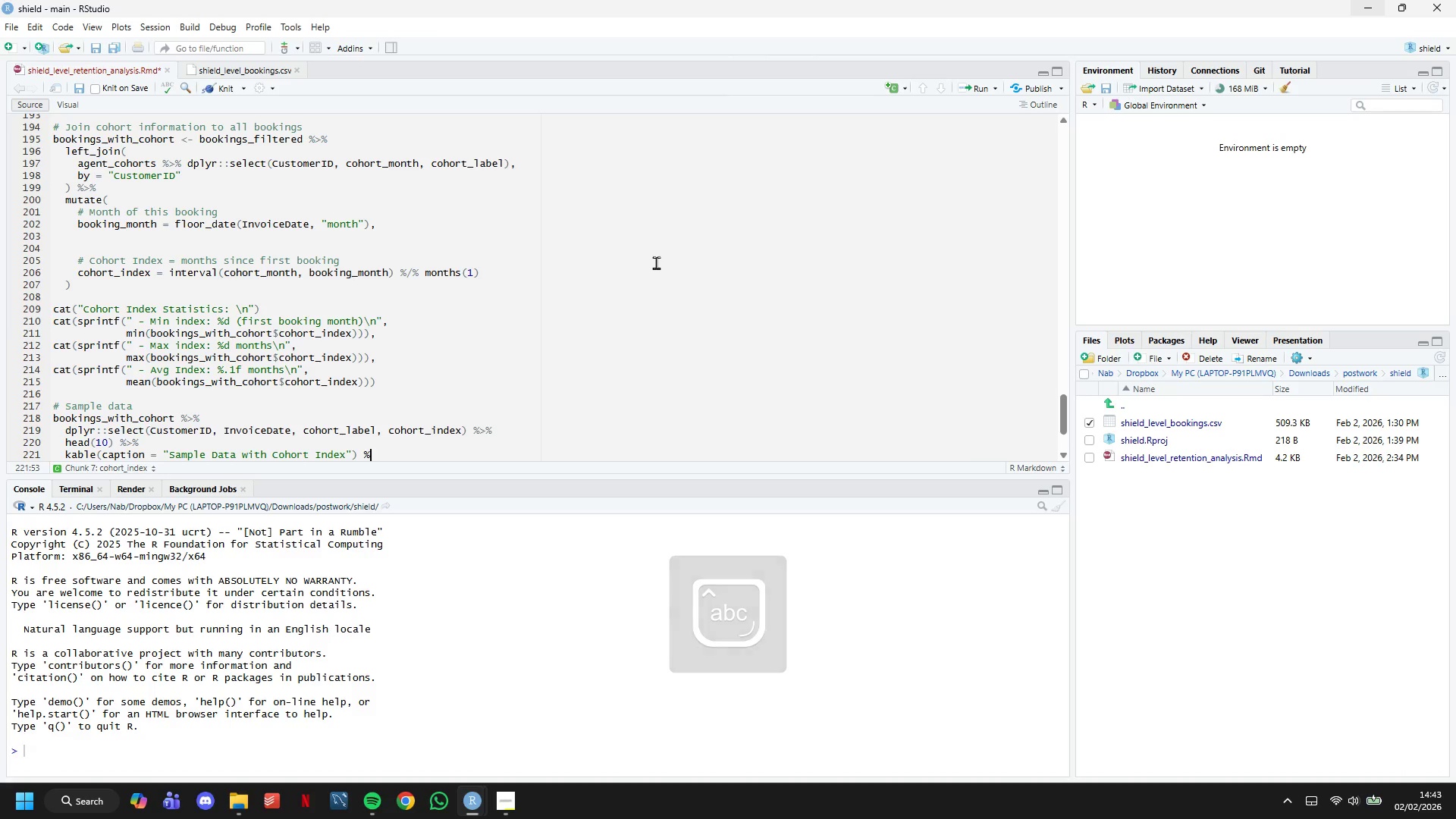 
key(Shift+Period)
 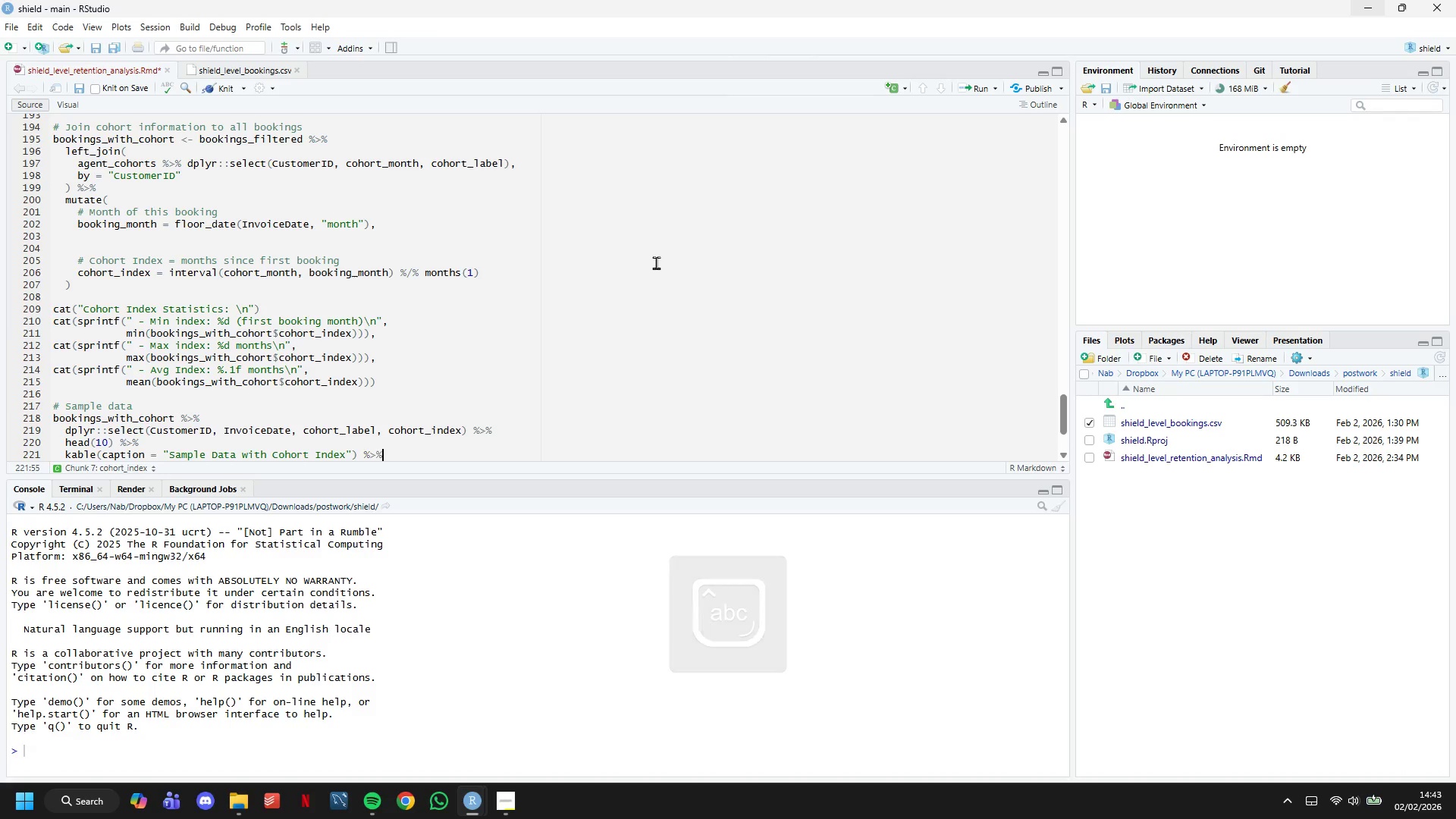 
key(Shift+5)
 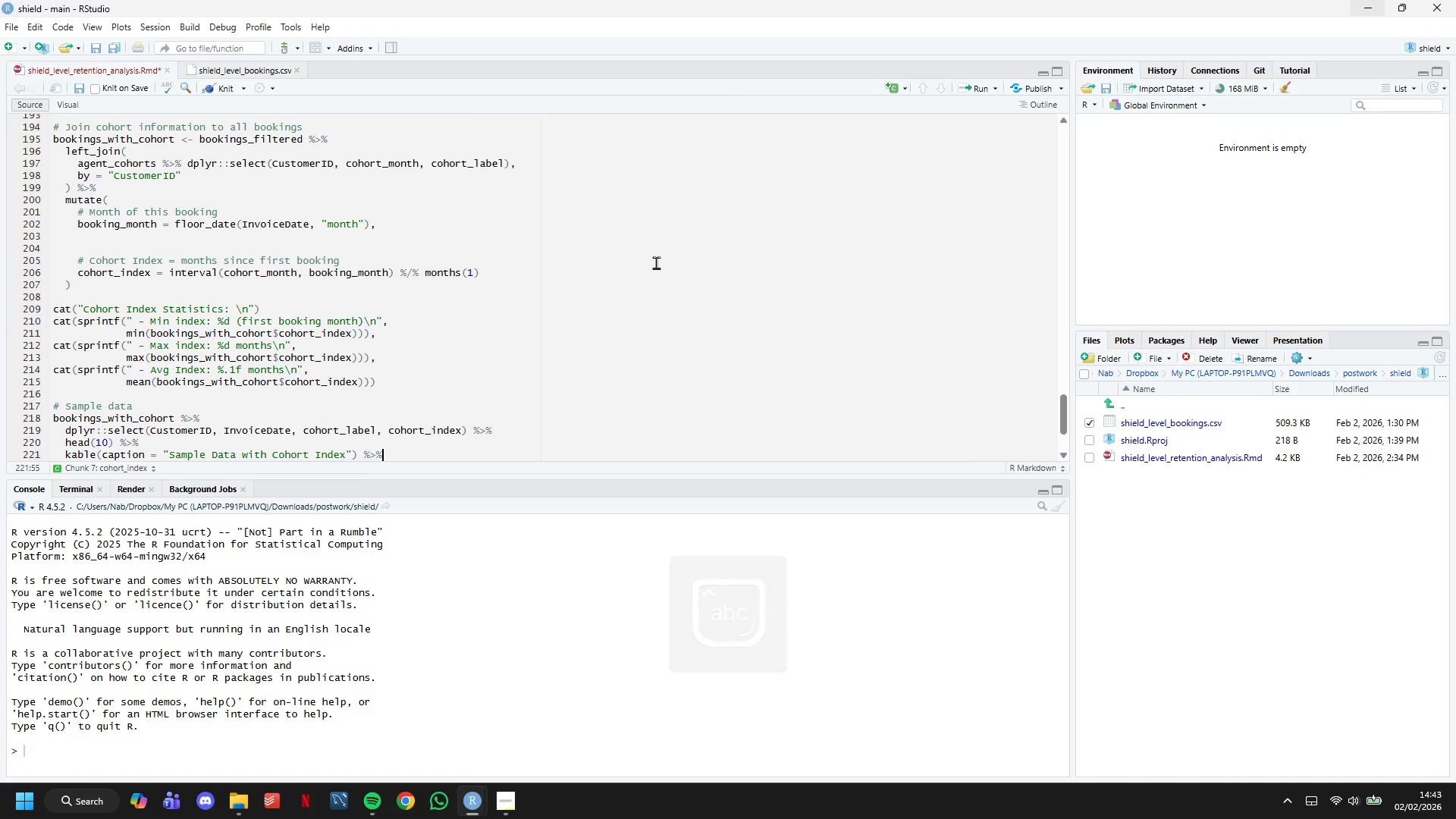 
key(Enter)
 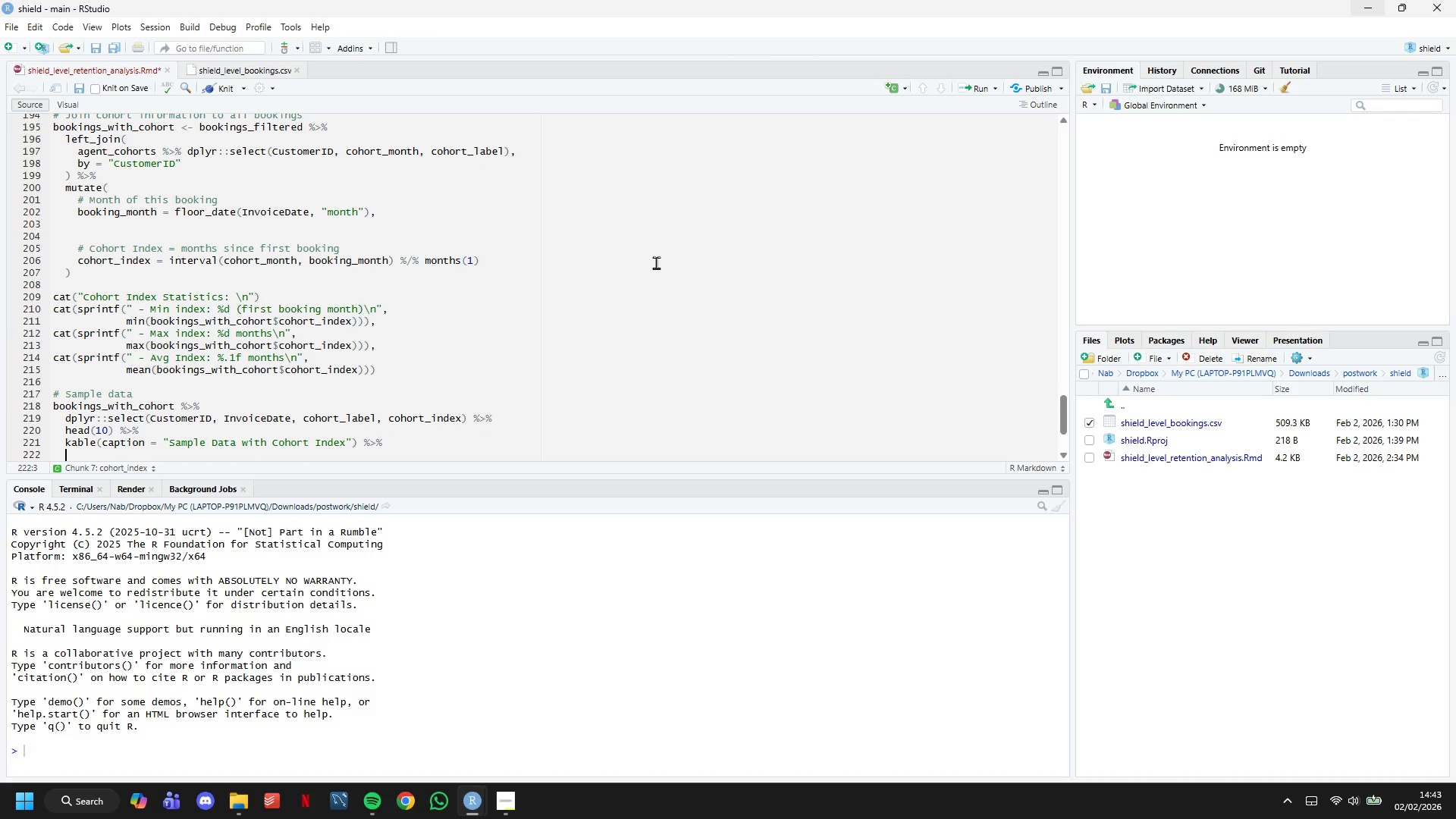 
type(kable_styling(bpo)
key(Backspace)
key(Backspace)
type(ootsrap_p)
key(Backspace)
type(options = "stri[e)
key(Backspace)
key(Backspace)
type(oe)
key(Backspace)
key(Backspace)
type(ped)
 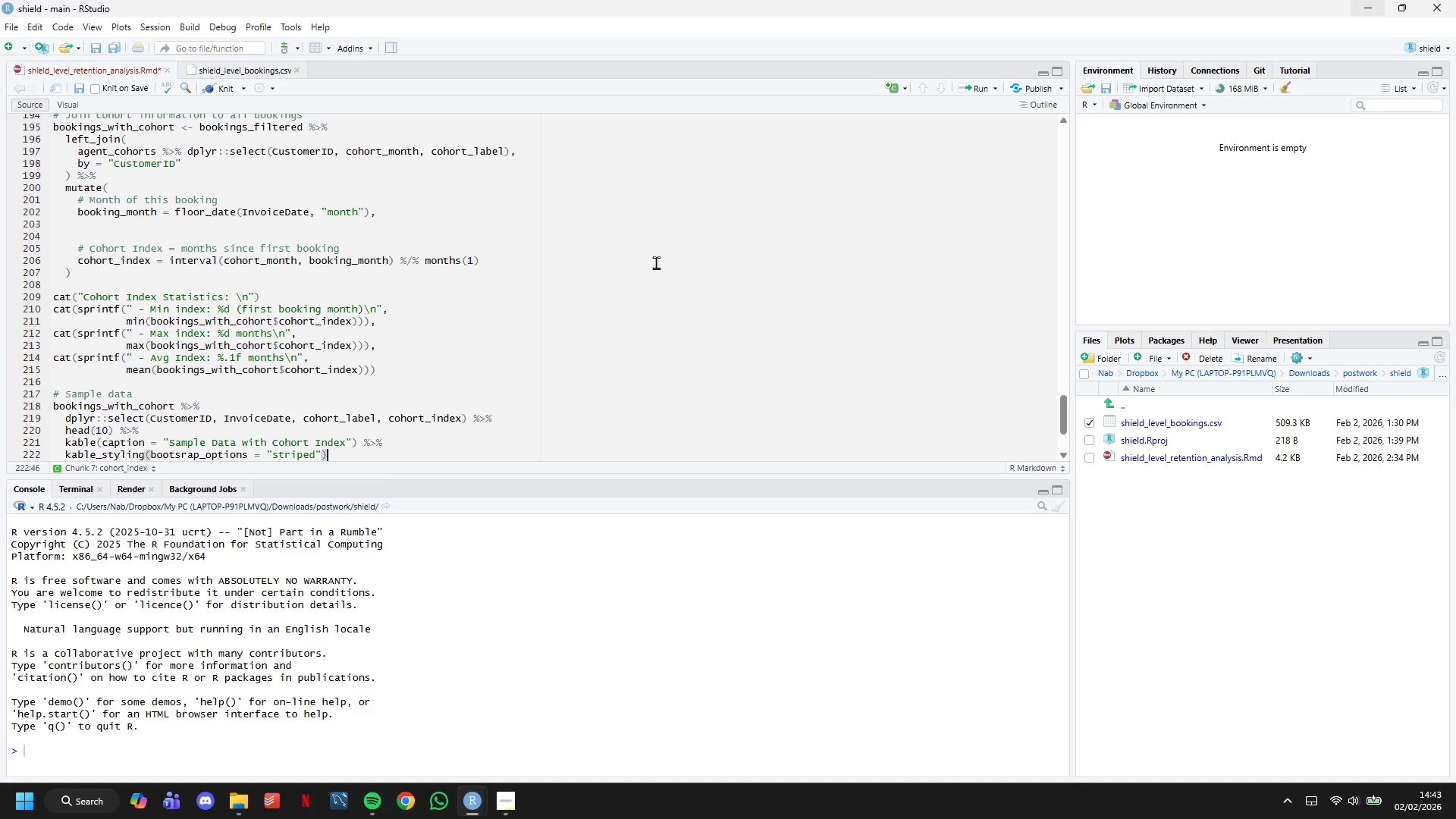 
 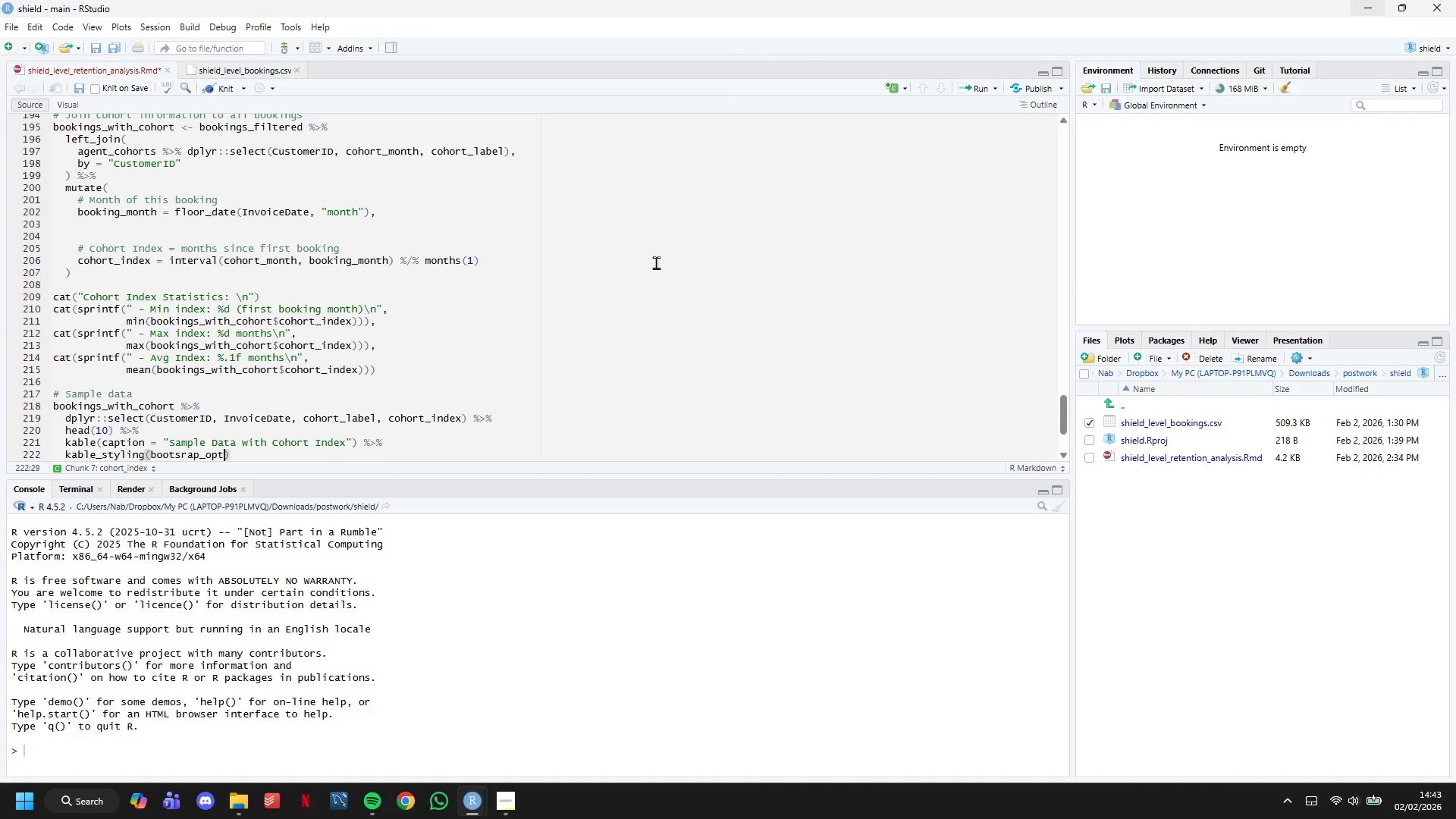 
key(ArrowRight)
 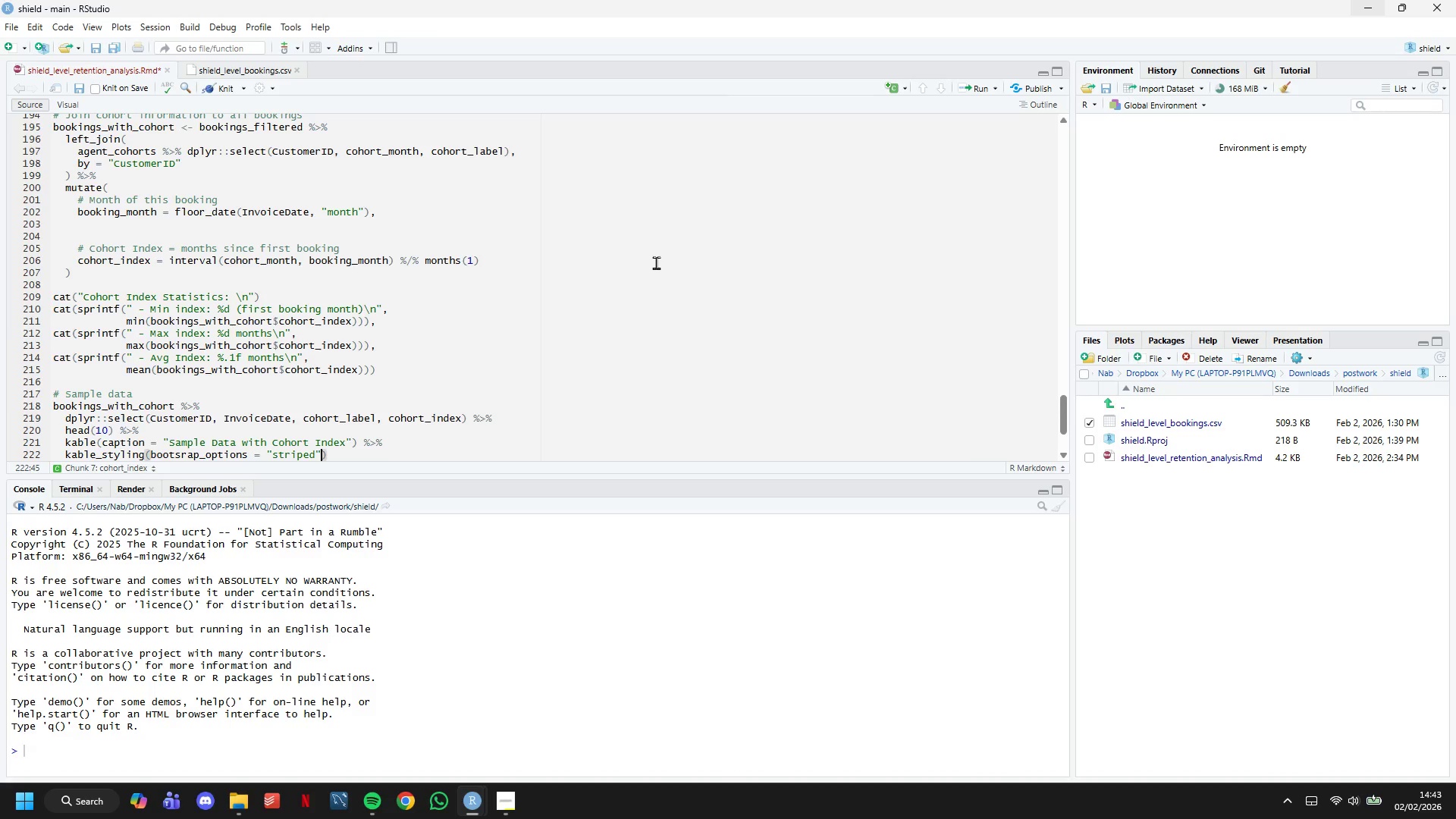 
key(ArrowRight)
 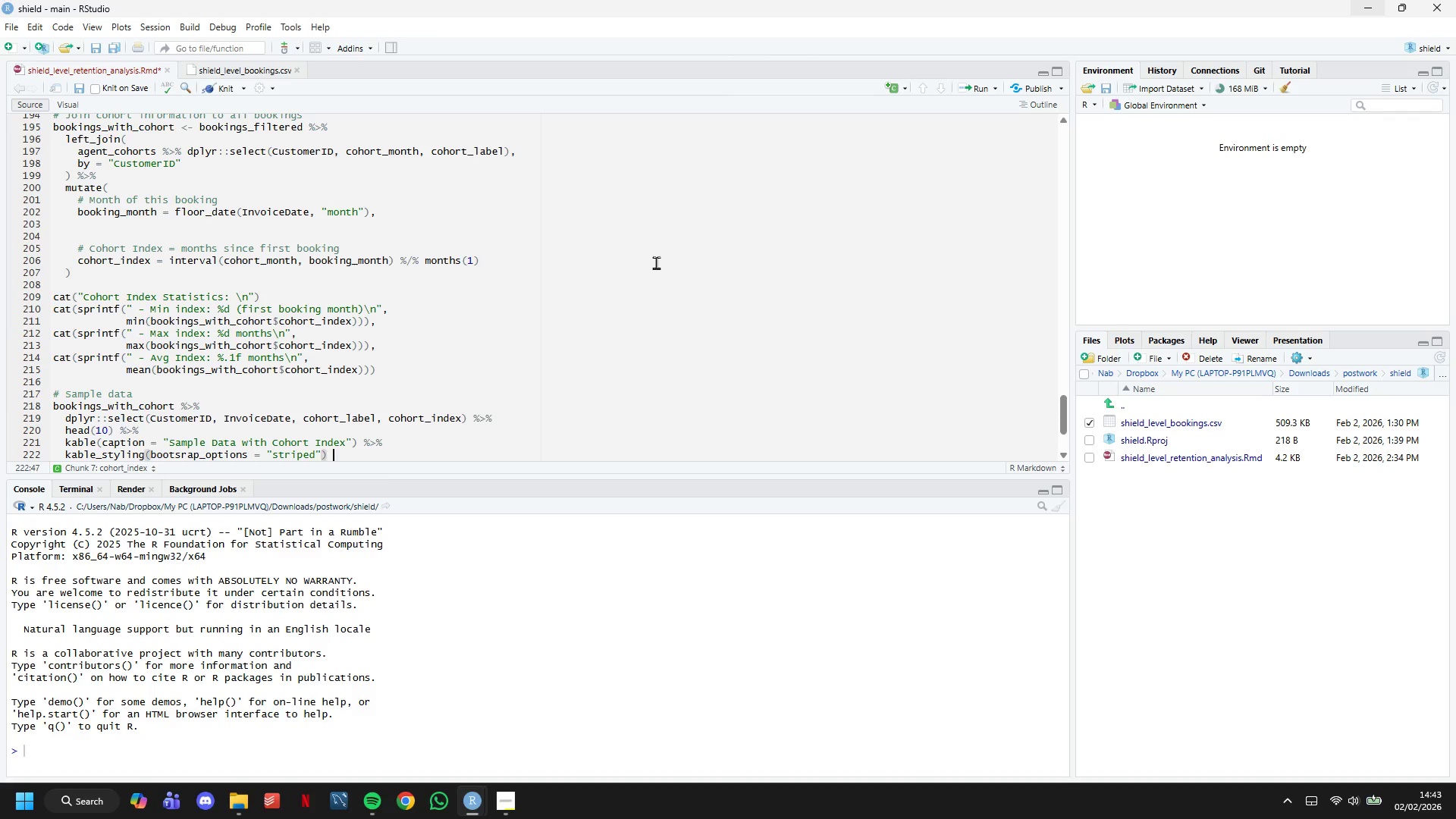 
key(Space)
 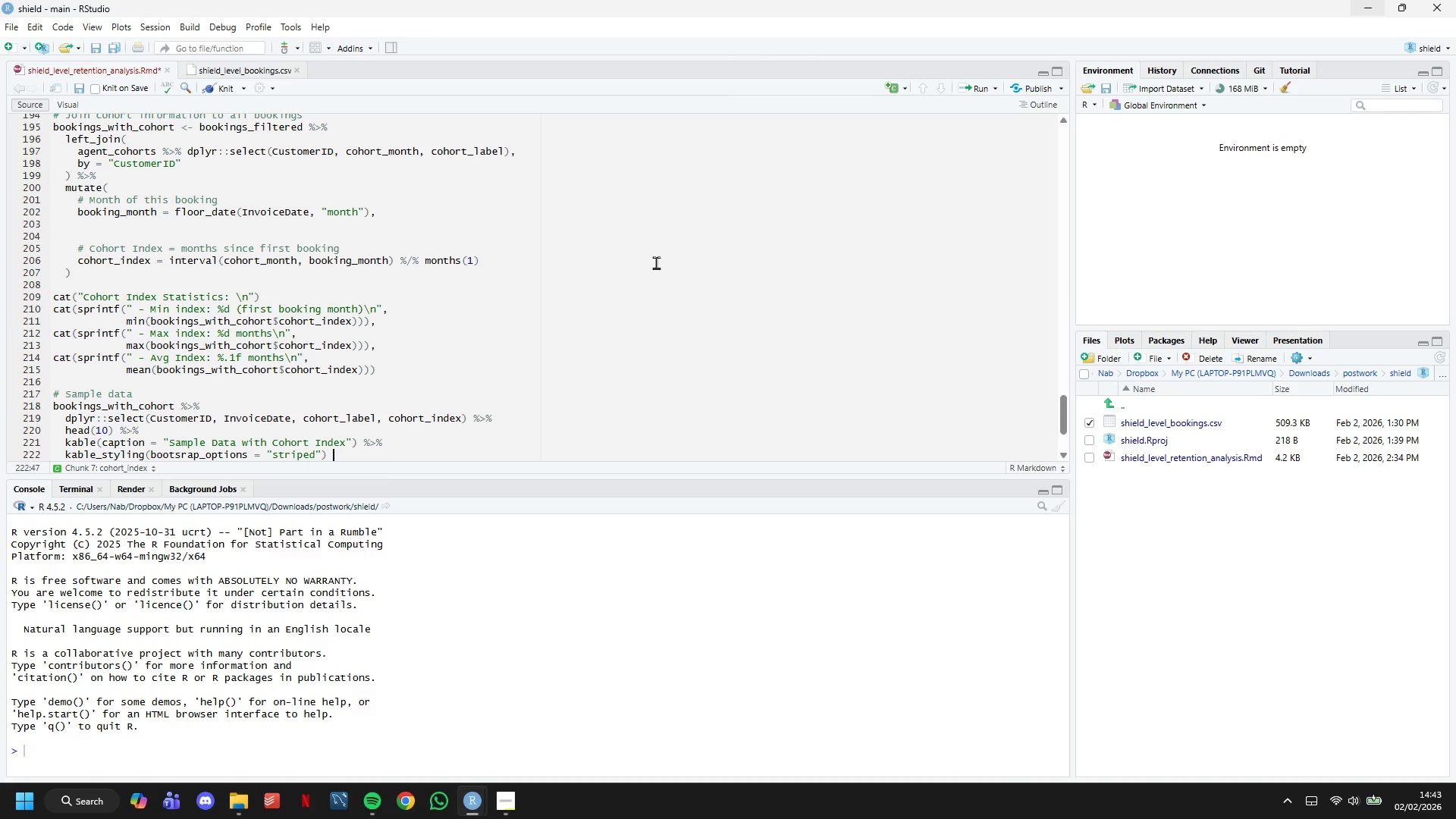 
key(Shift+5)
 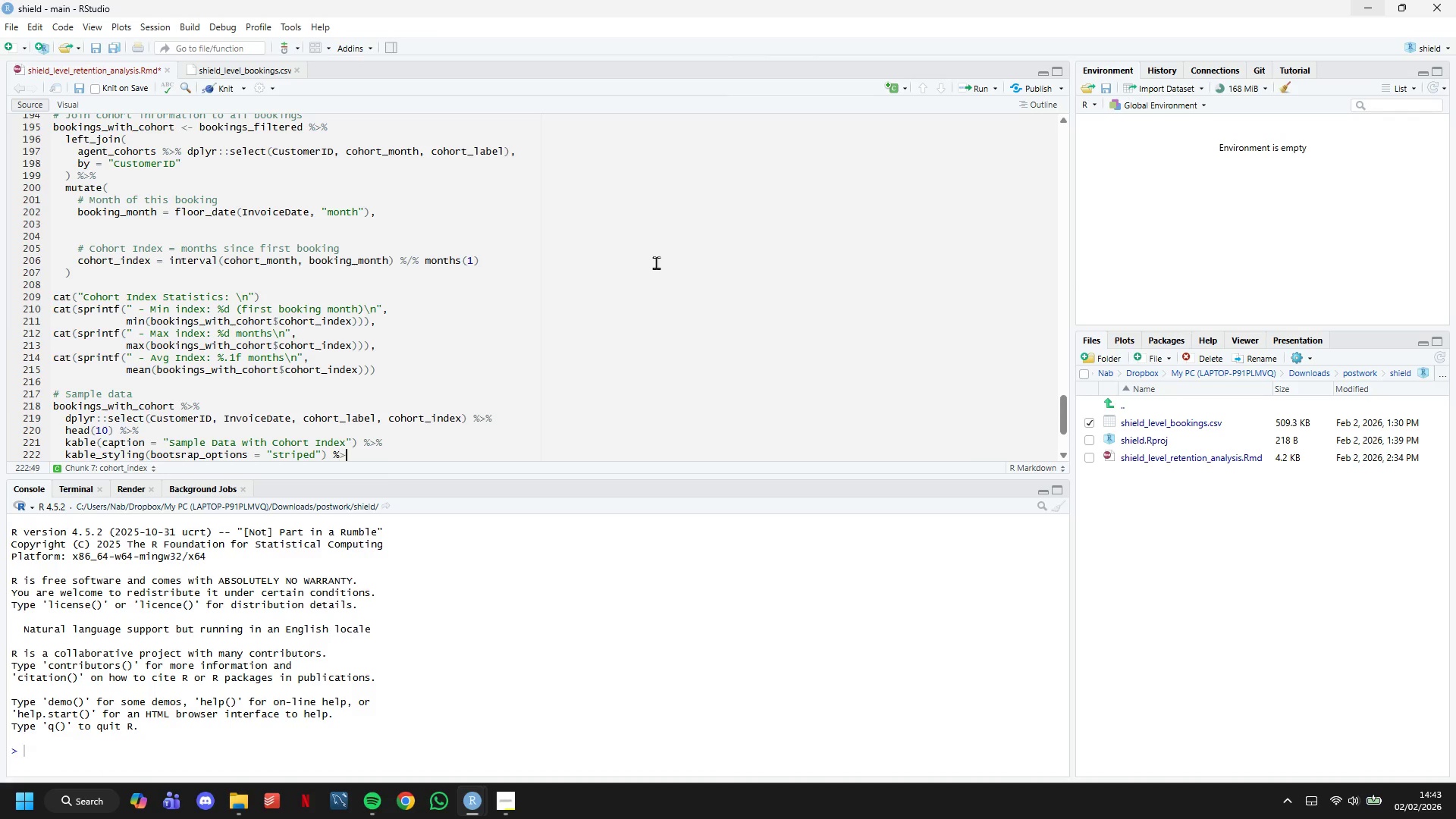 
key(Shift+Period)
 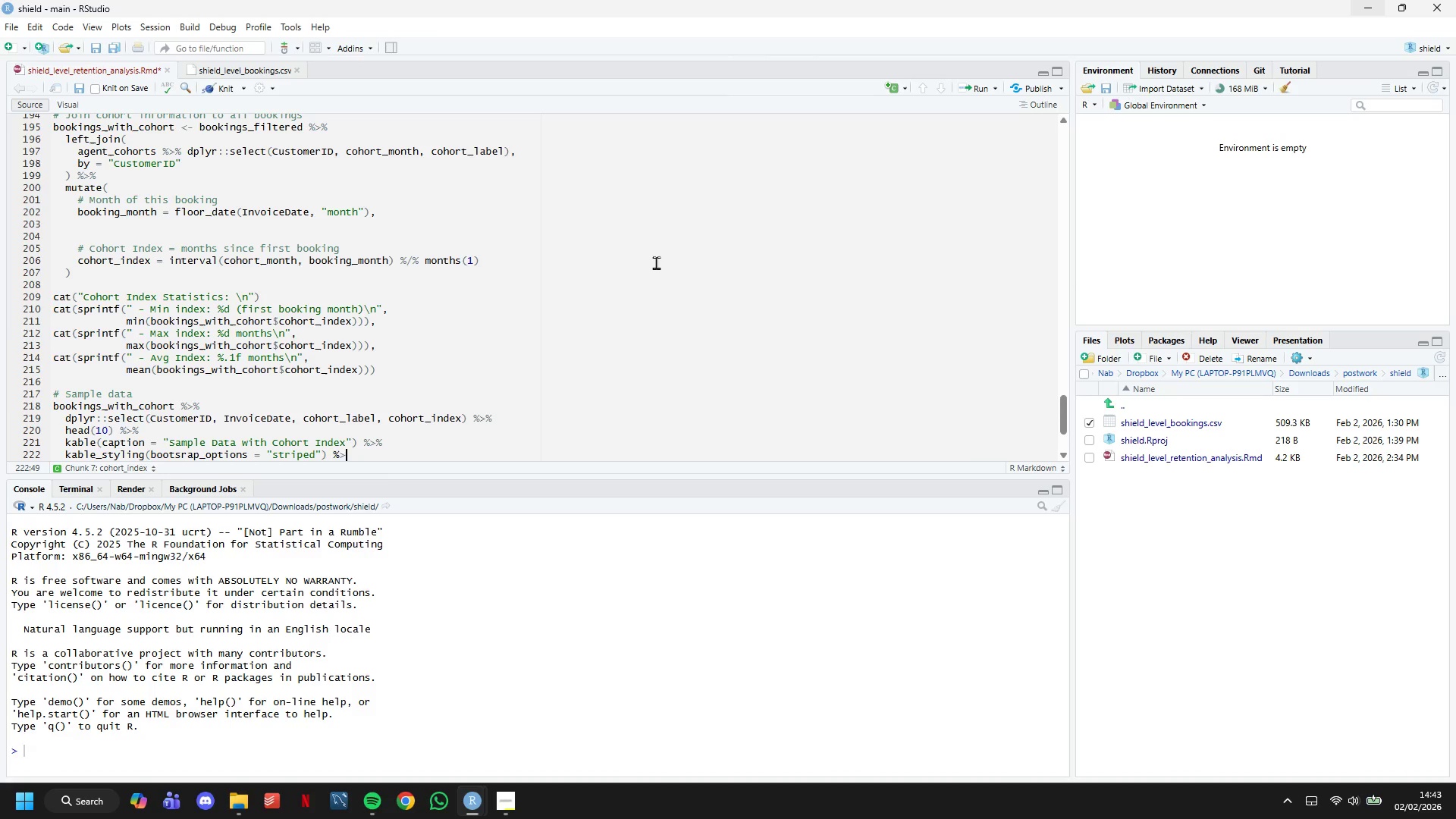 
key(Shift+5)
 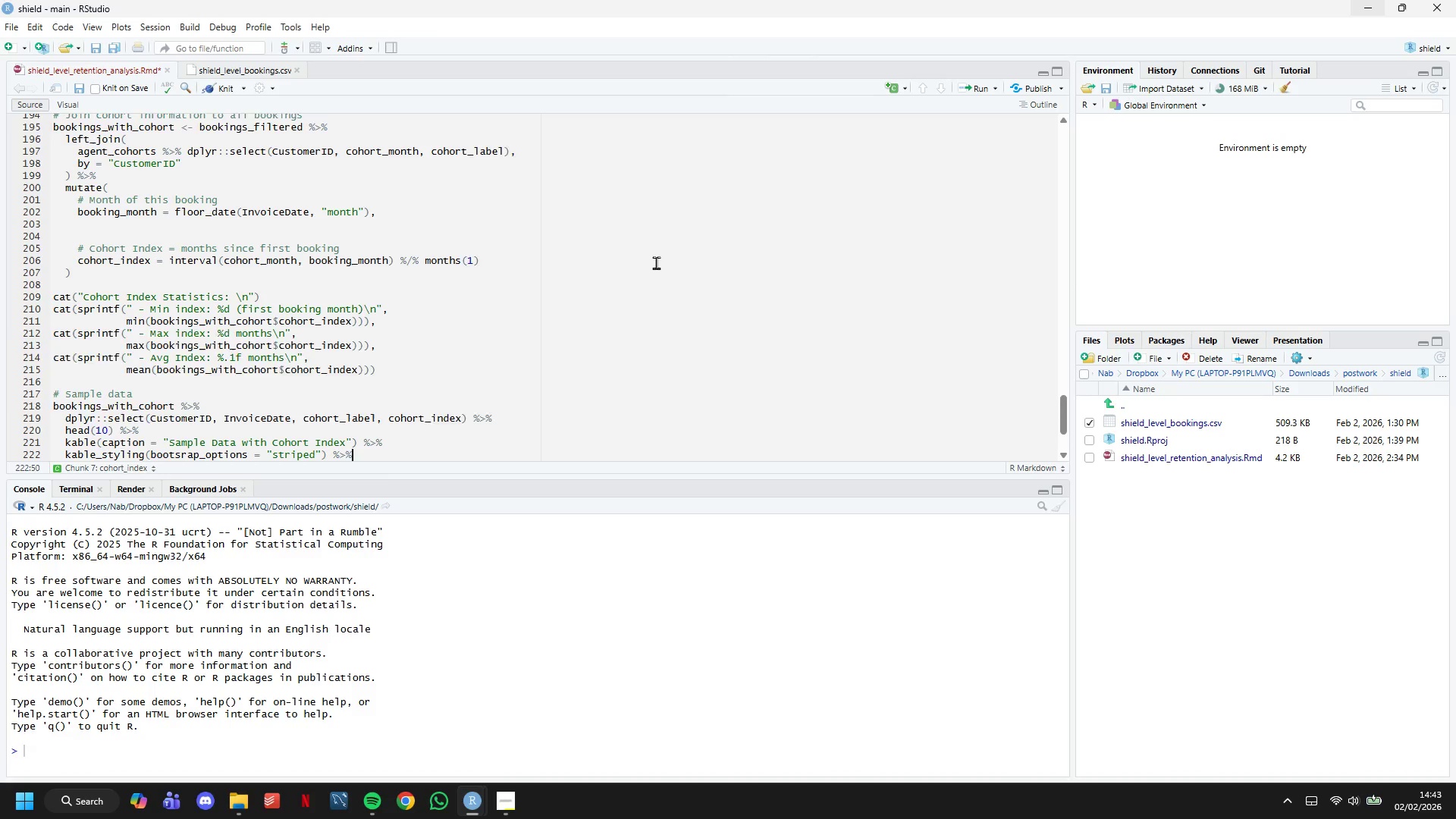 
key(Shift+Enter)
 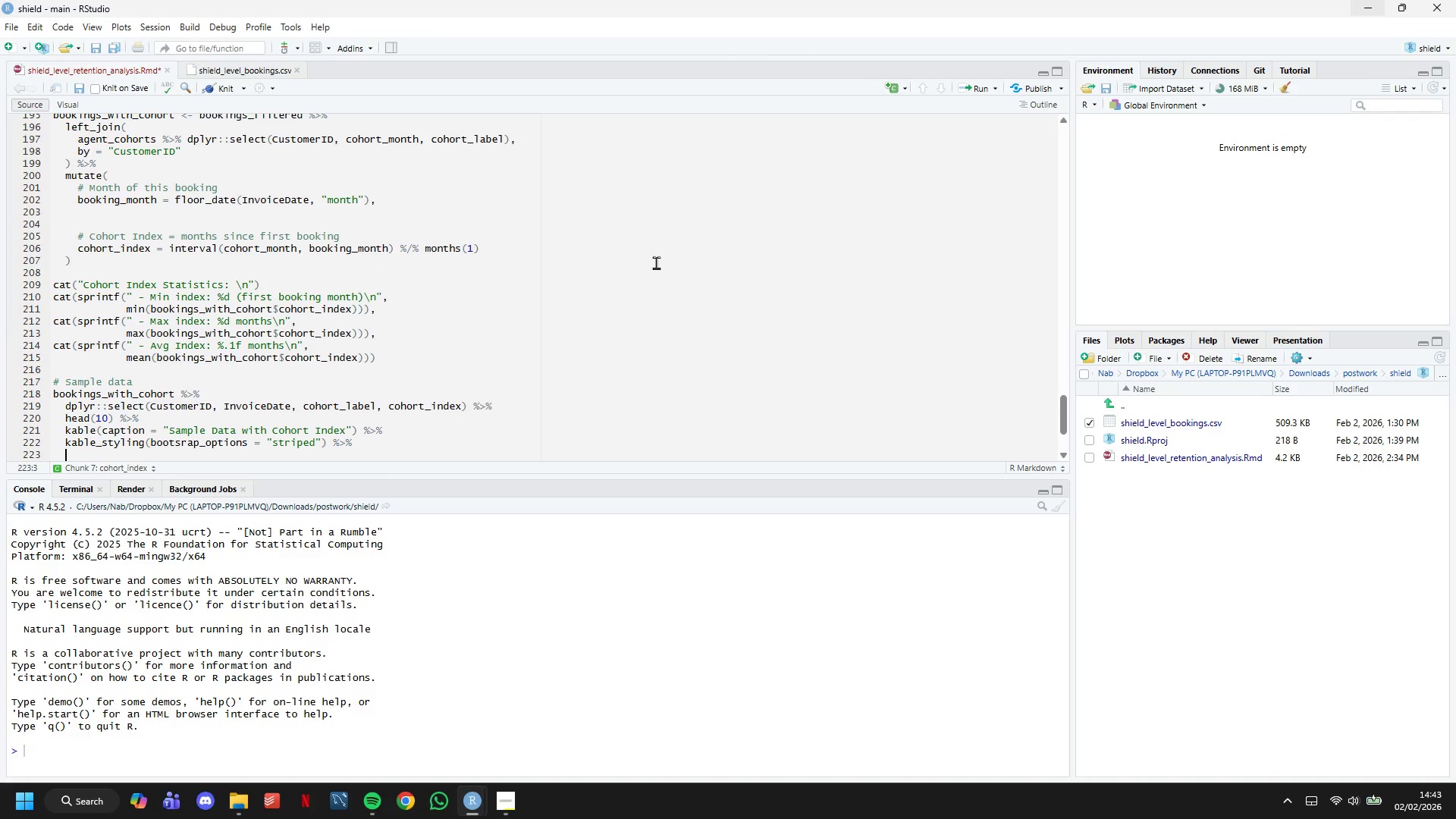 
type(print()
 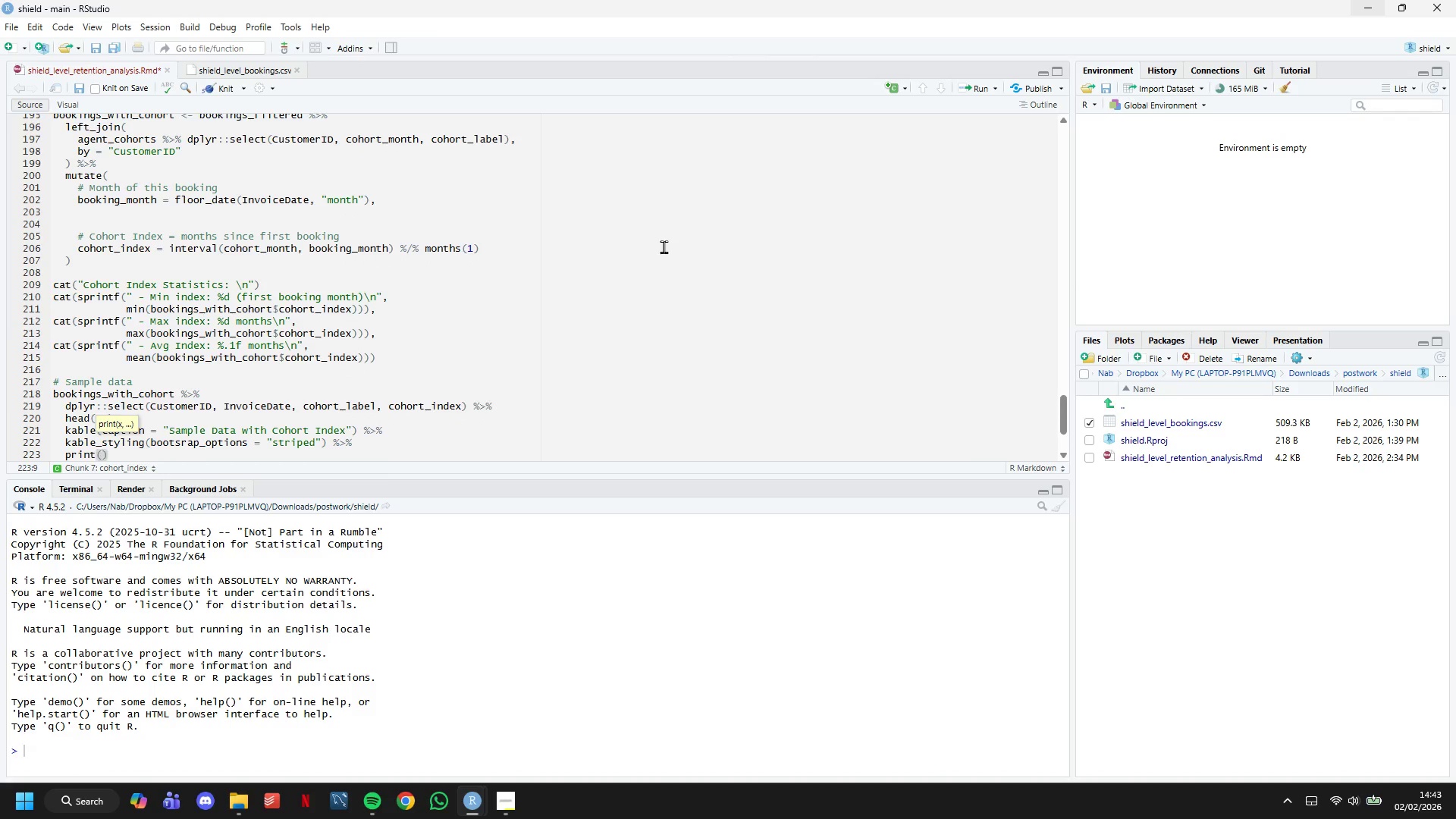 
scroll: coordinate [661, 259], scroll_direction: down, amount: 3.0
 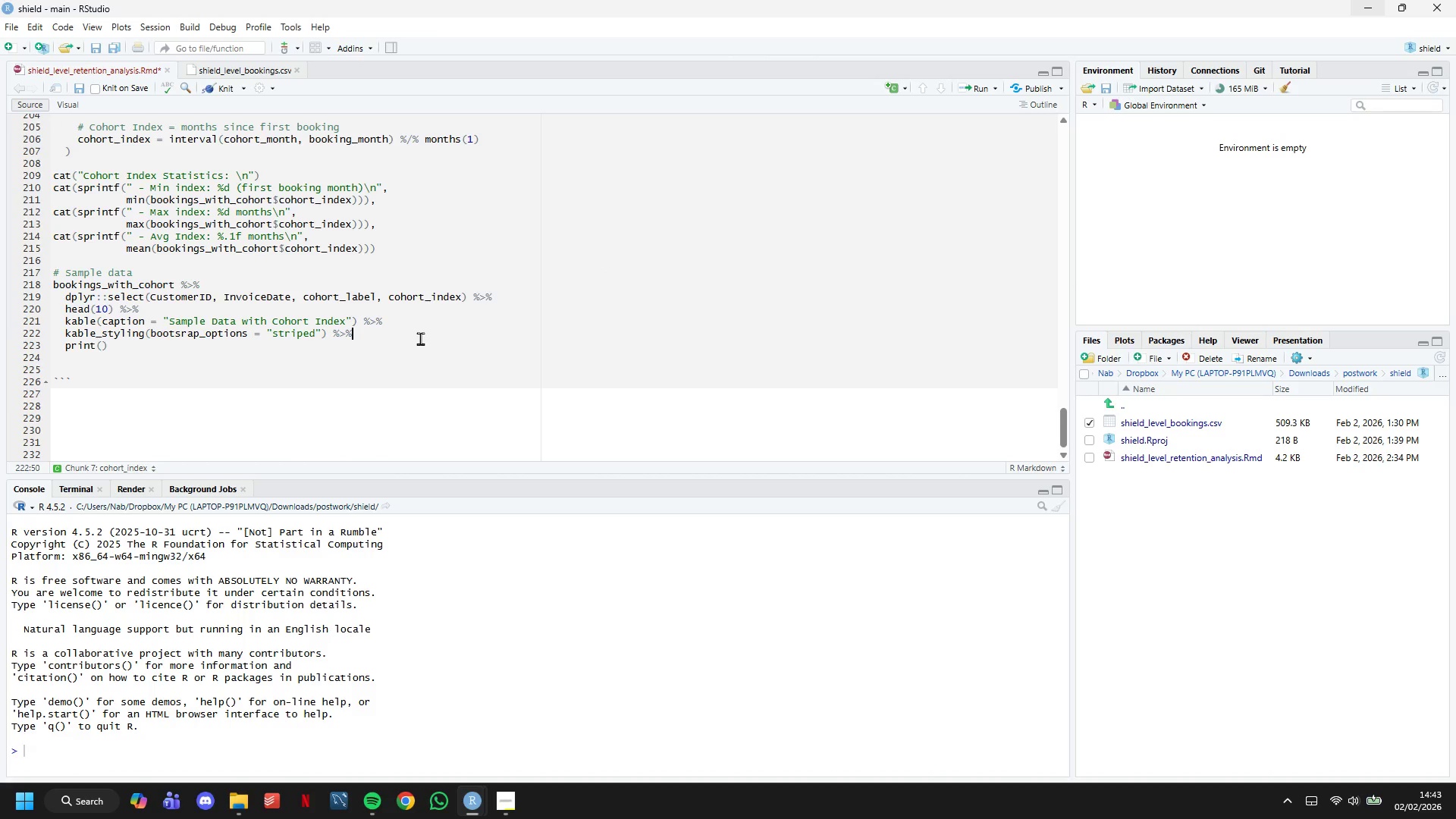 
double_click([434, 359])
 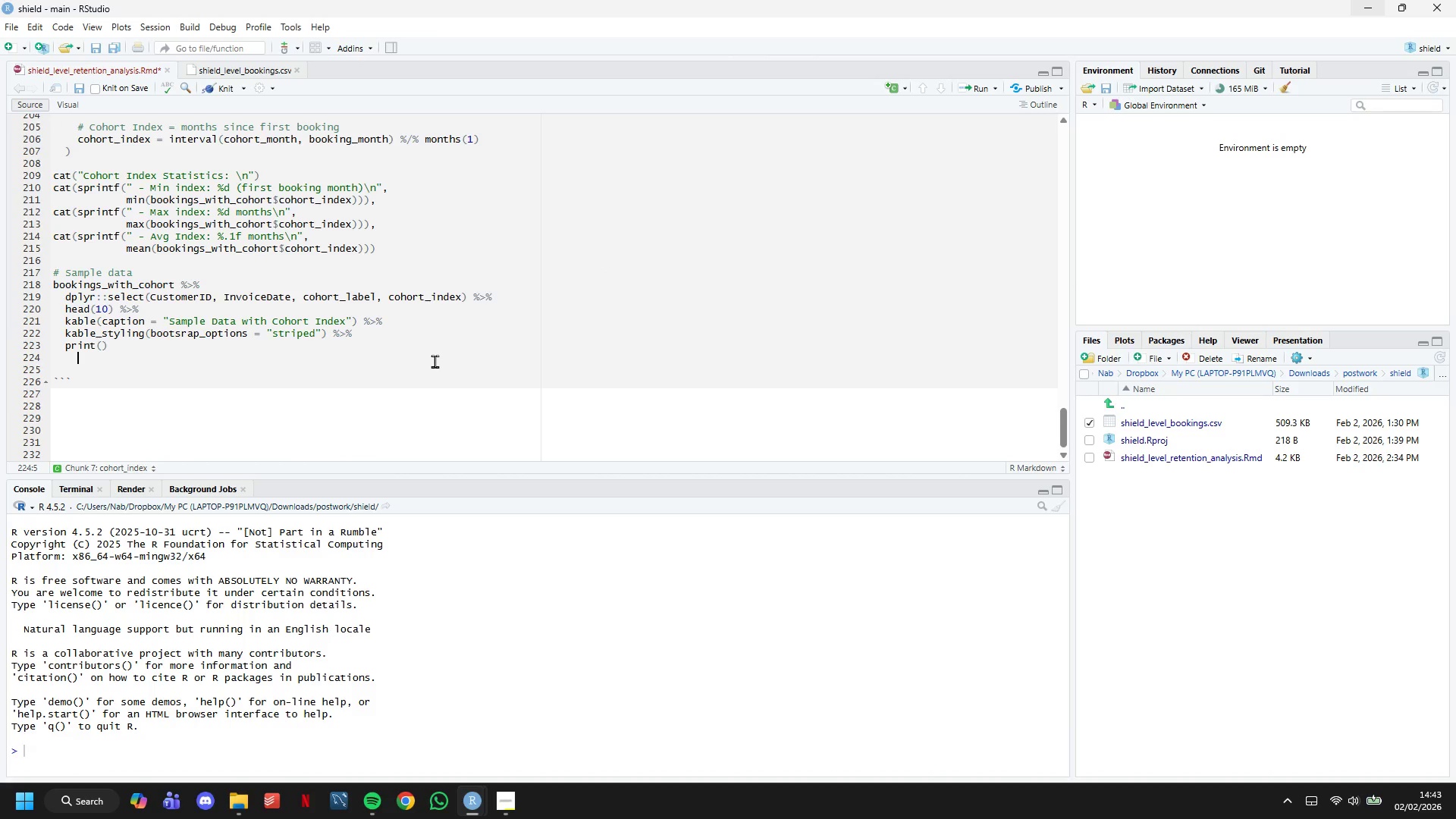 
key(ArrowDown)
 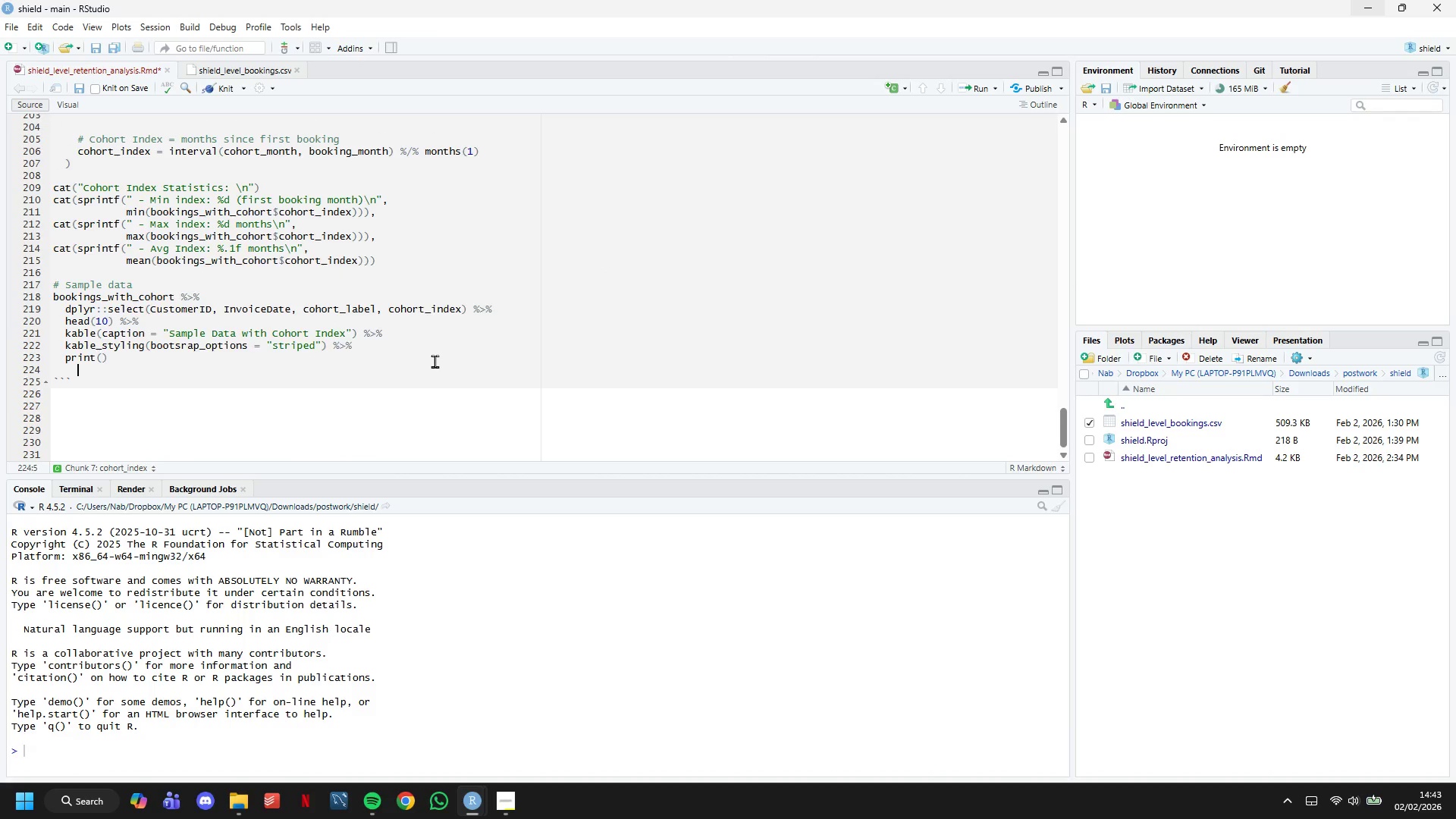 
key(Backspace)
 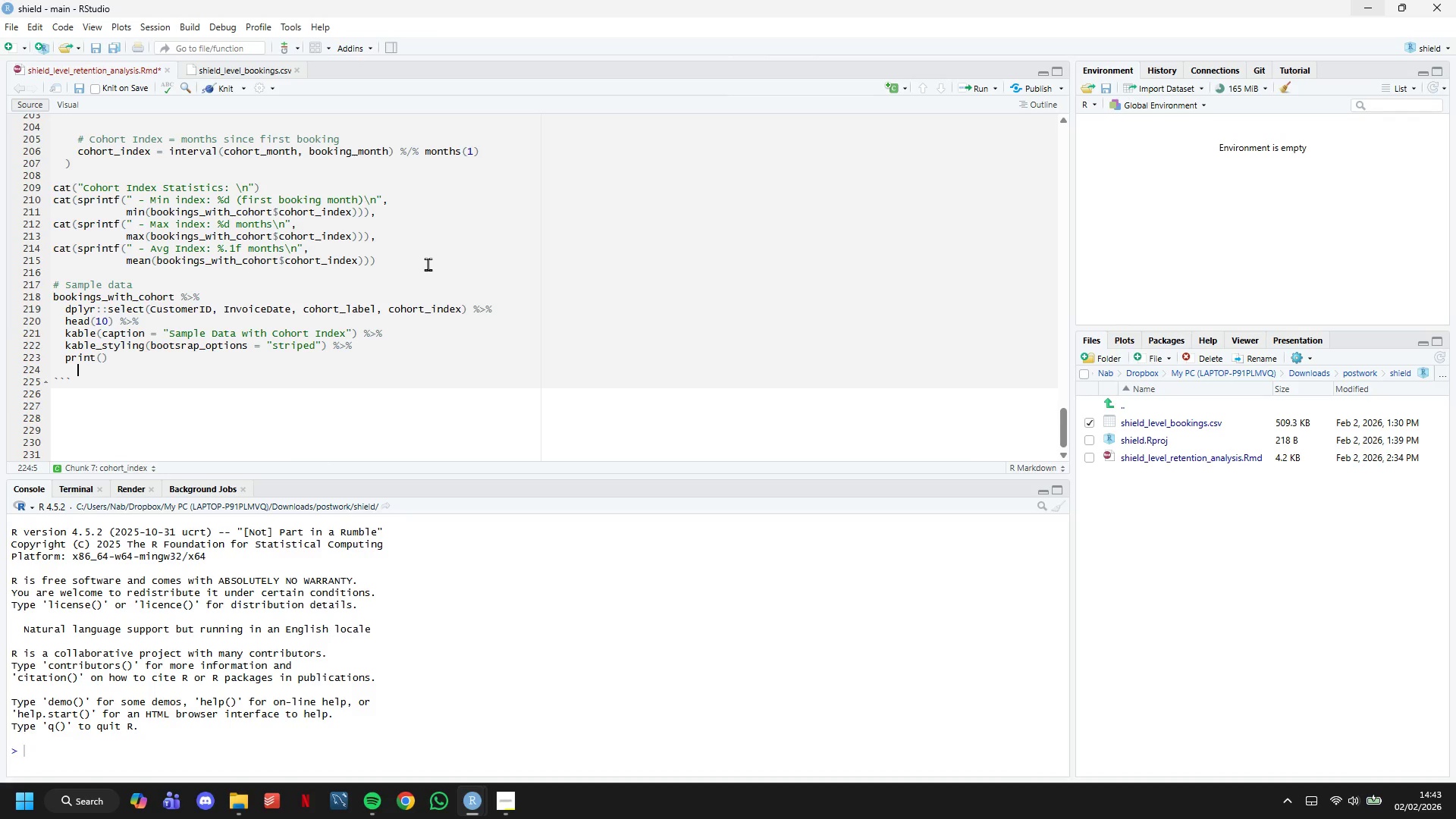 
wait(5.47)
 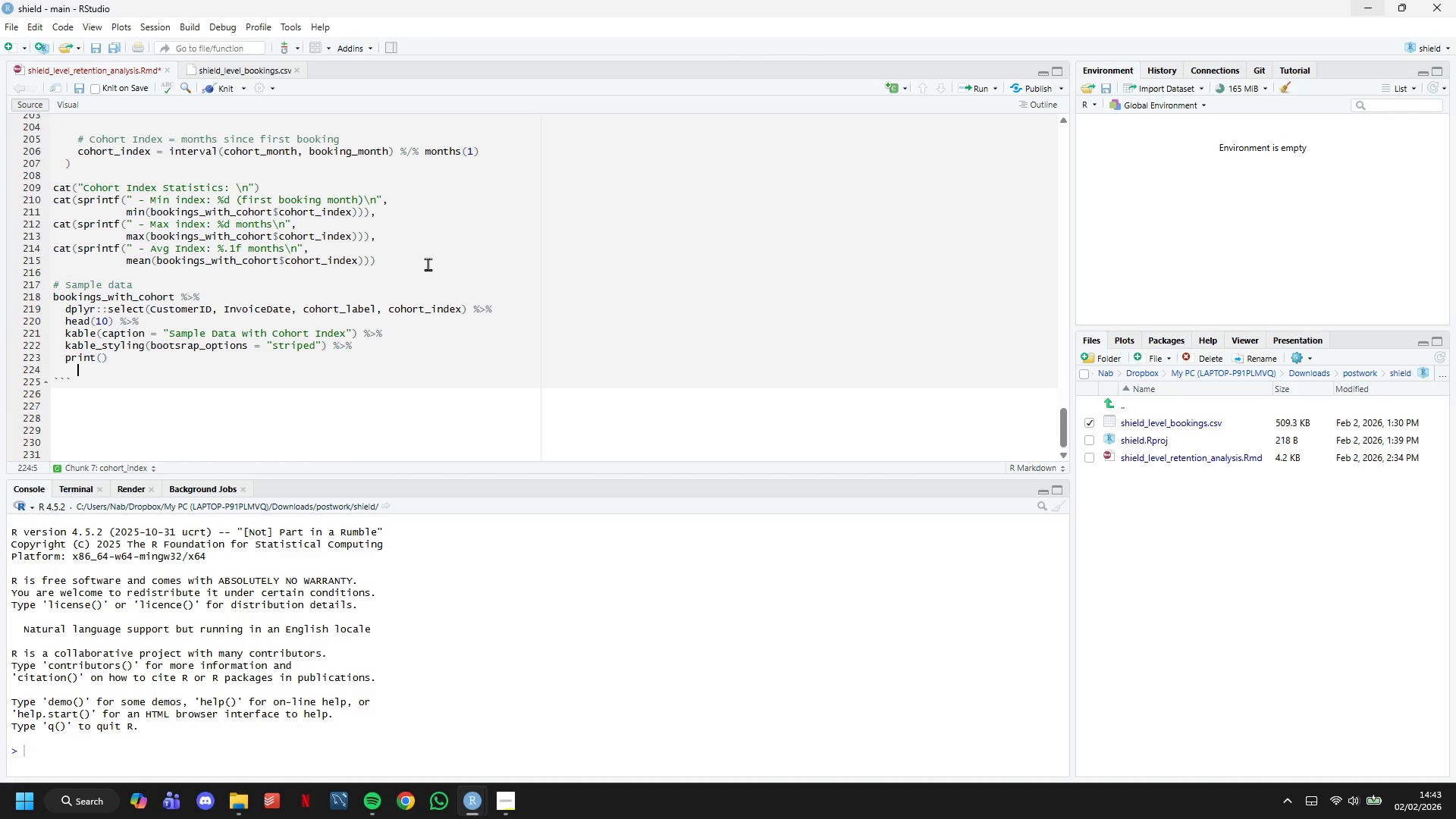 
scroll: coordinate [334, 206], scroll_direction: up, amount: 48.0
 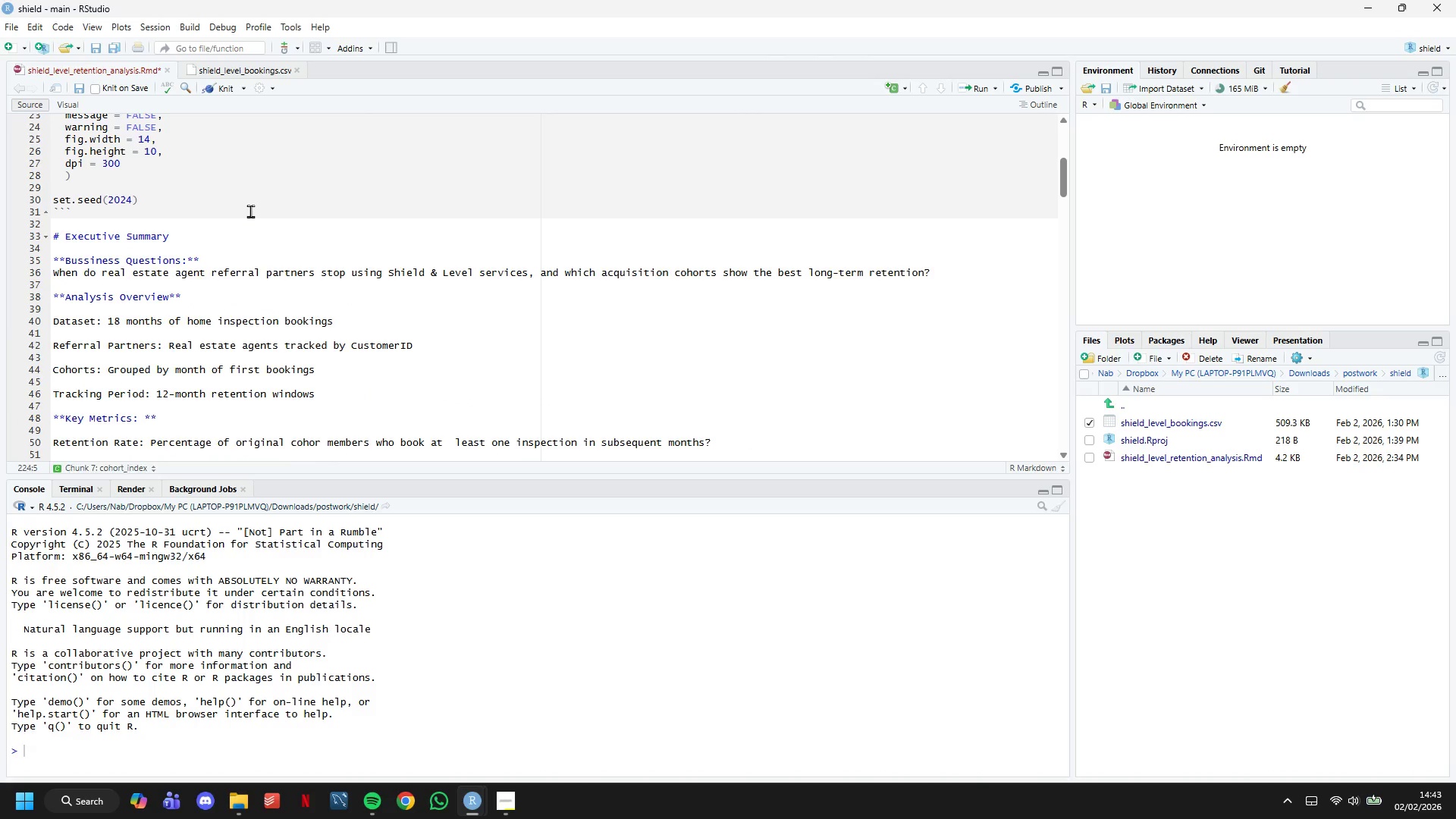 
left_click([250, 211])
 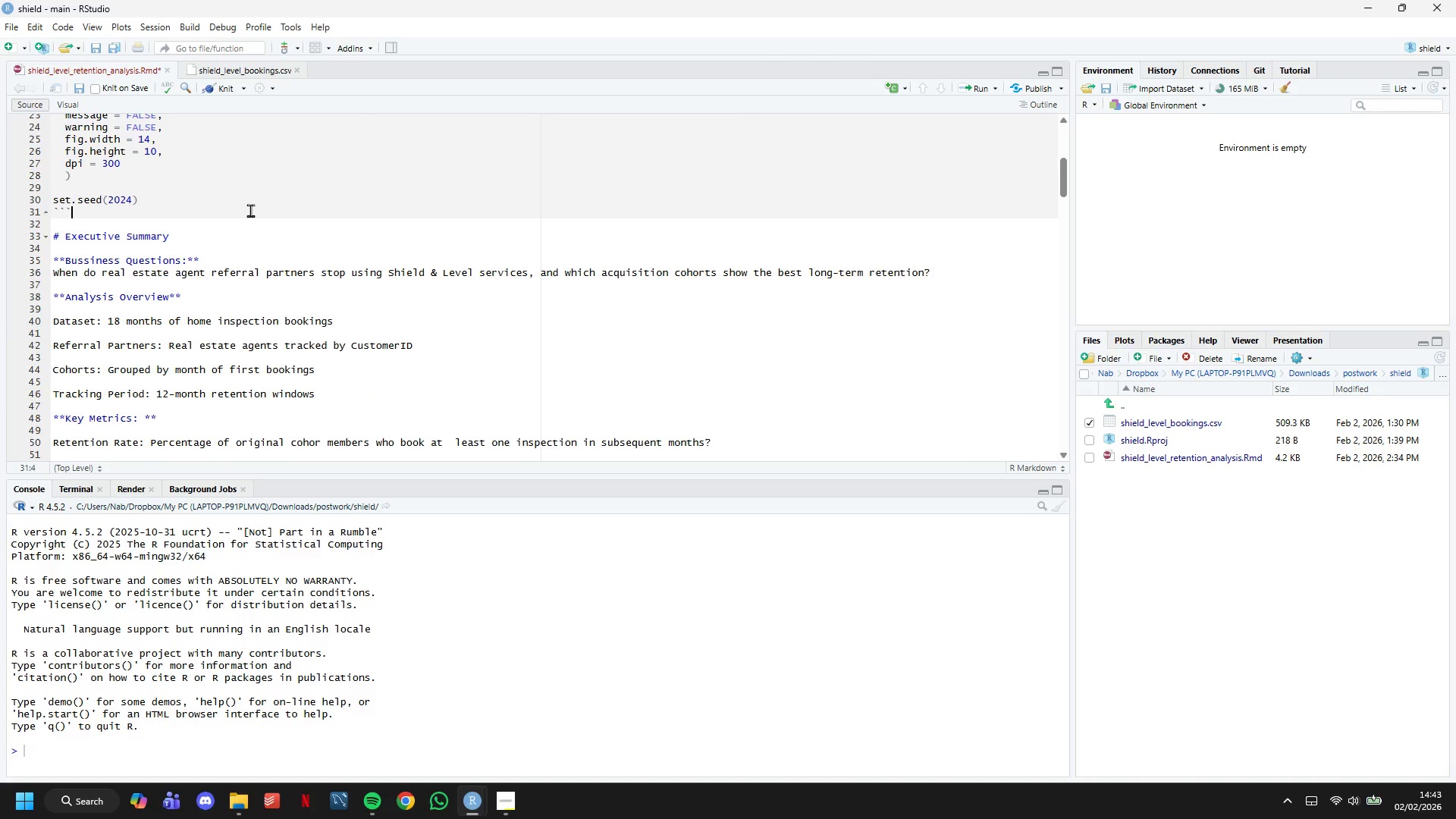 
key(Enter)
 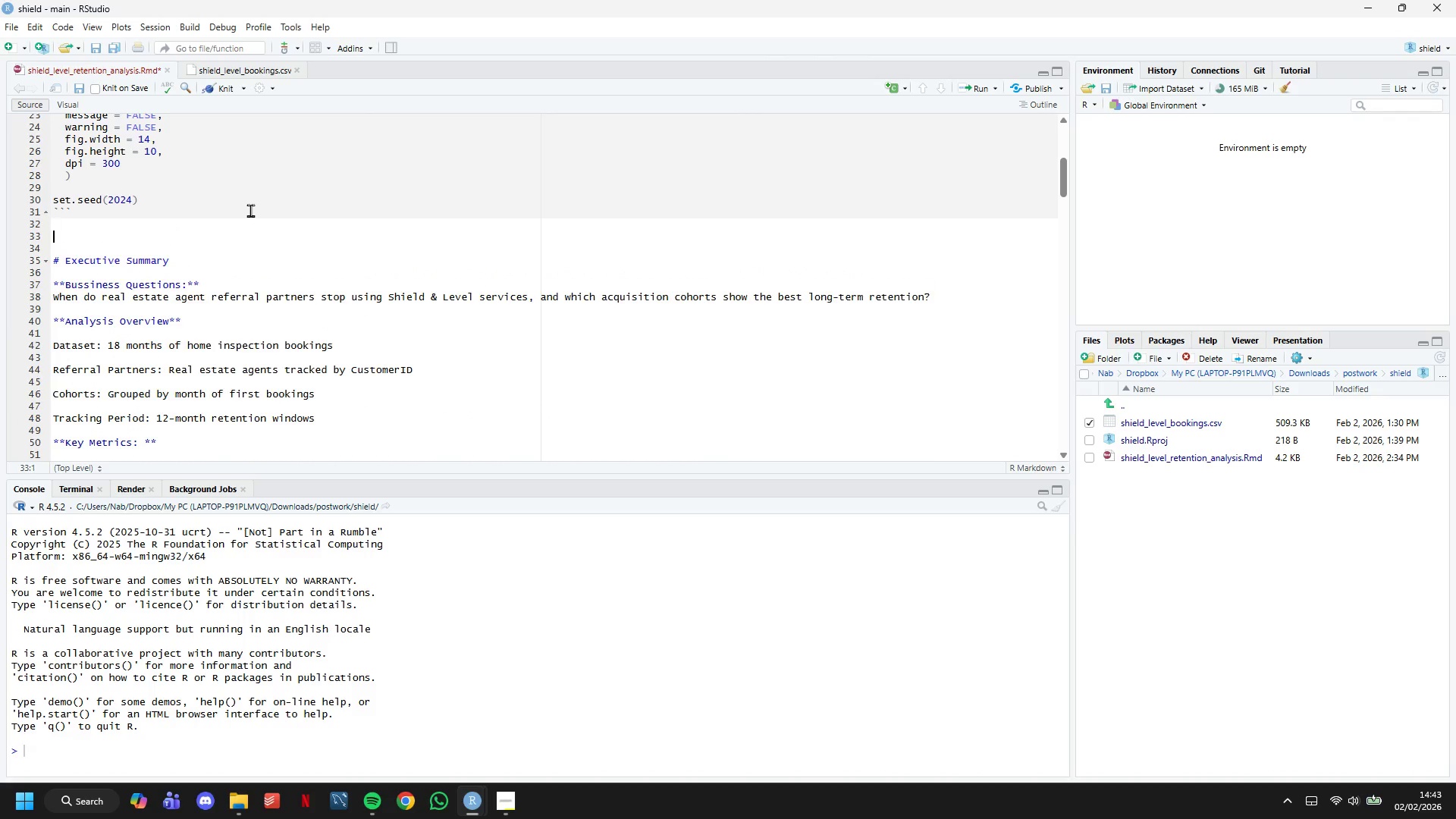 
key(Enter)
 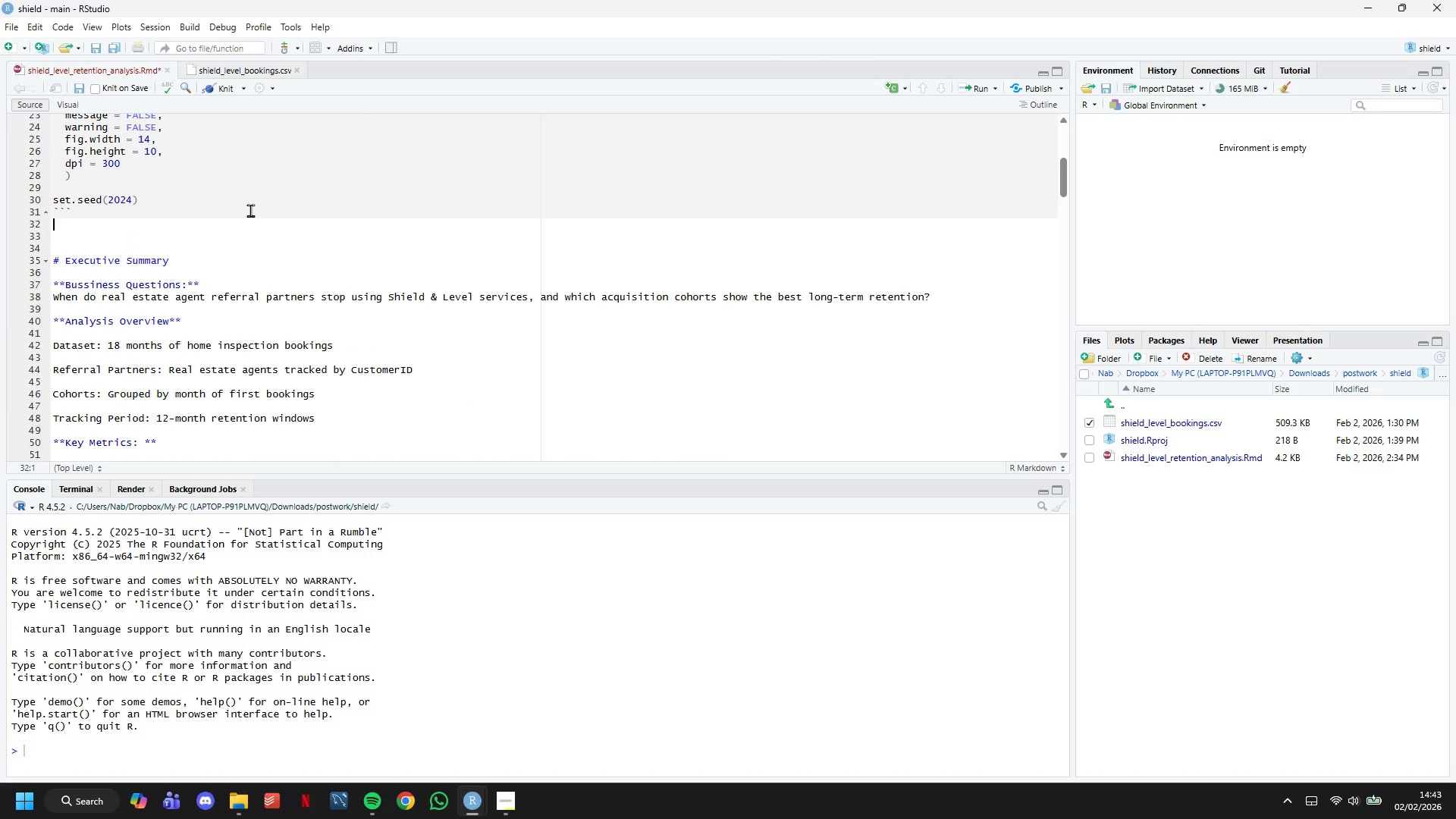 
key(ArrowUp)
 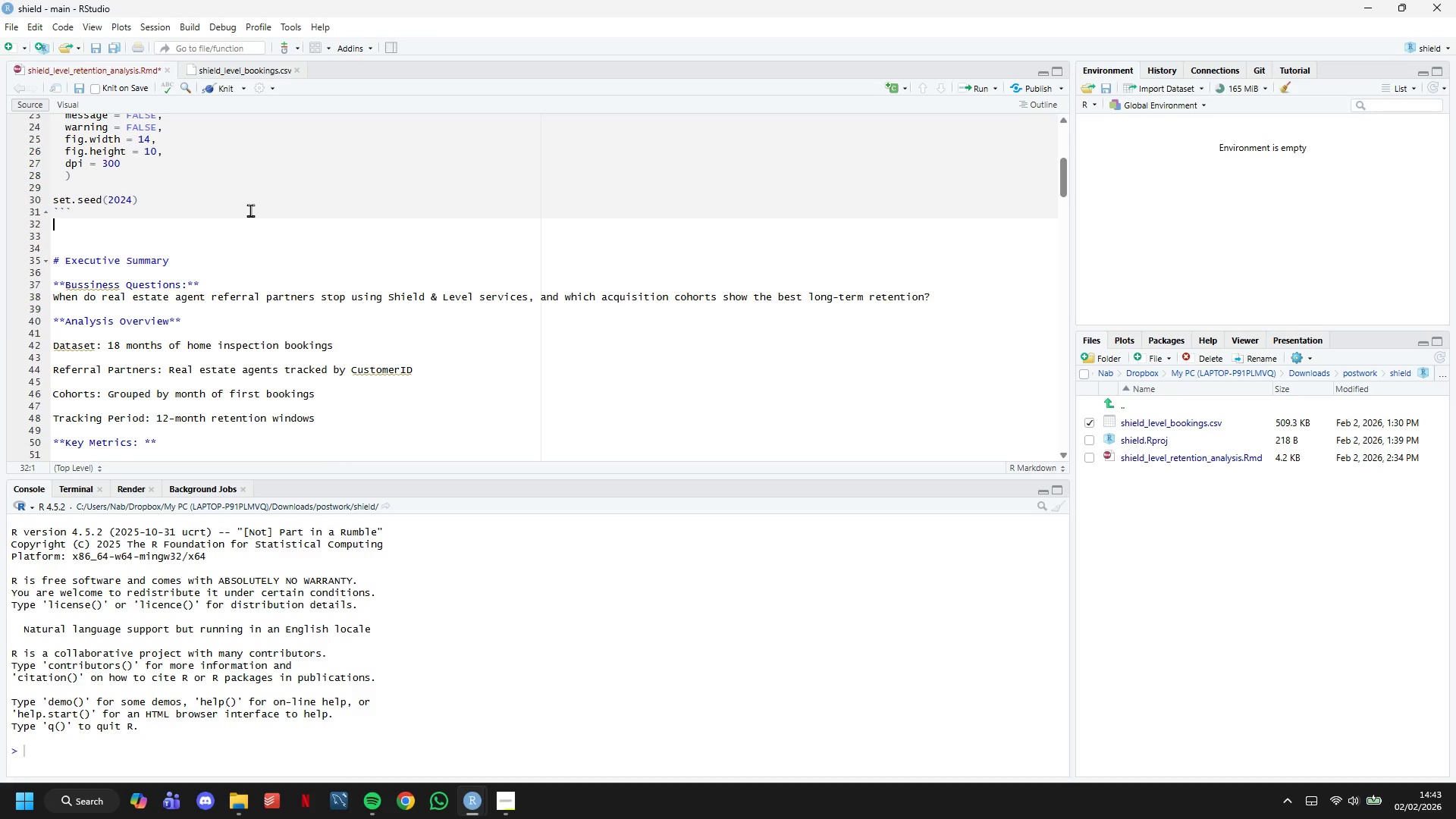 
wait(5.83)
 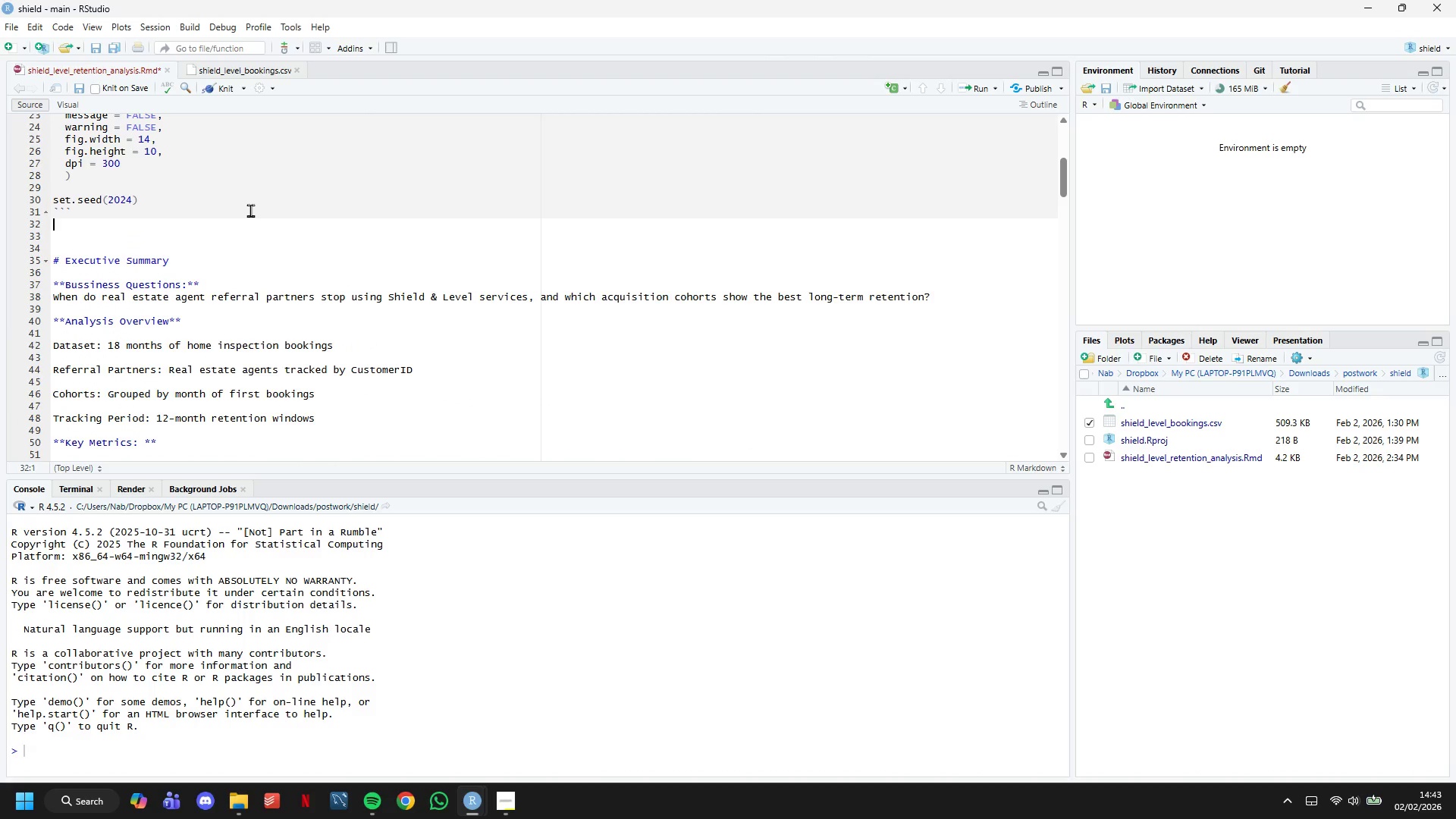 
key(Enter)
 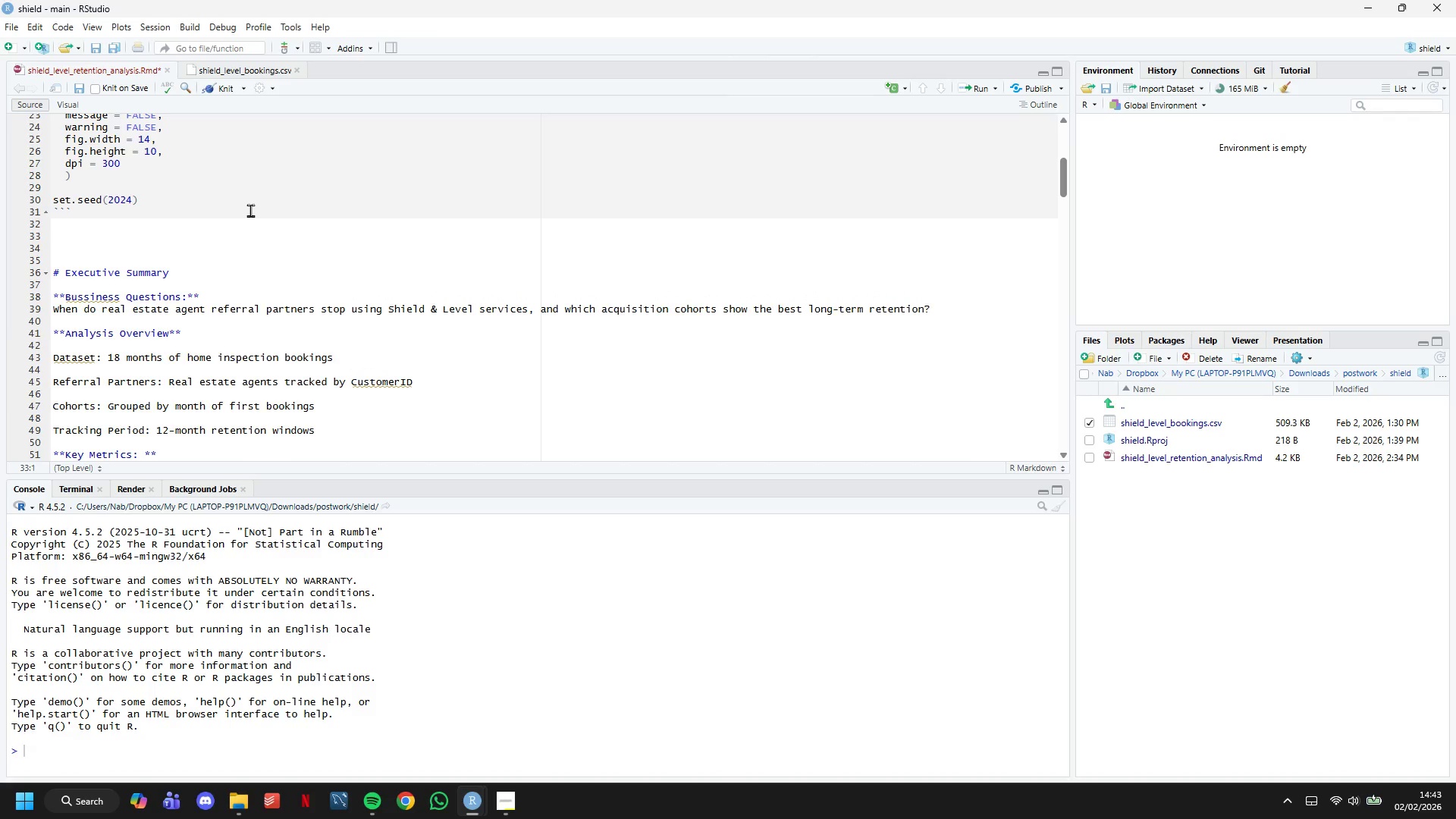 
type(<style>)
 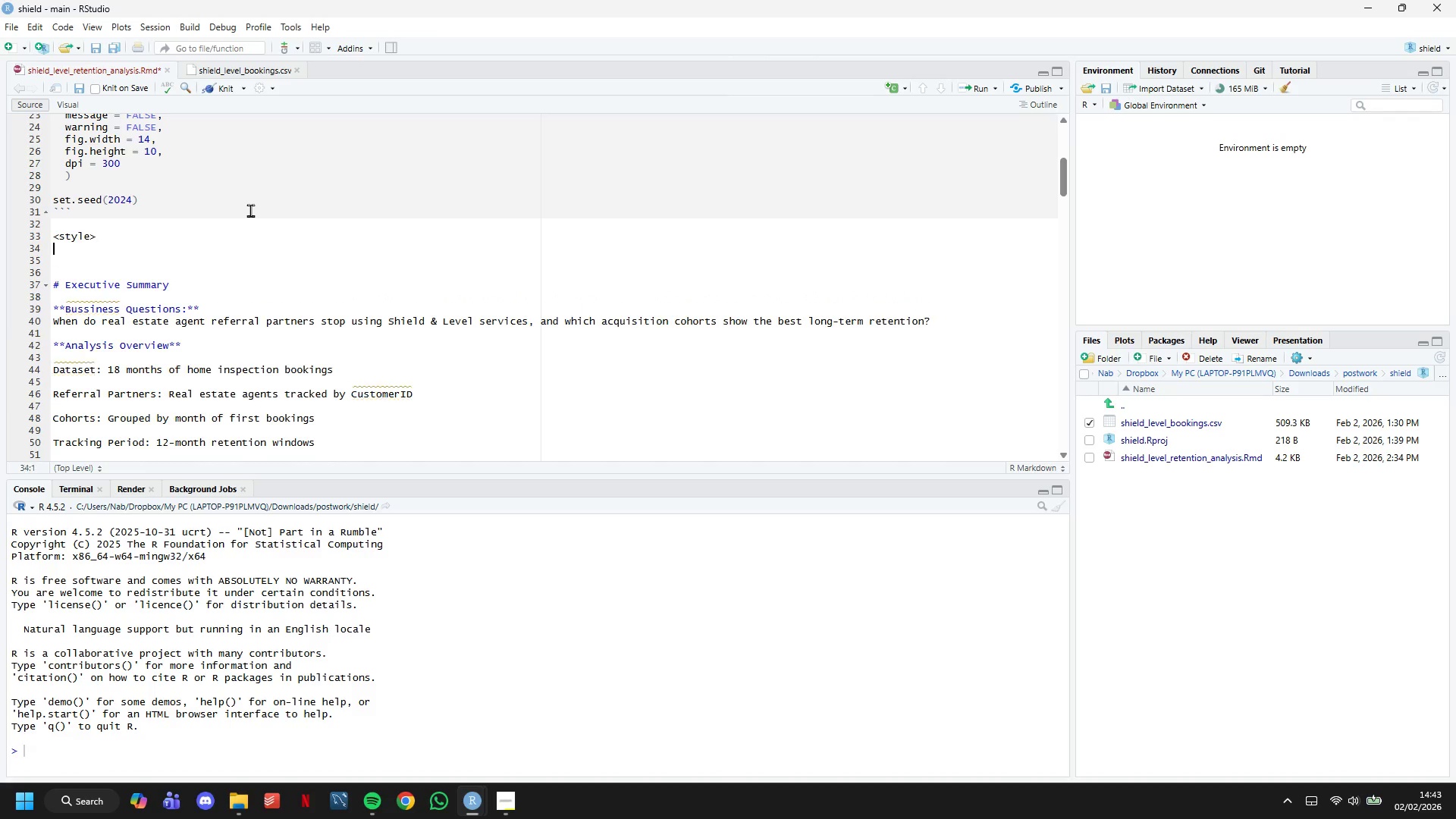 
key(Enter)
 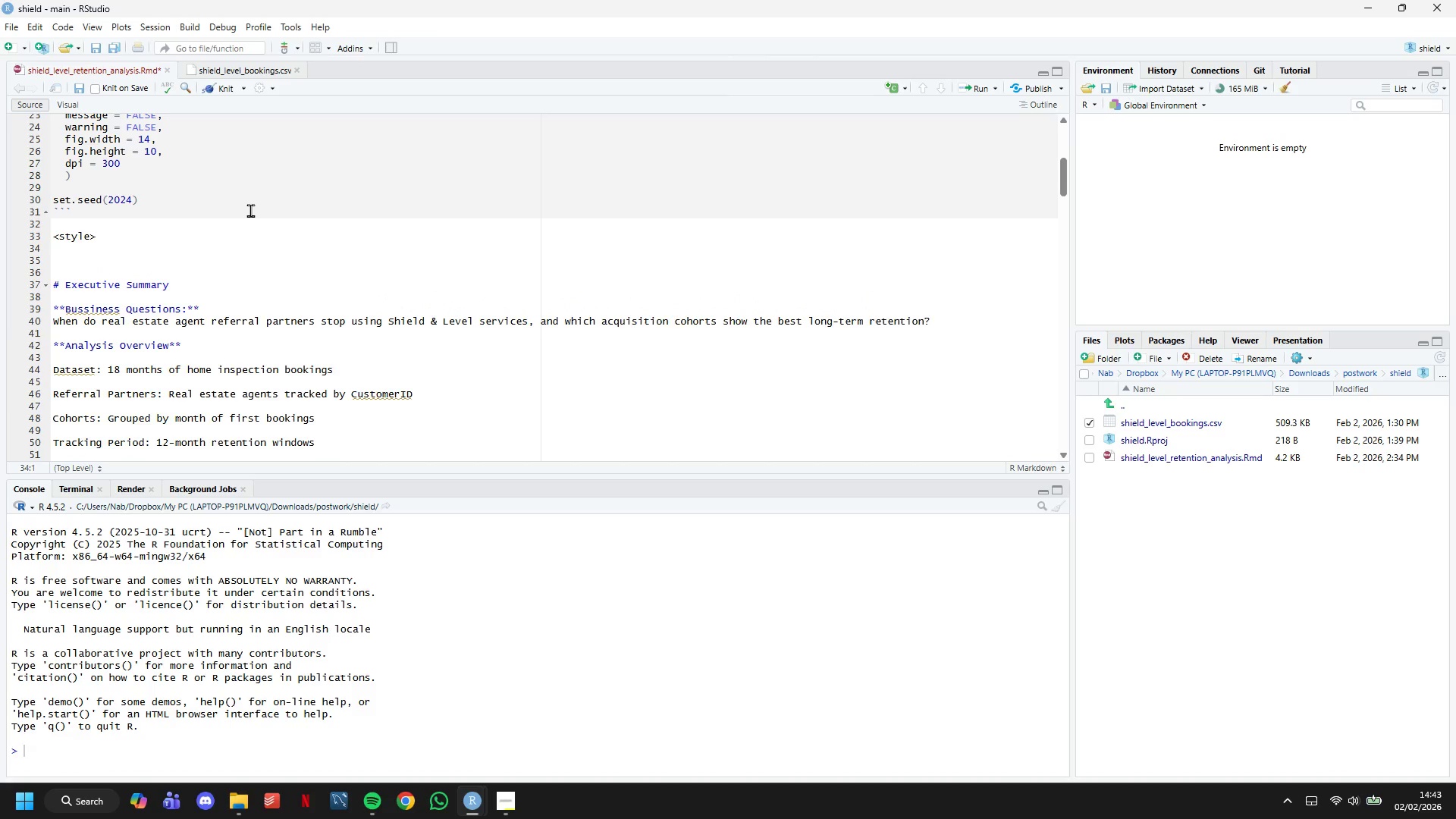 
key(Enter)
 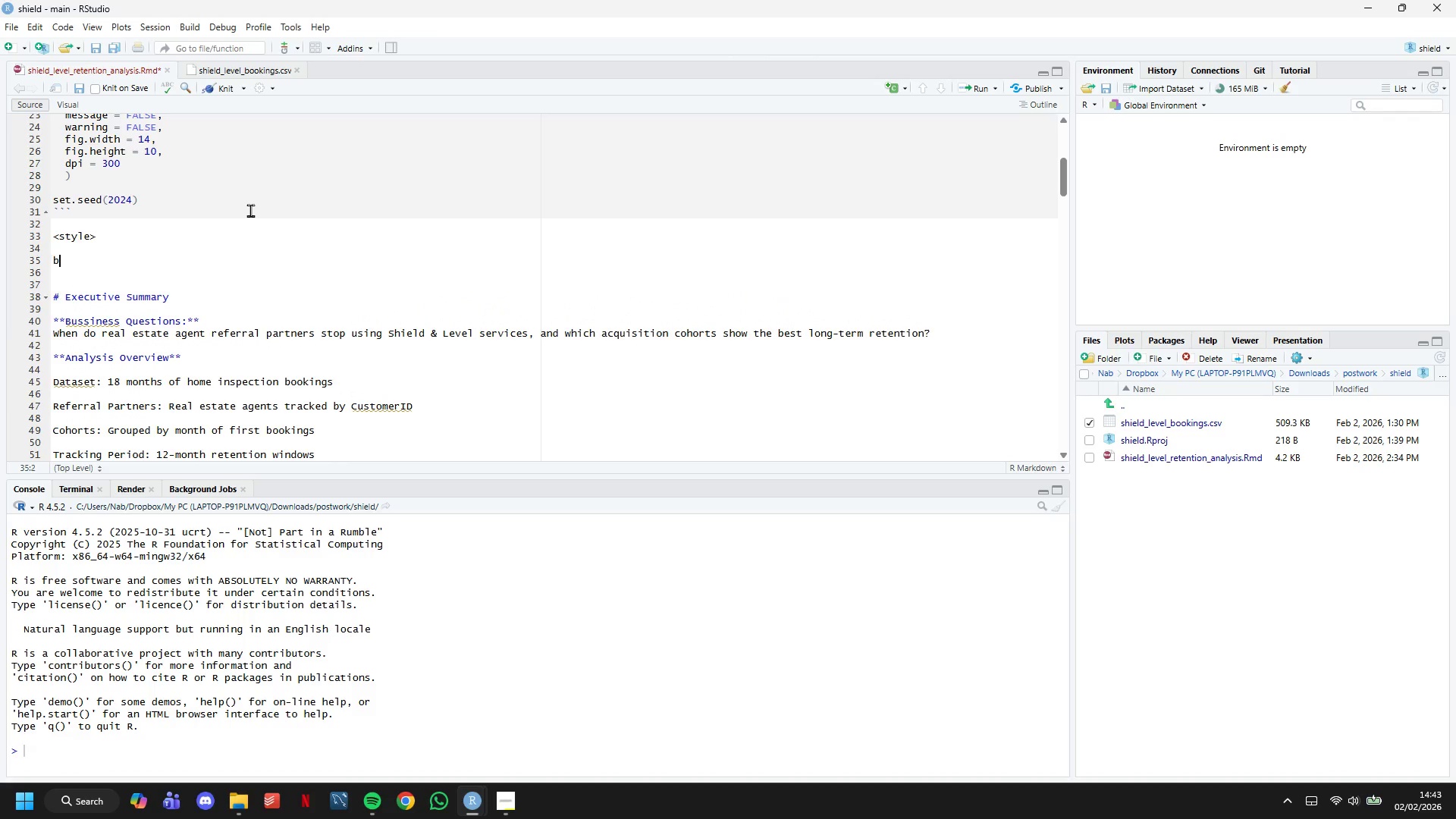 
type(bo)
key(Backspace)
key(Backspace)
key(Backspace)
type(body {)
 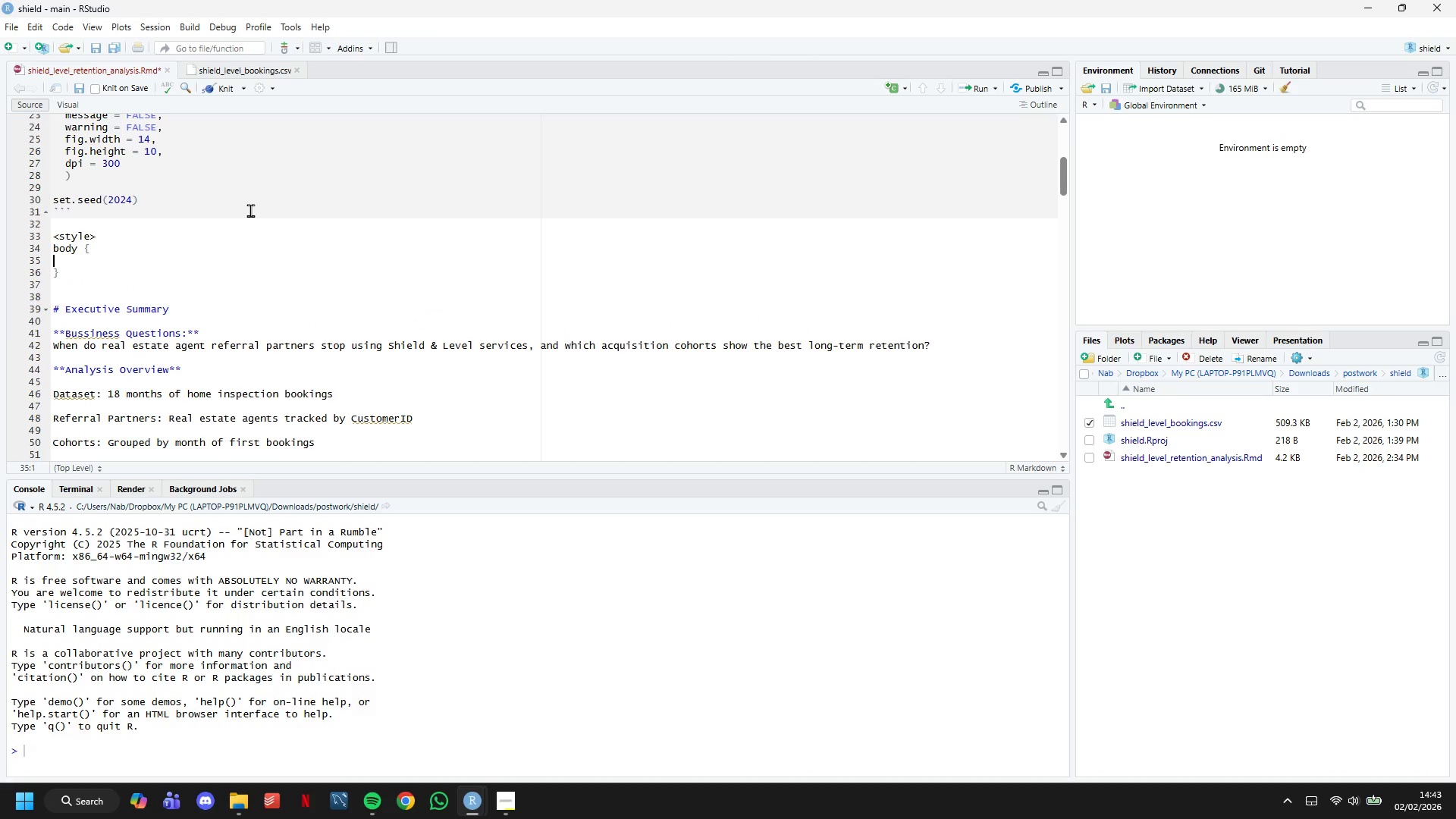 
 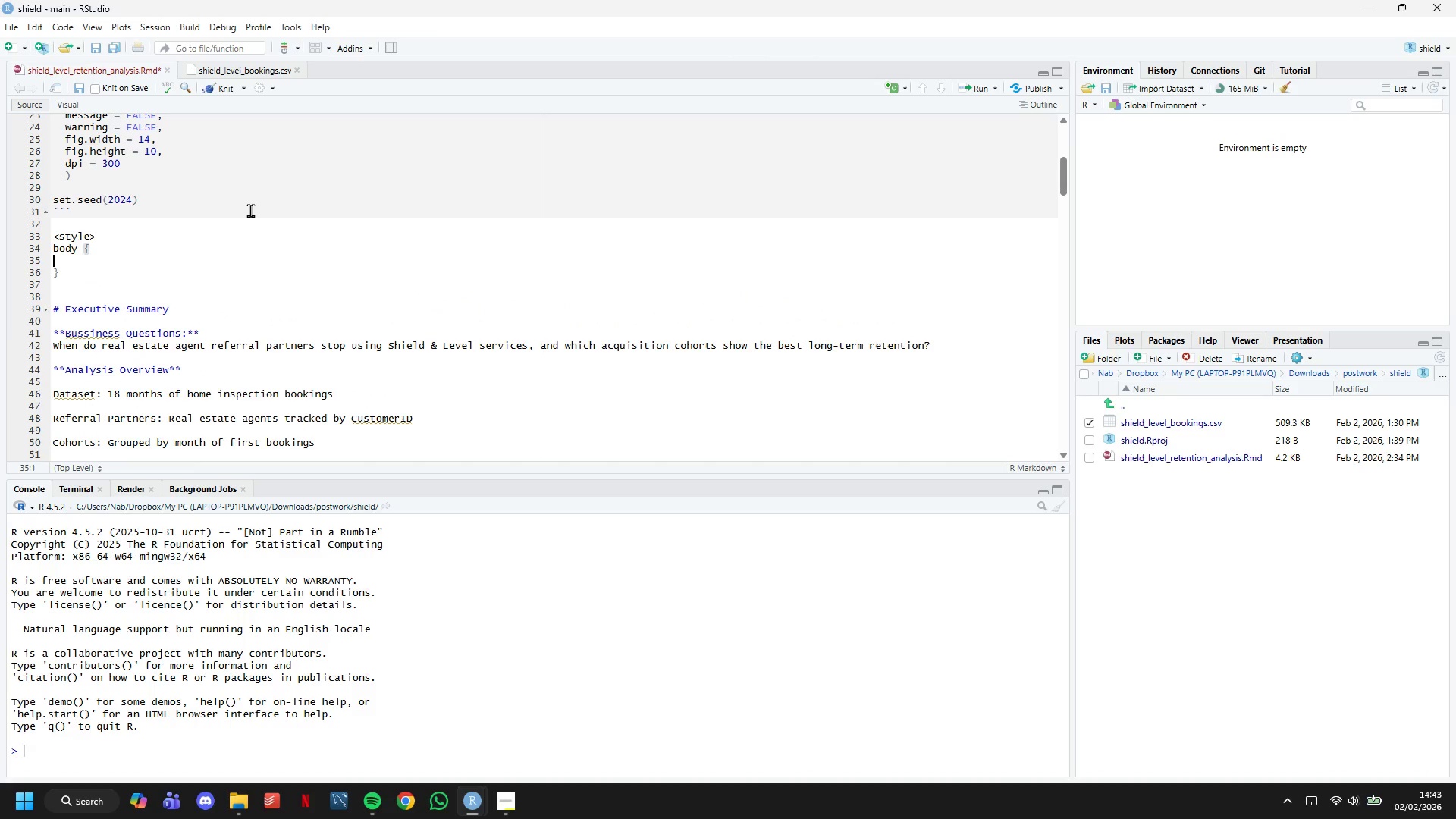 
key(Enter)
 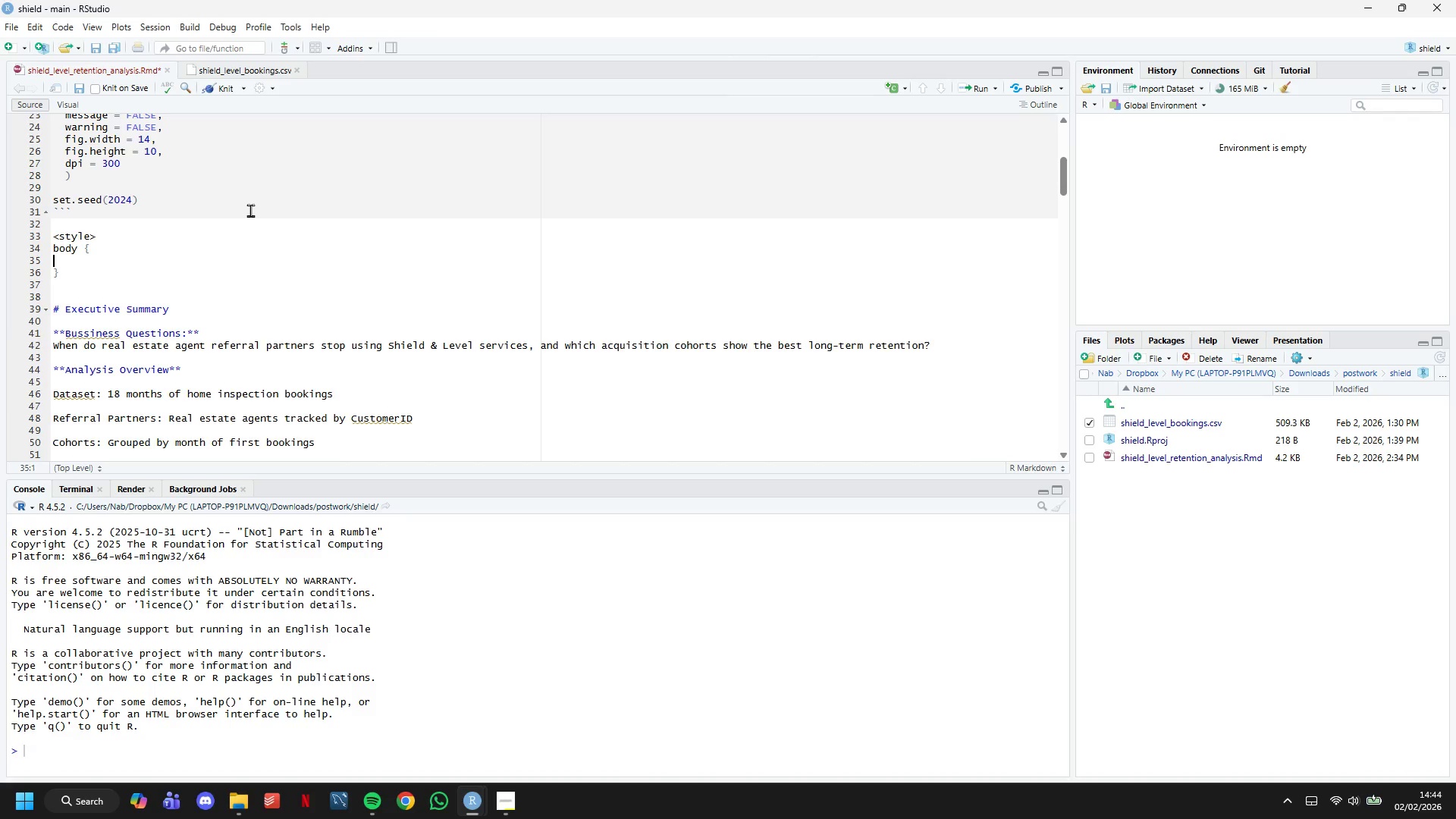 
wait(18.24)
 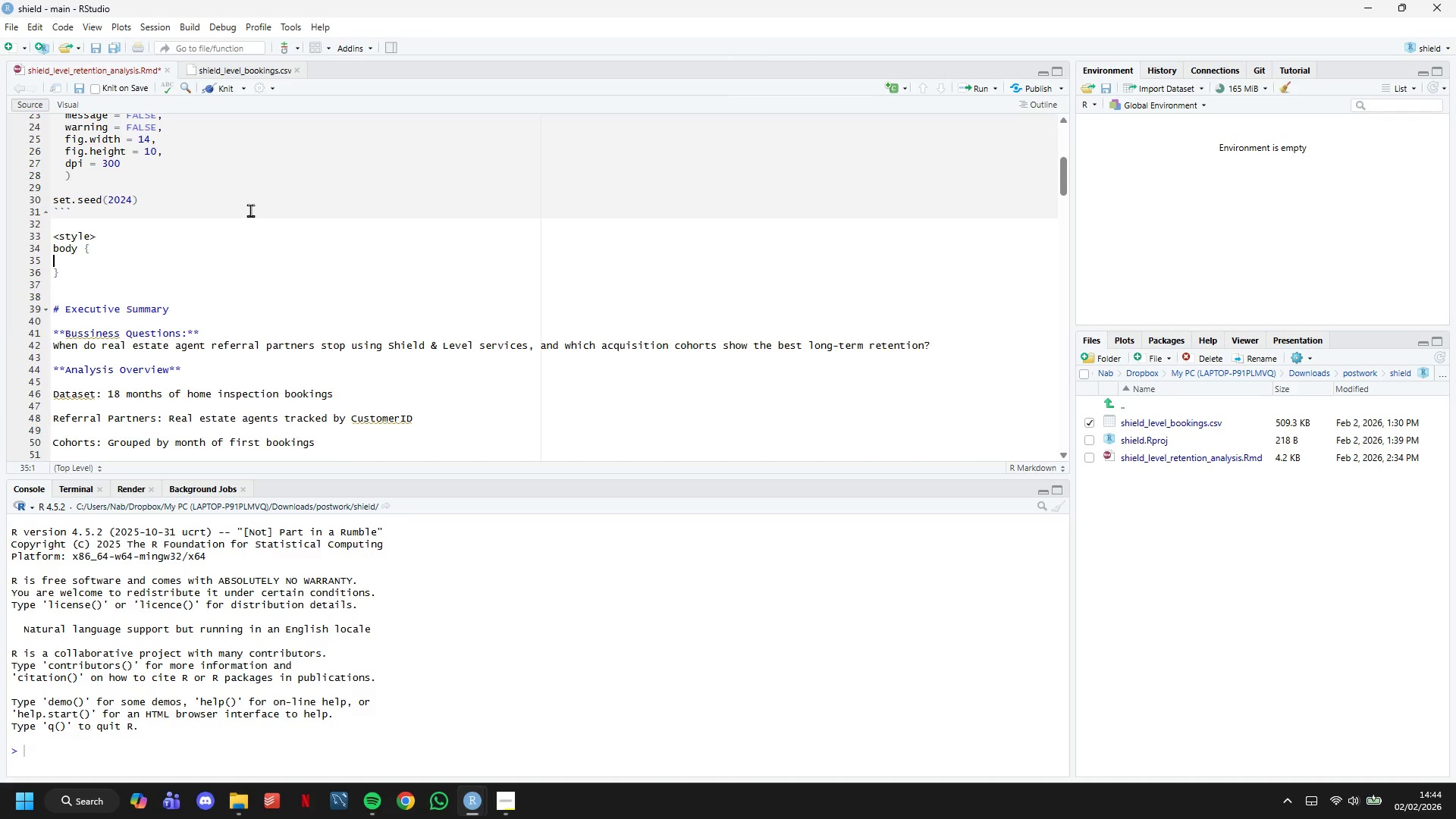 
type(f)
key(Backspace)
key(Tab)
type(font)
 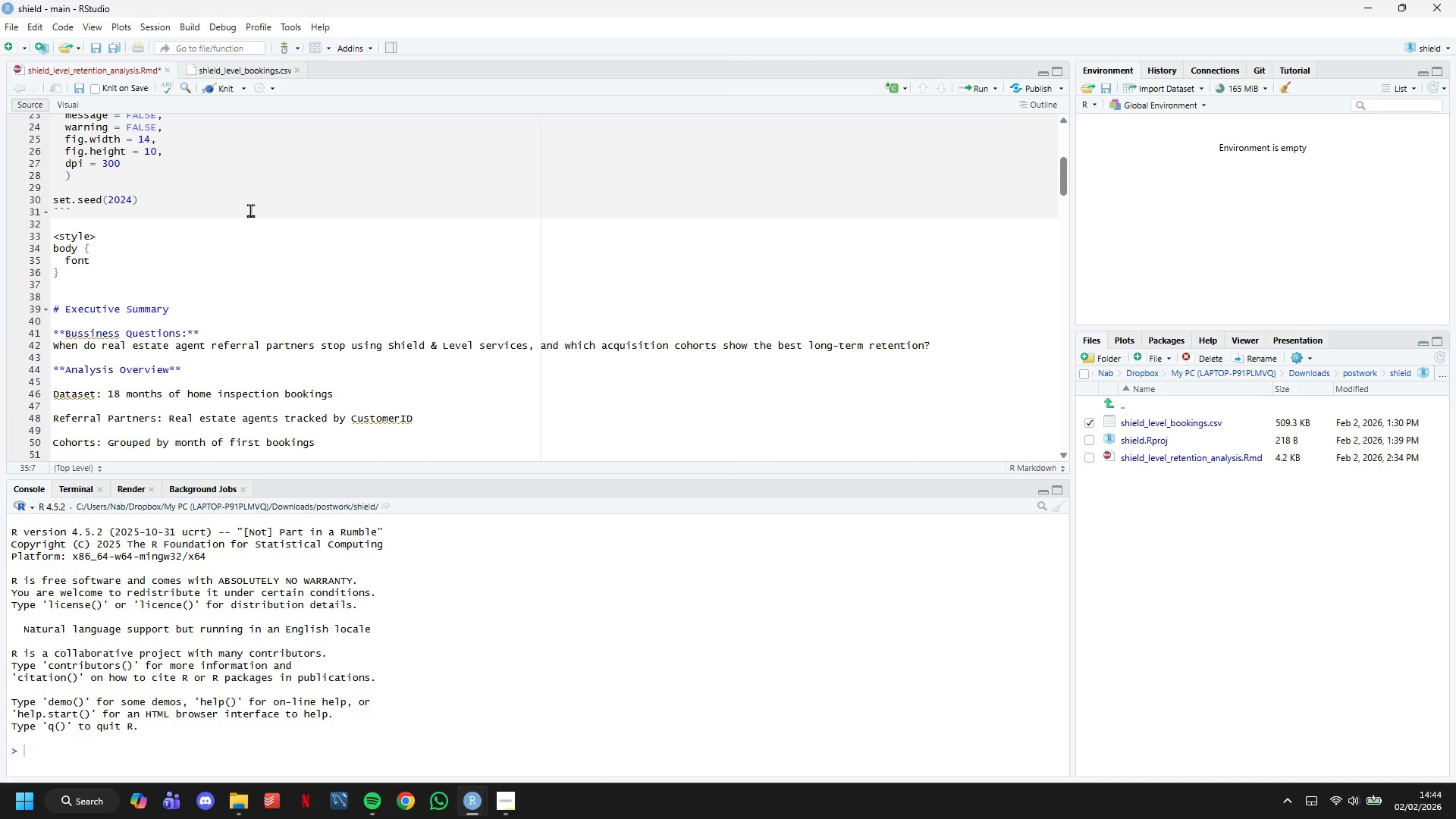 
wait(9.58)
 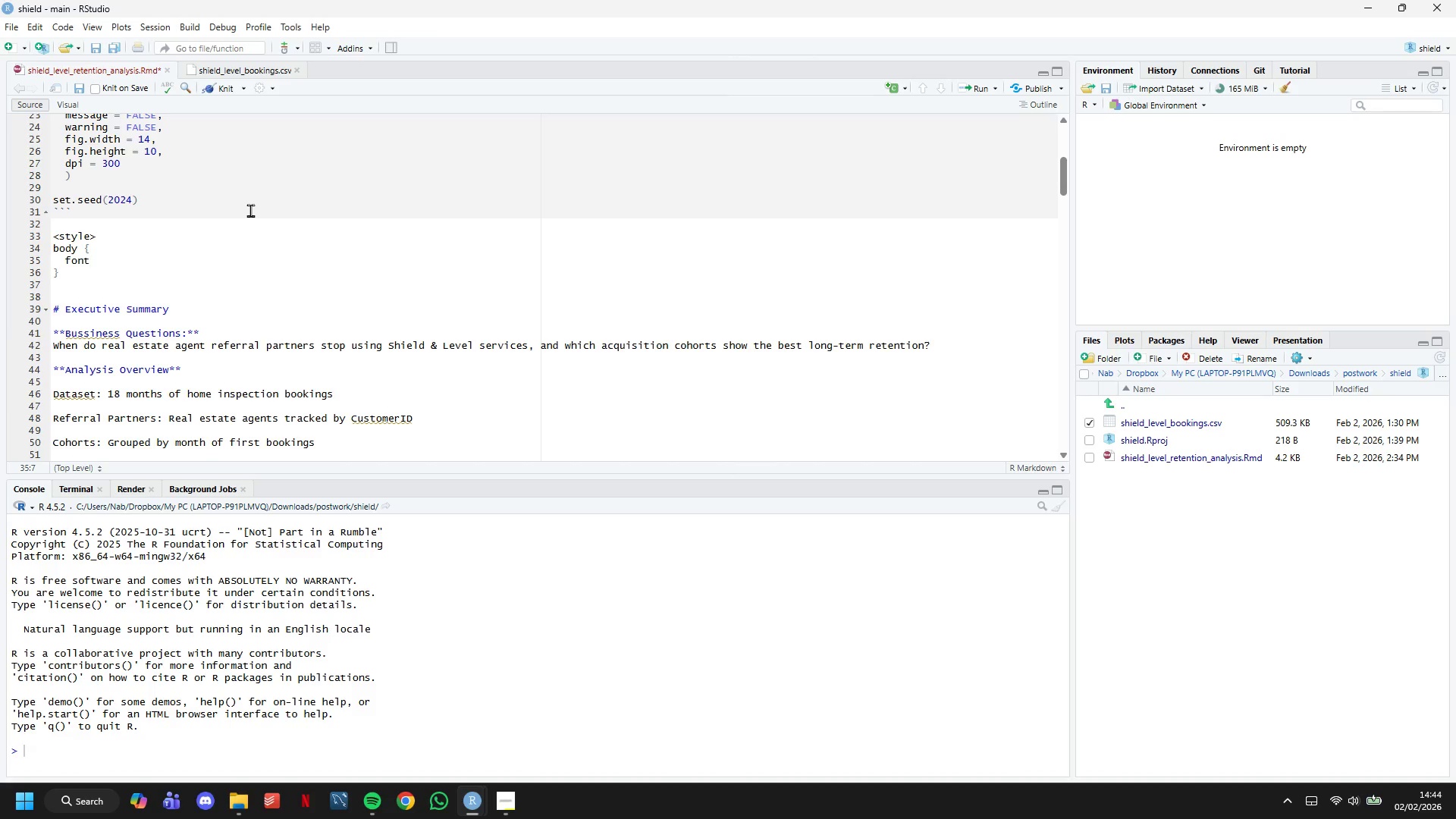 
type(-family: 'Segoui)
key(Backspace)
key(Backspace)
key(Backspace)
type(oe UI;)
key(Backspace)
type(', Tahoma, Geneva, B)
key(Backspace)
type(Verdana, sans-serif;)
 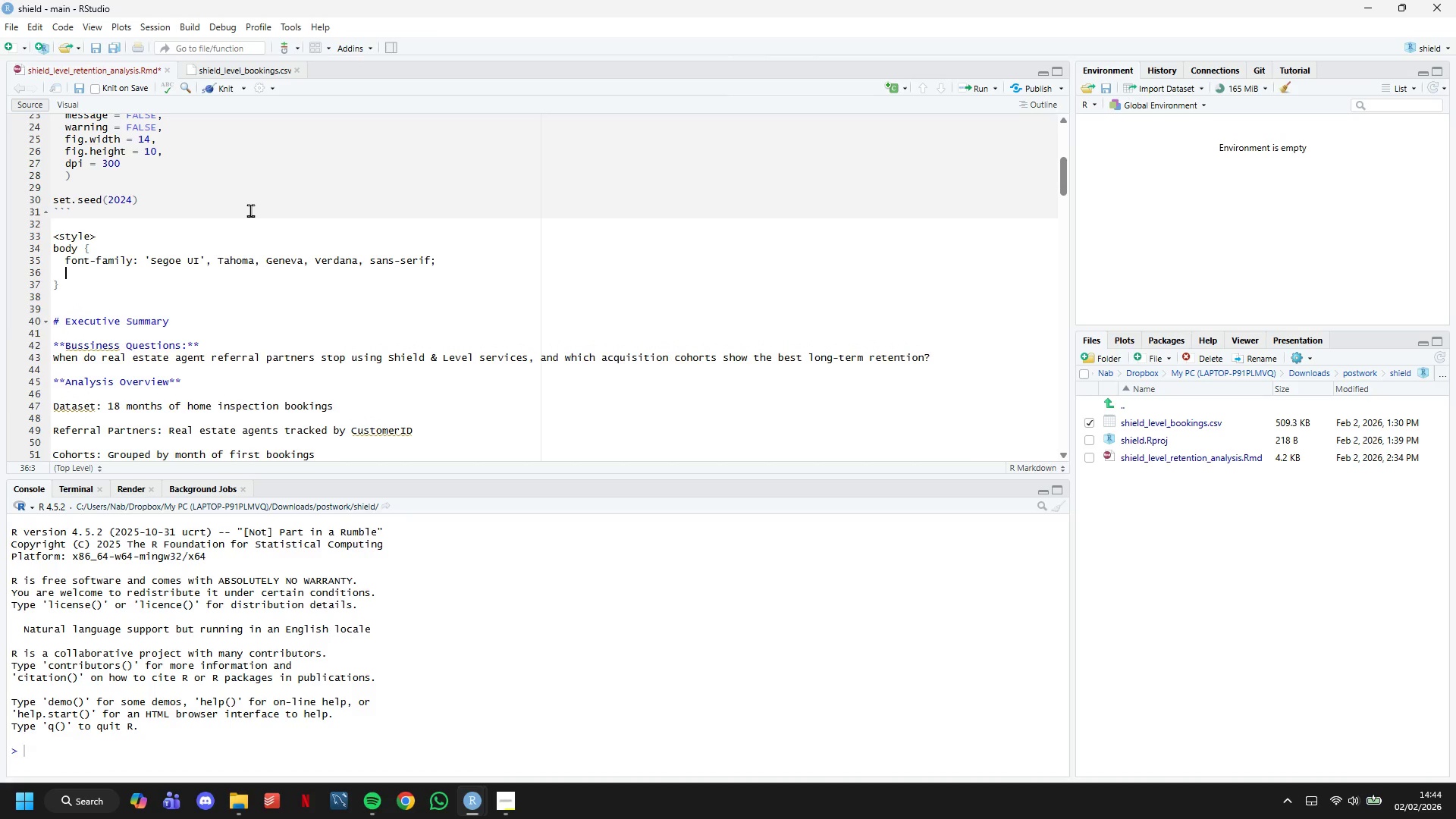 
 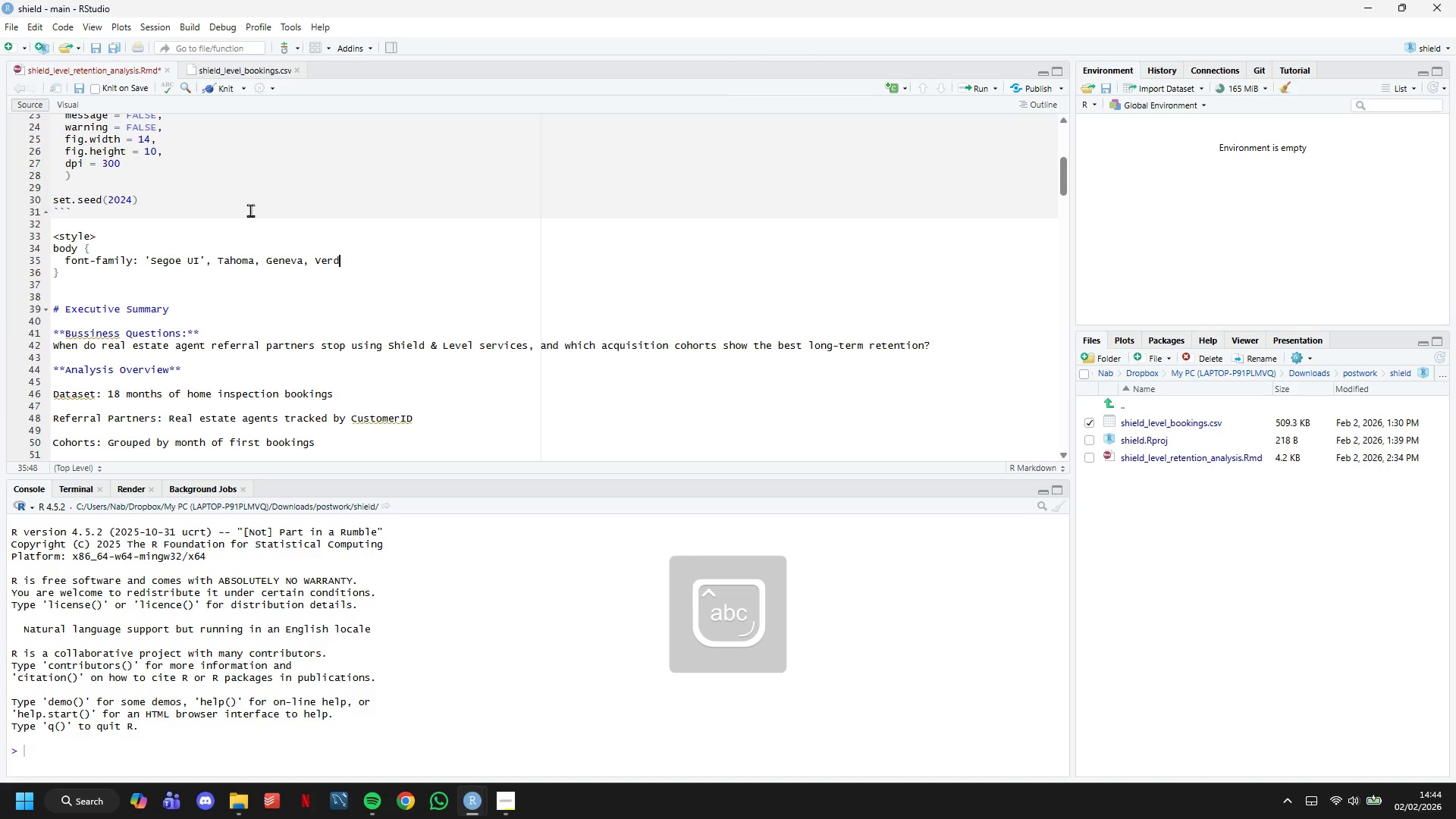 
key(Enter)
 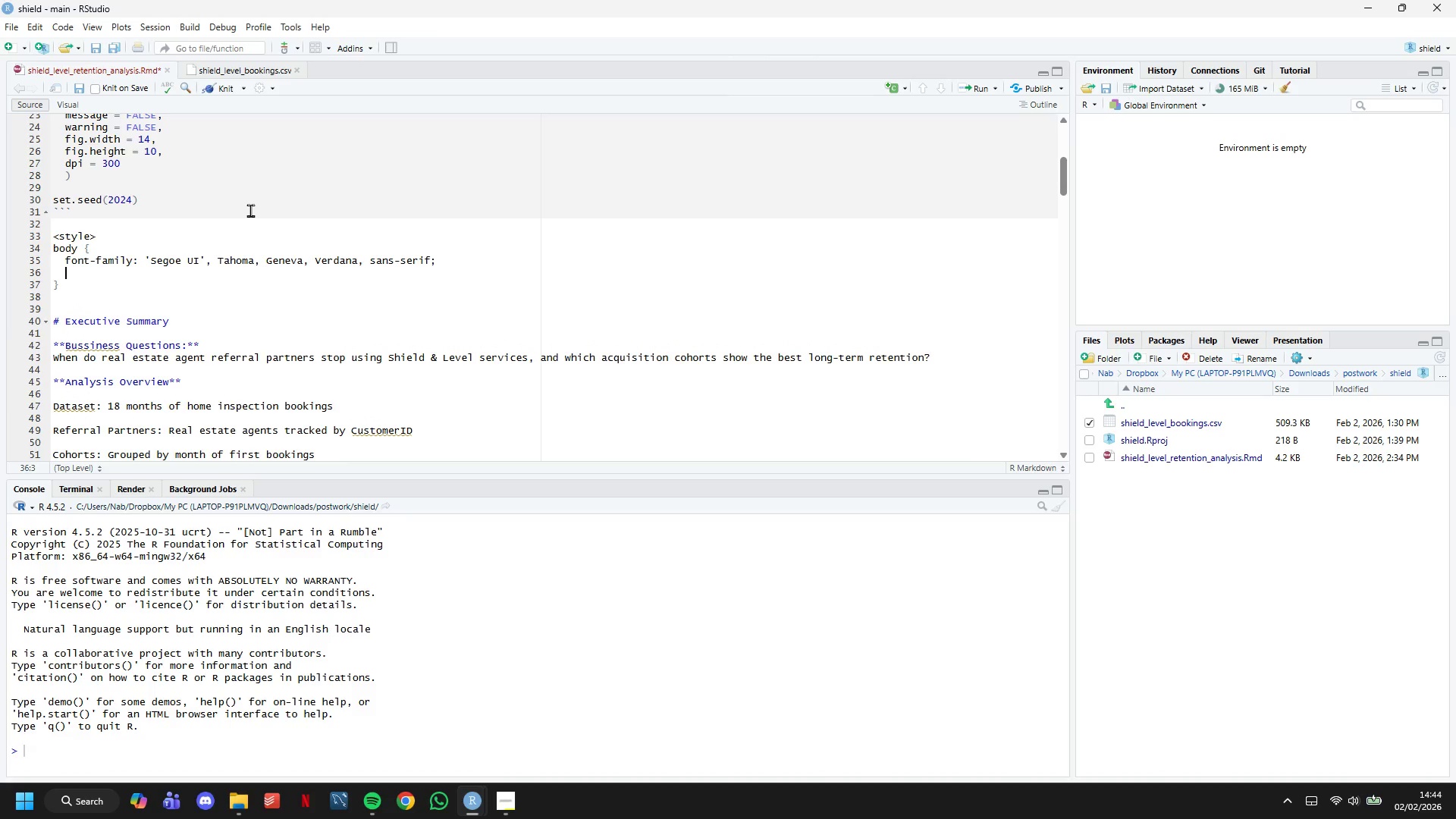 
type(line-height)
 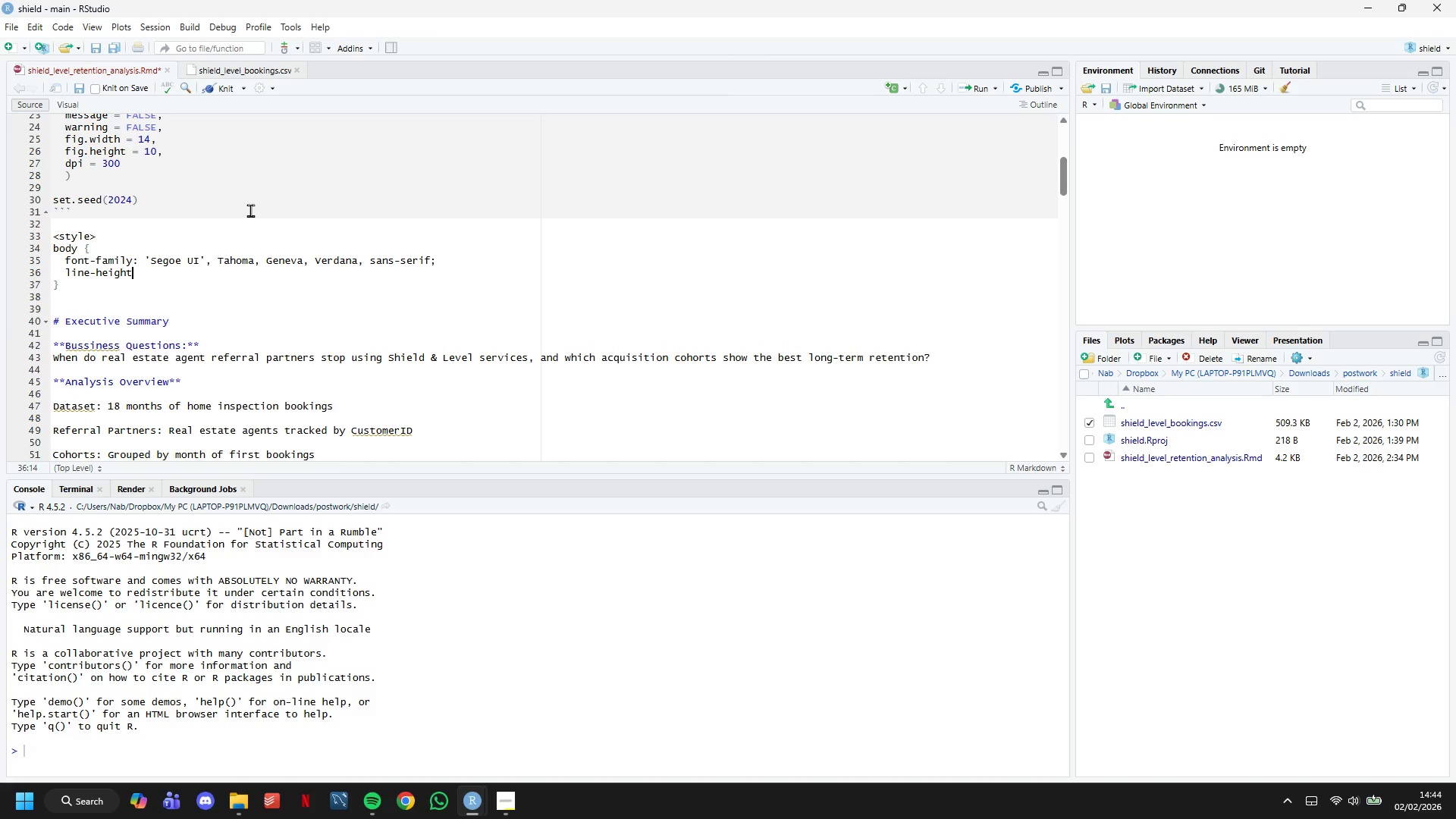 
hold_key(key=ShiftLeft, duration=1.5)
 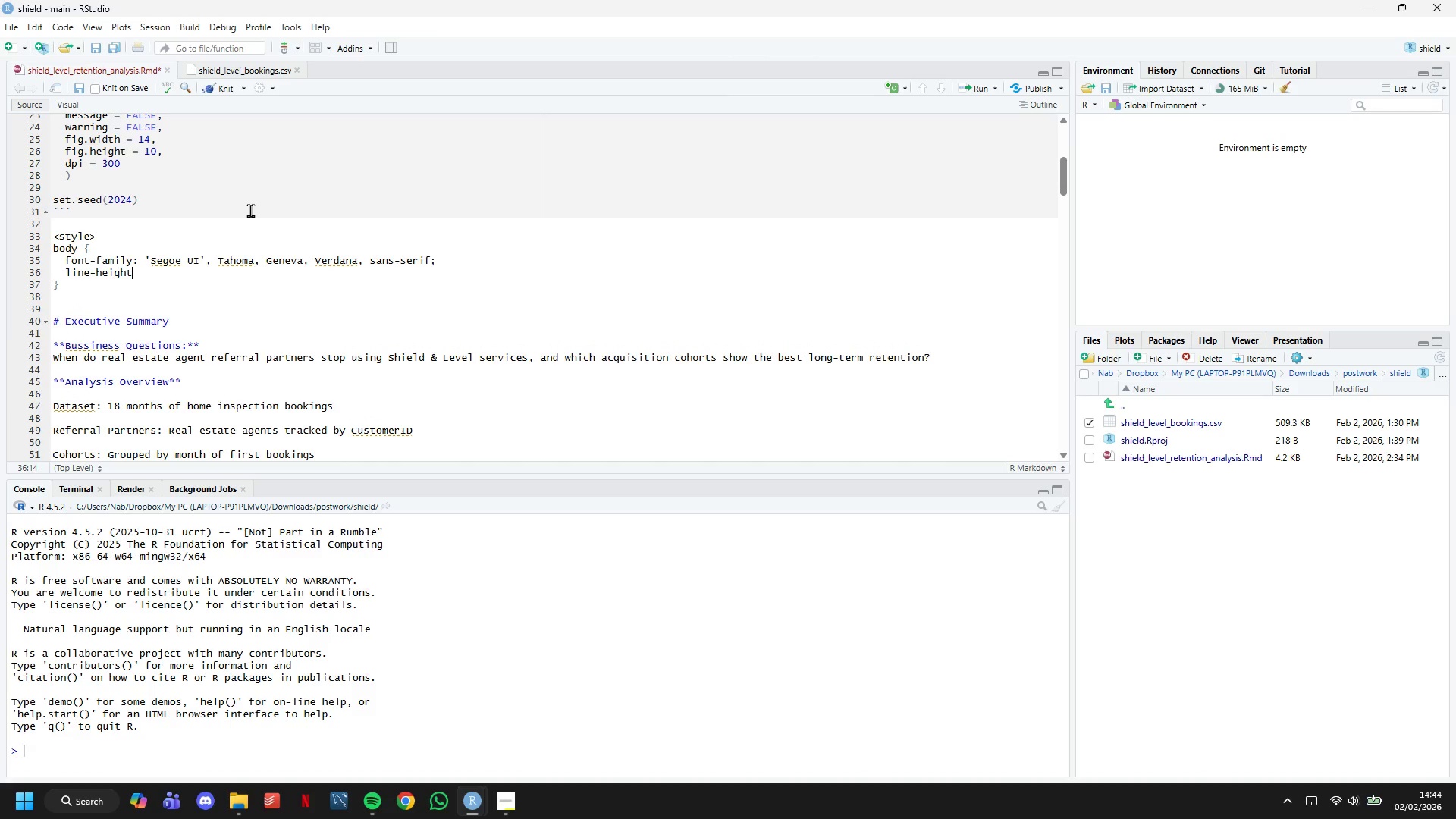 
key(Shift+Semicolon)
 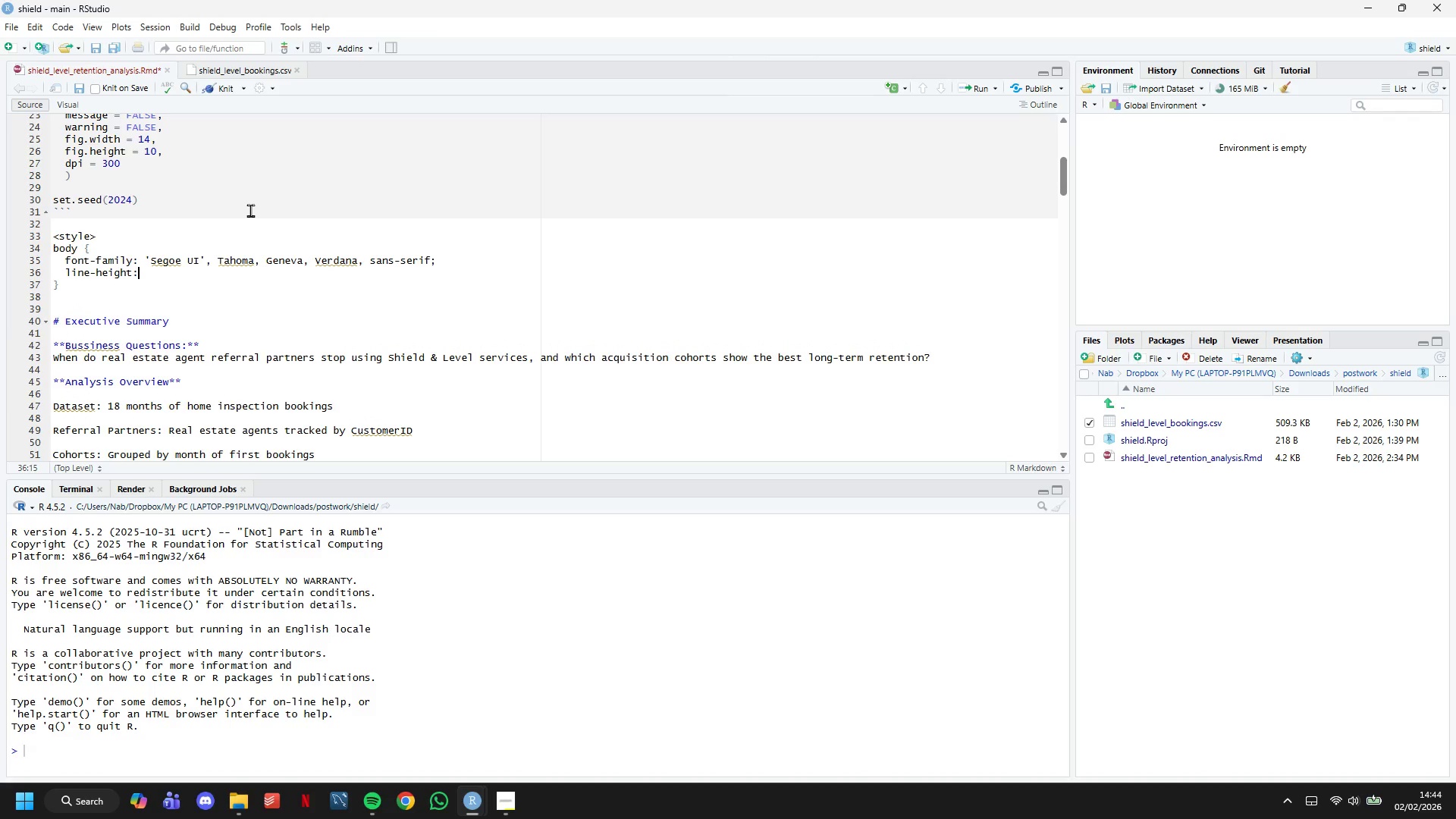 
key(Space)
 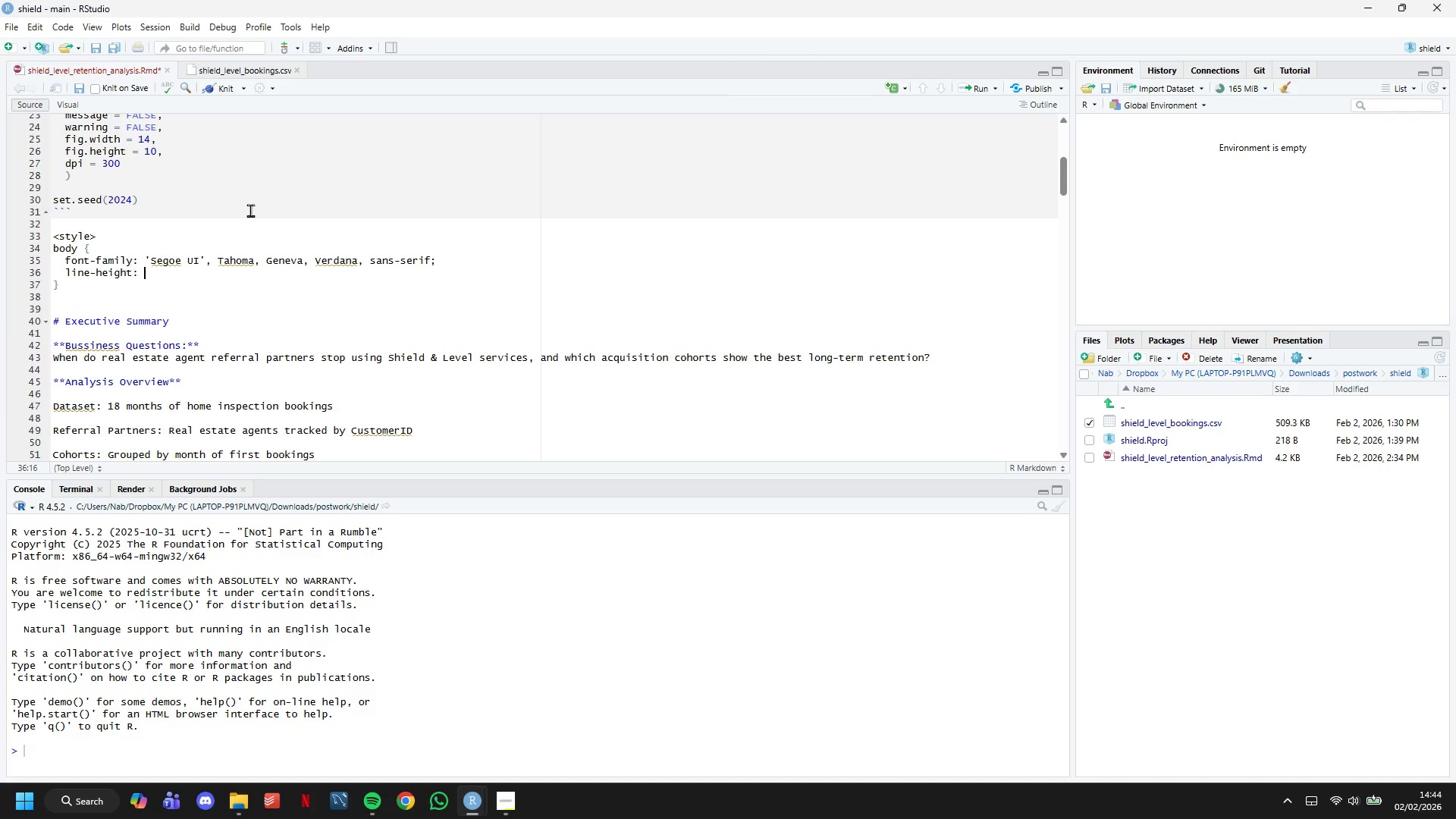 
key(1)
 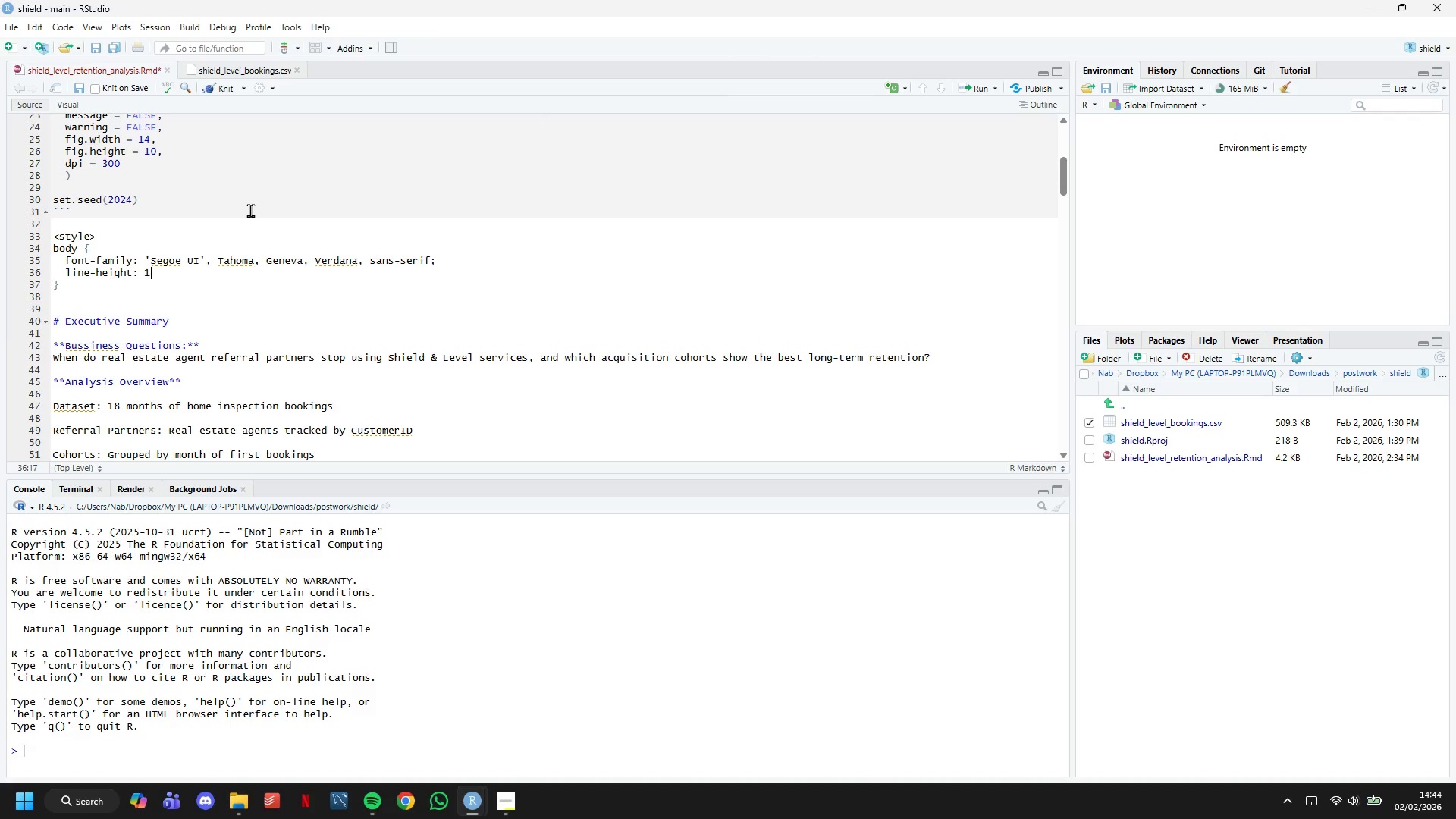 
key(Period)
 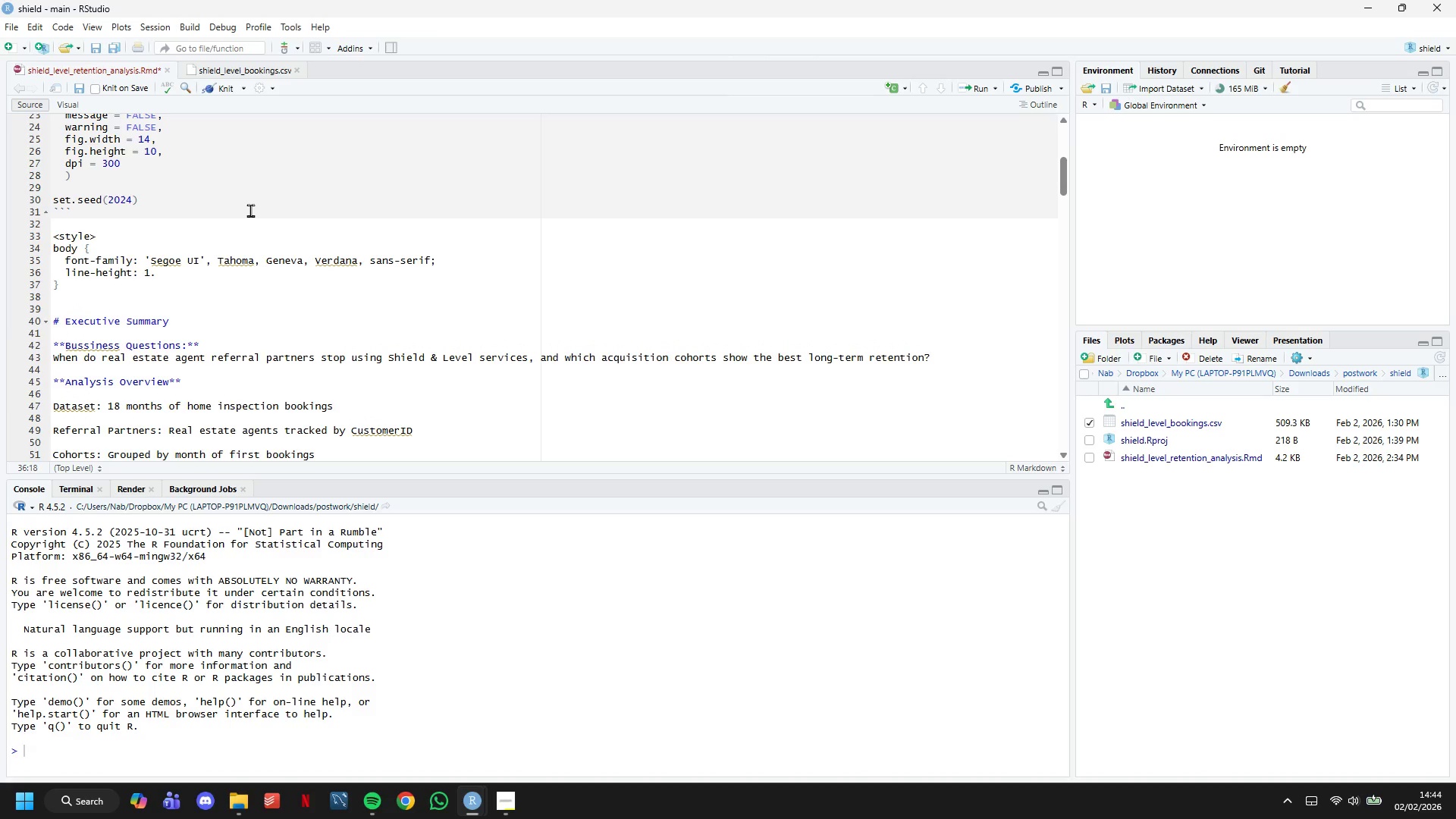 
key(7)
 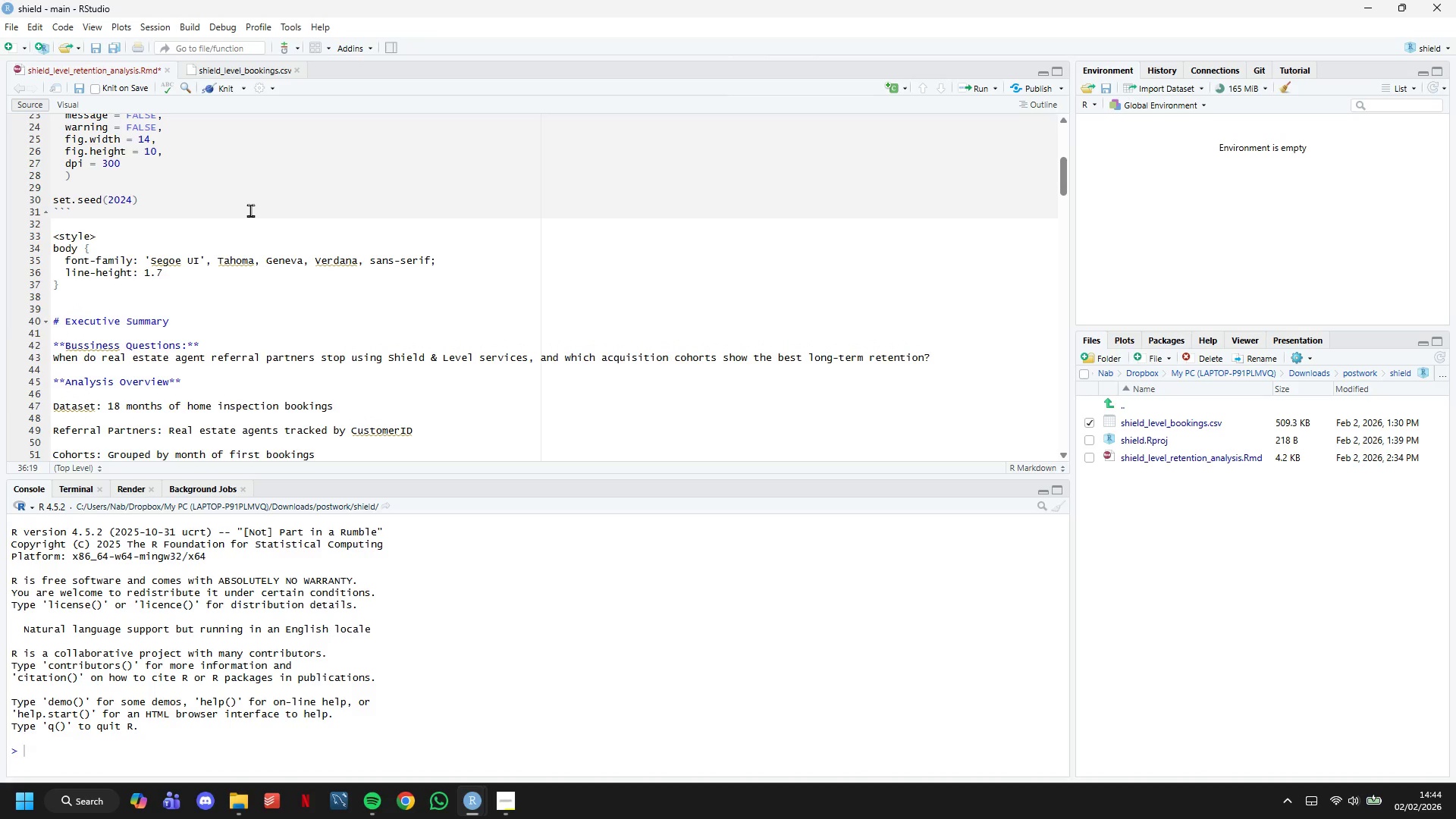 
key(Semicolon)
 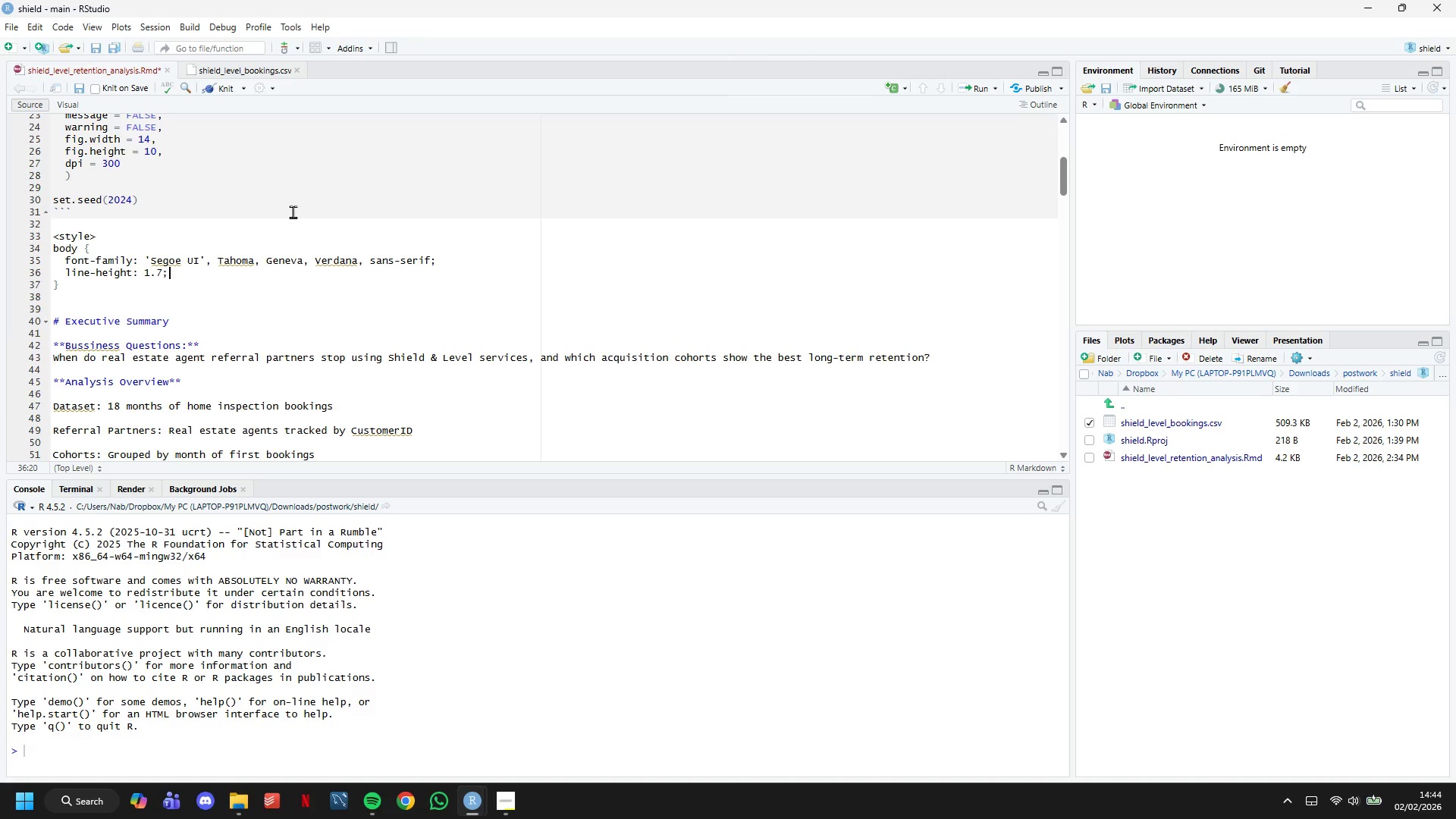 
key(ArrowDown)
 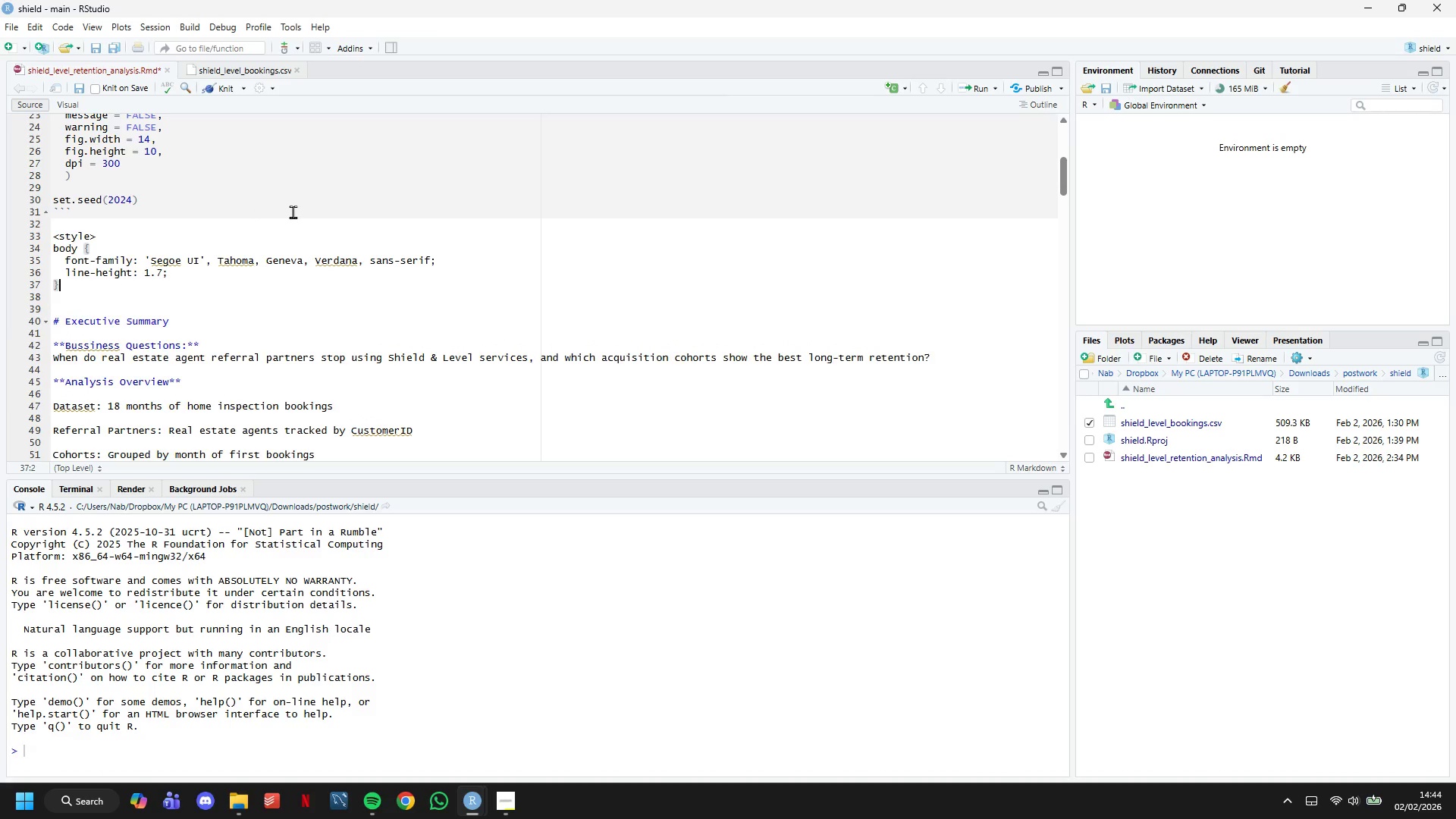 
key(Enter)
 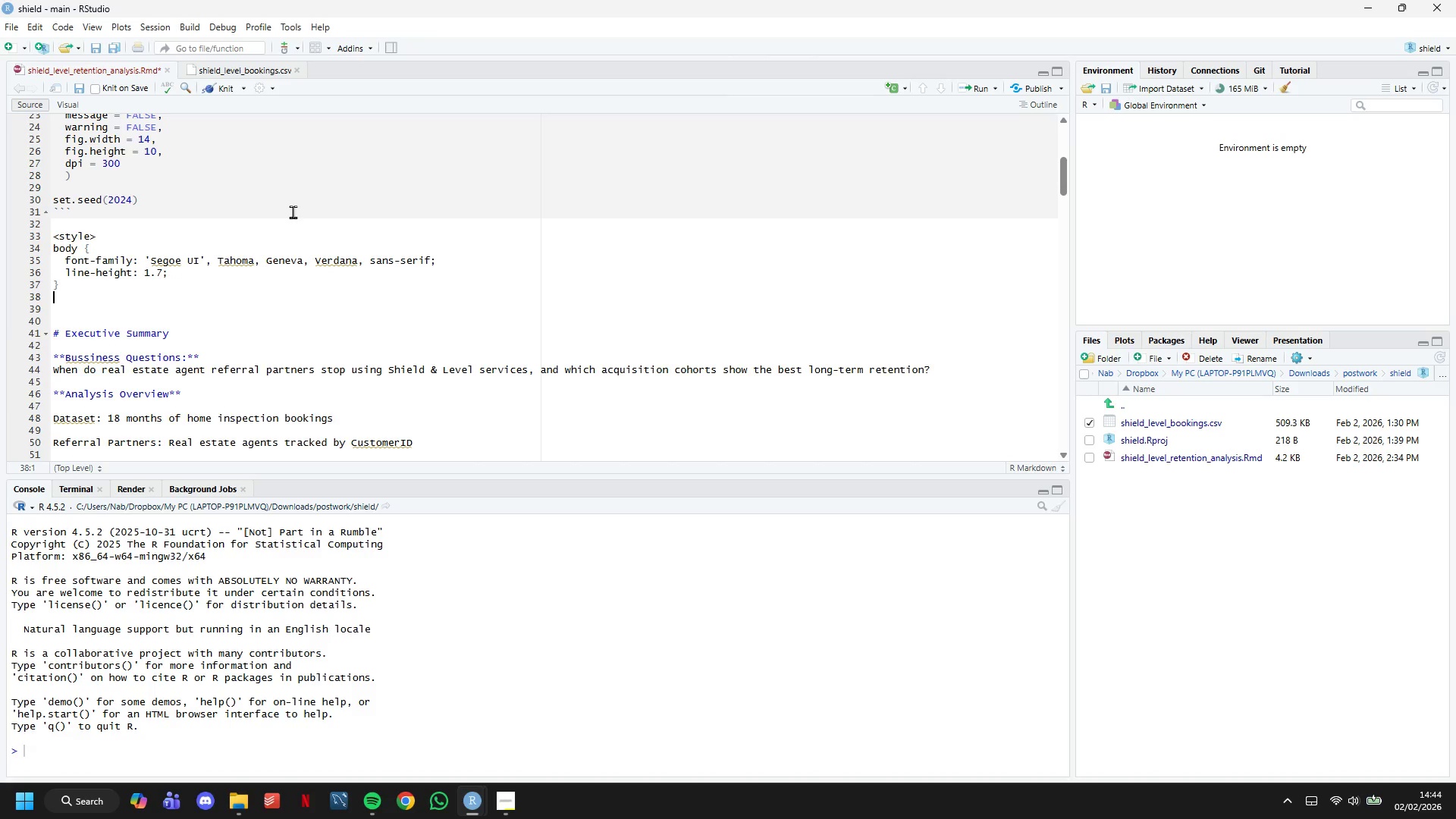 
wait(8.17)
 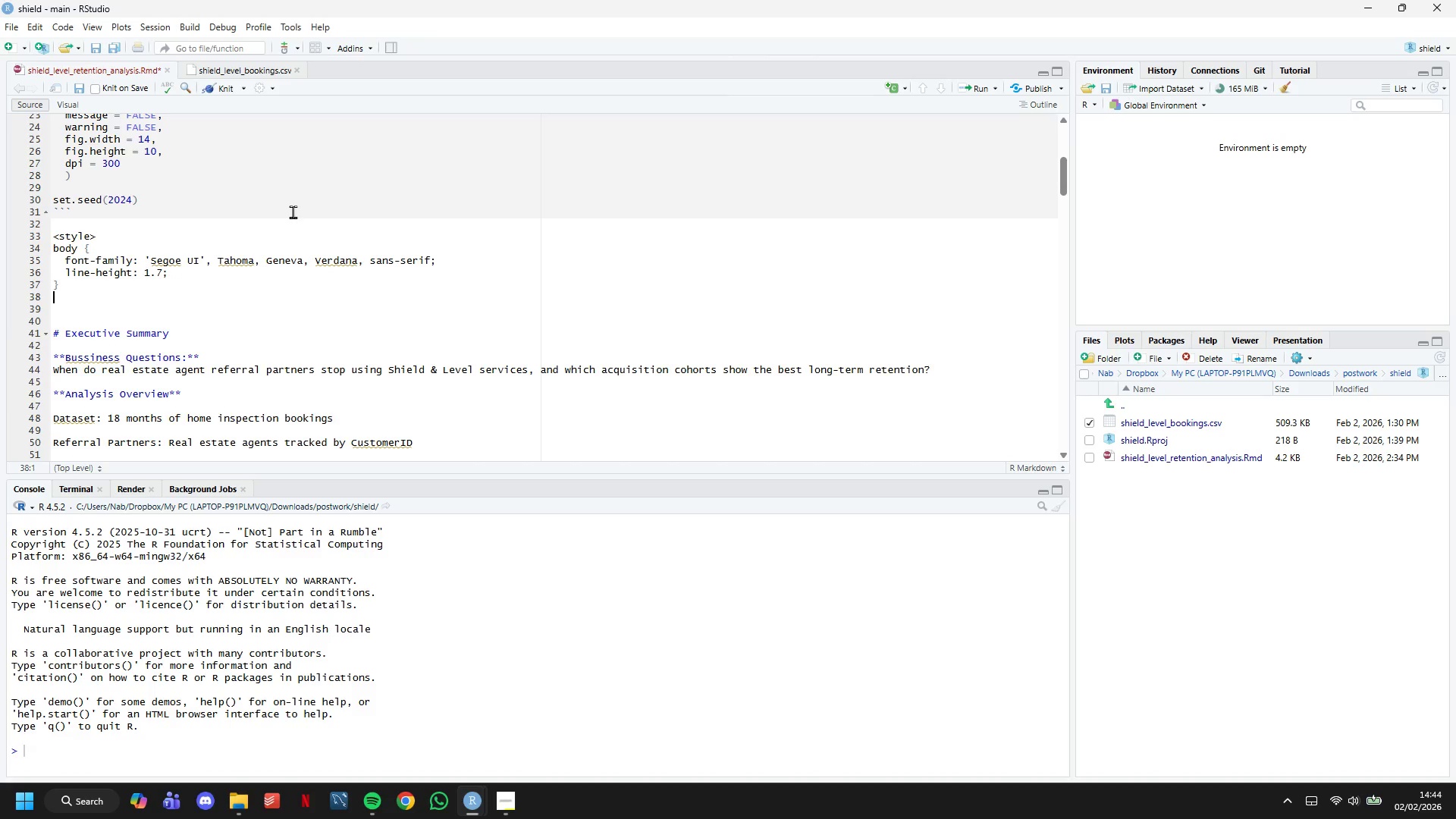 
type(h1, h2, h3 { color: #2c5aa0; font-wight)
key(Backspace)
key(Backspace)
key(Backspace)
key(Backspace)
type(eight: bold;)
 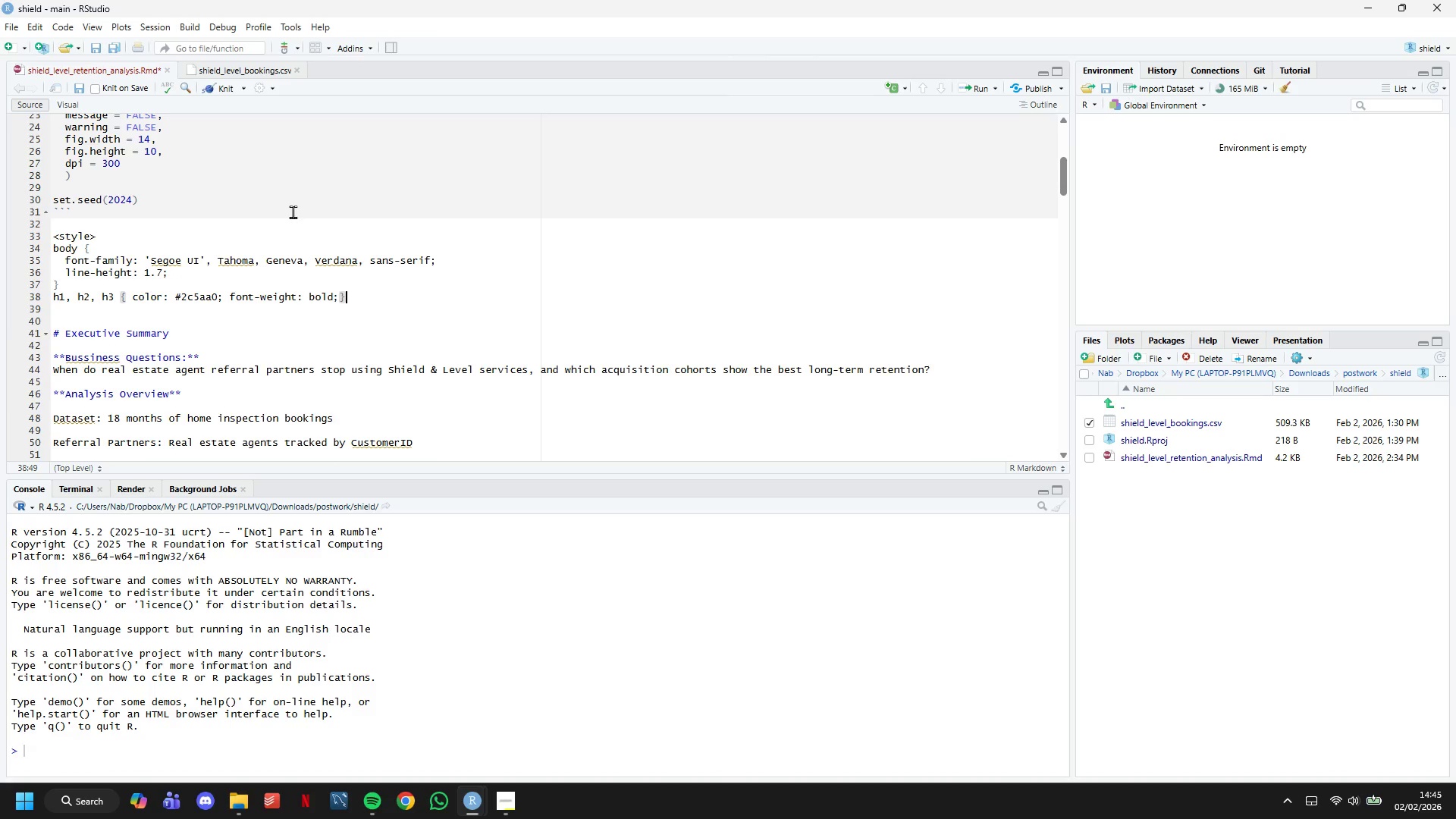 
 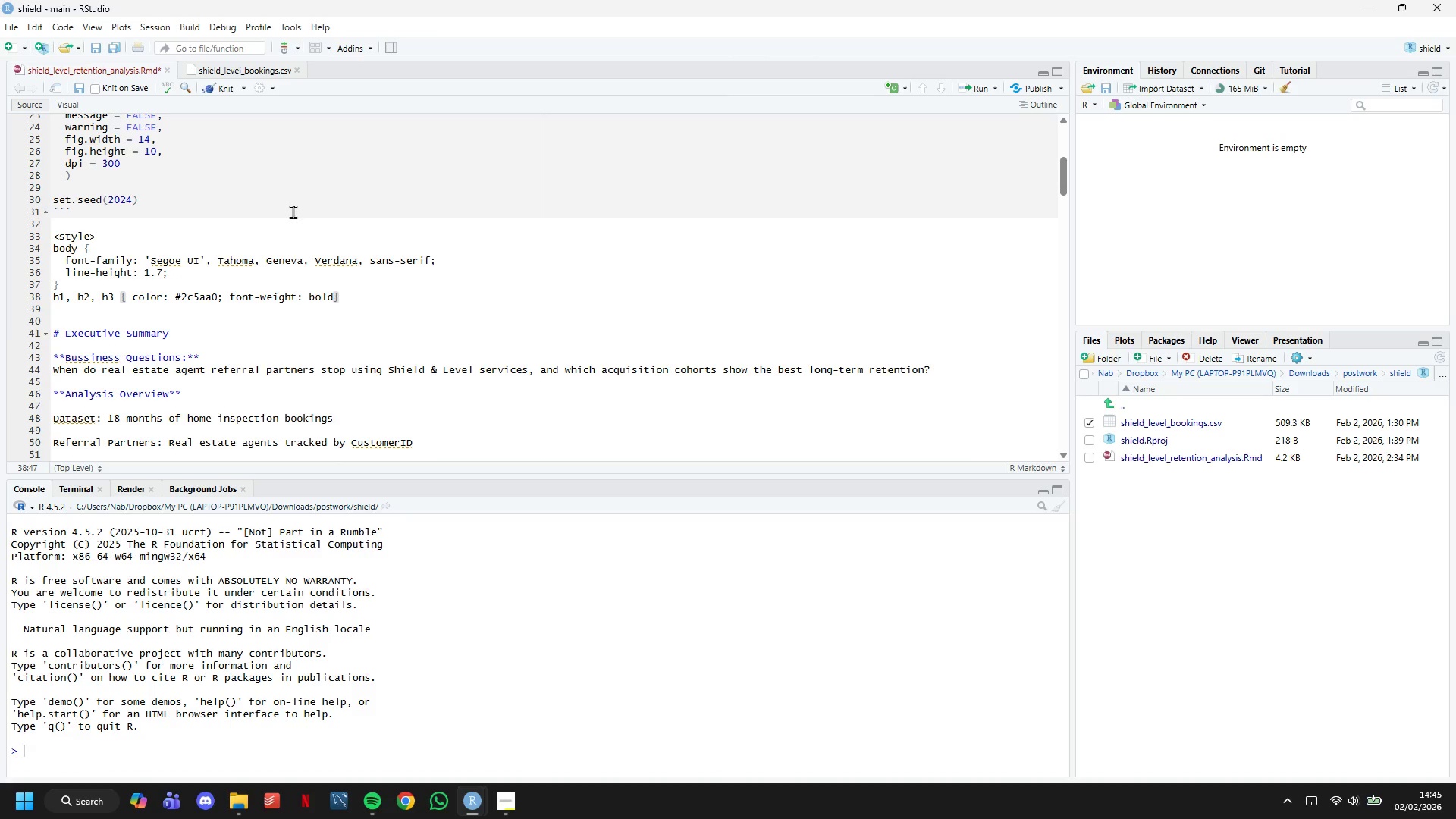 
key(ArrowRight)
 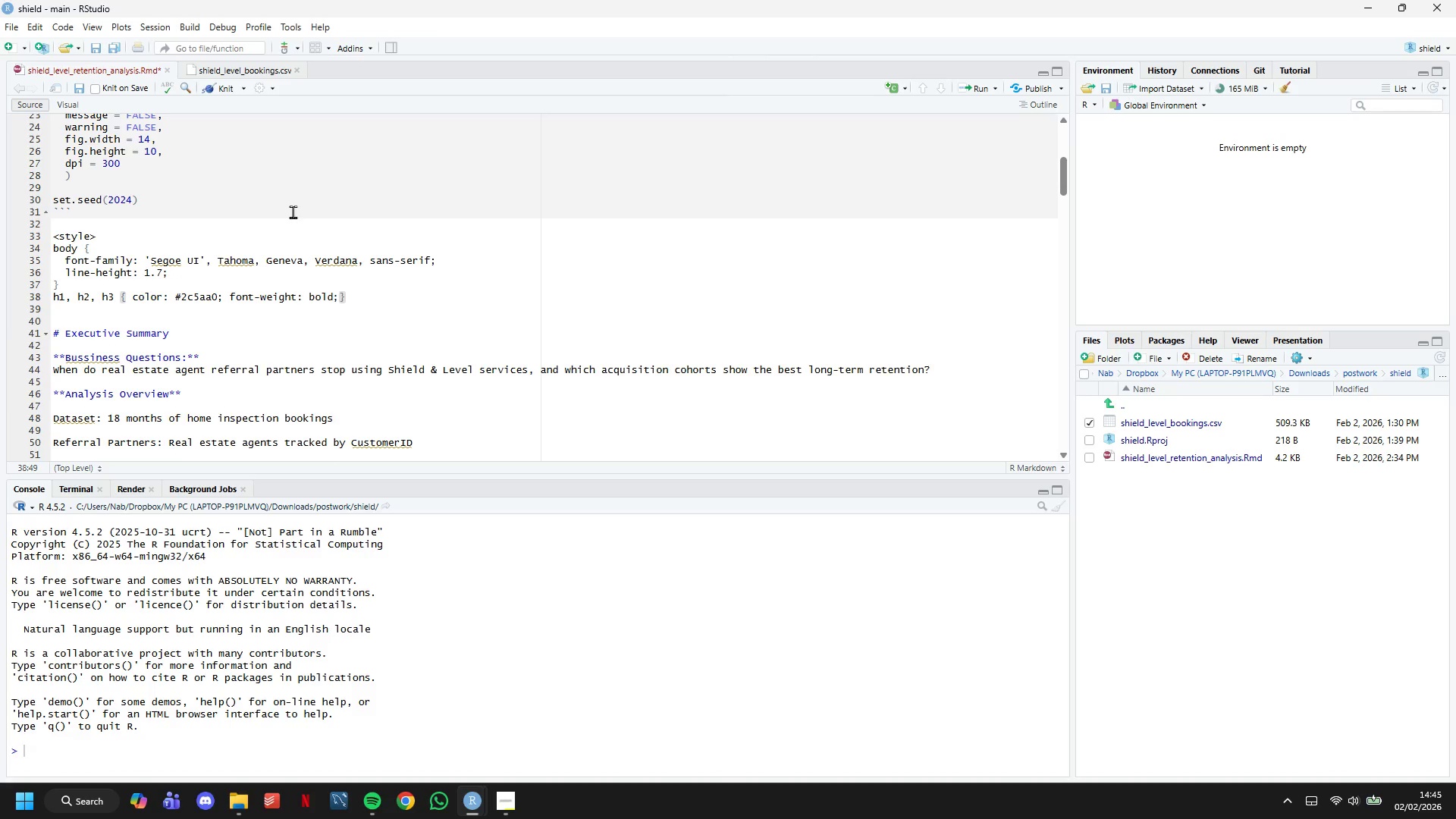 
key(Enter)
 